 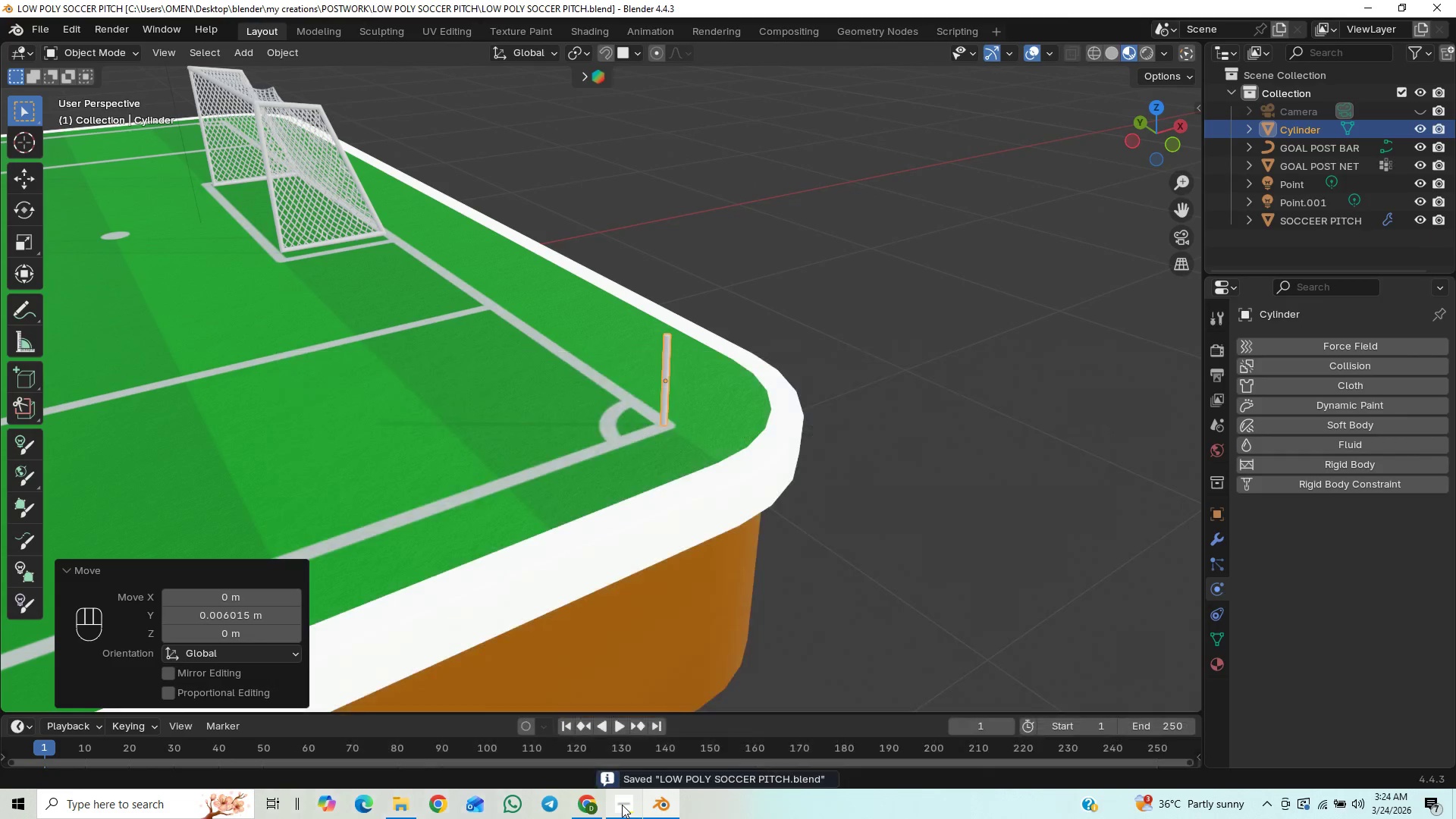 
key(Control+S)
 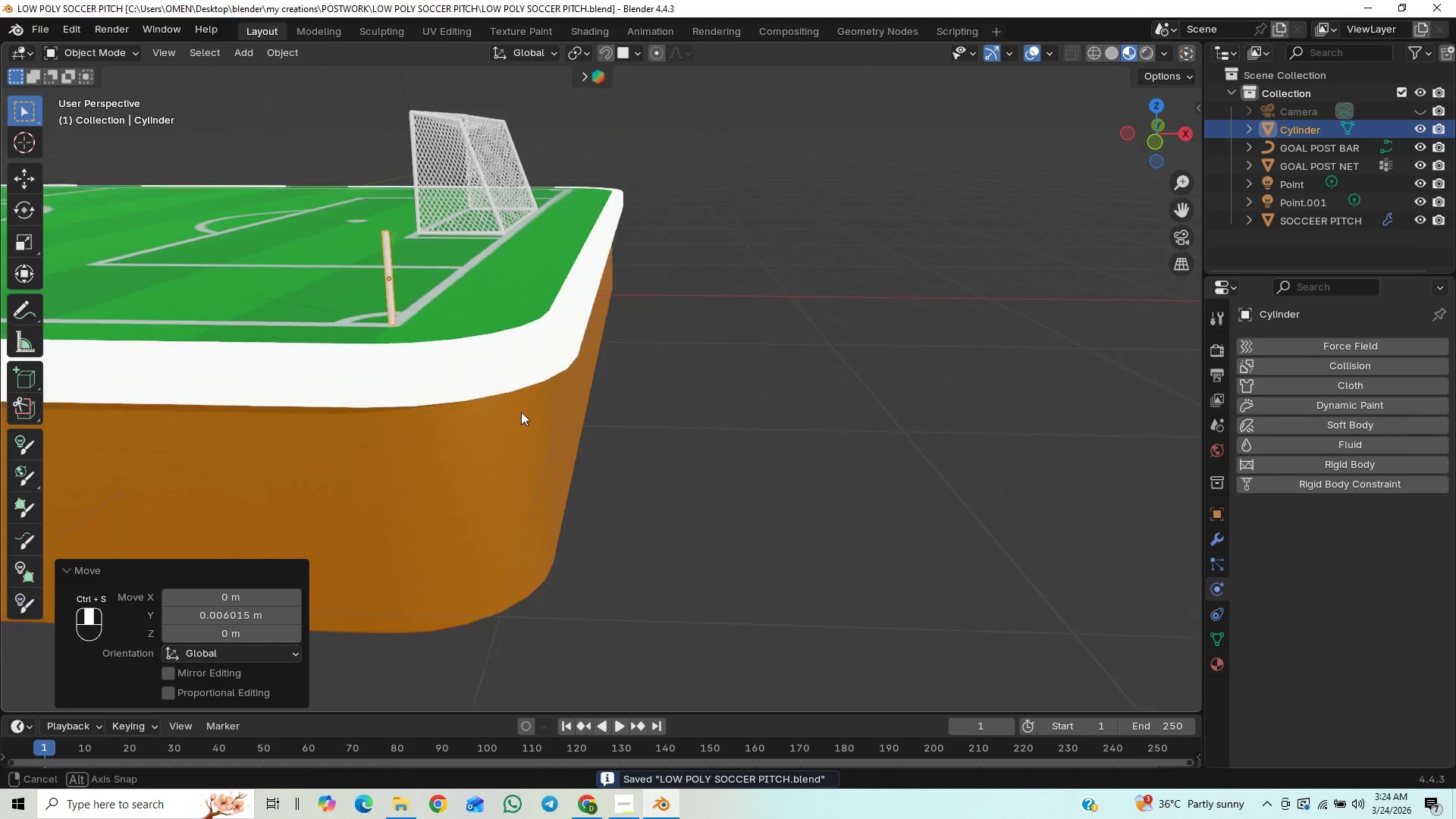 
triple_click([583, 424])
 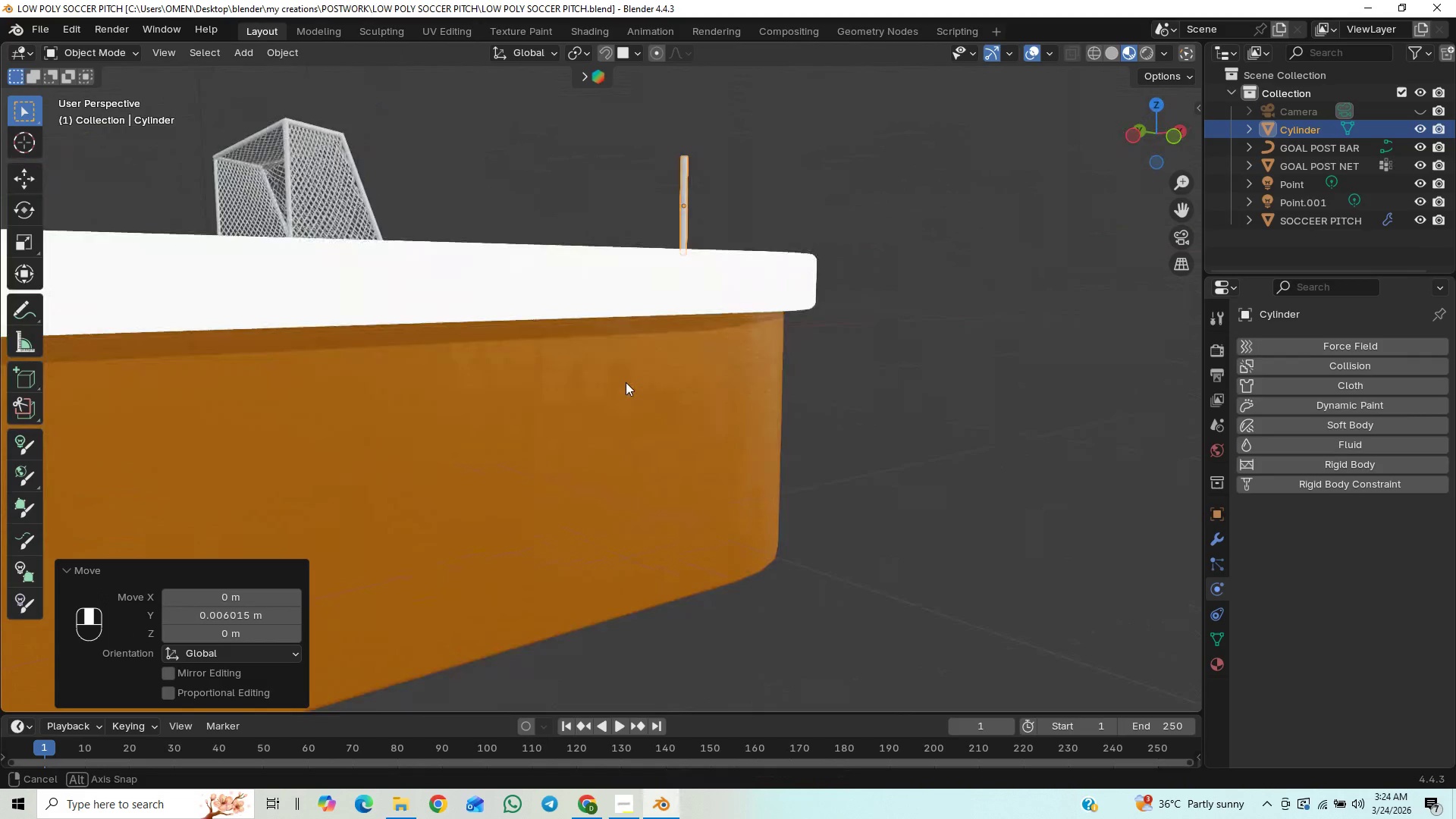 
key(Control+S)
 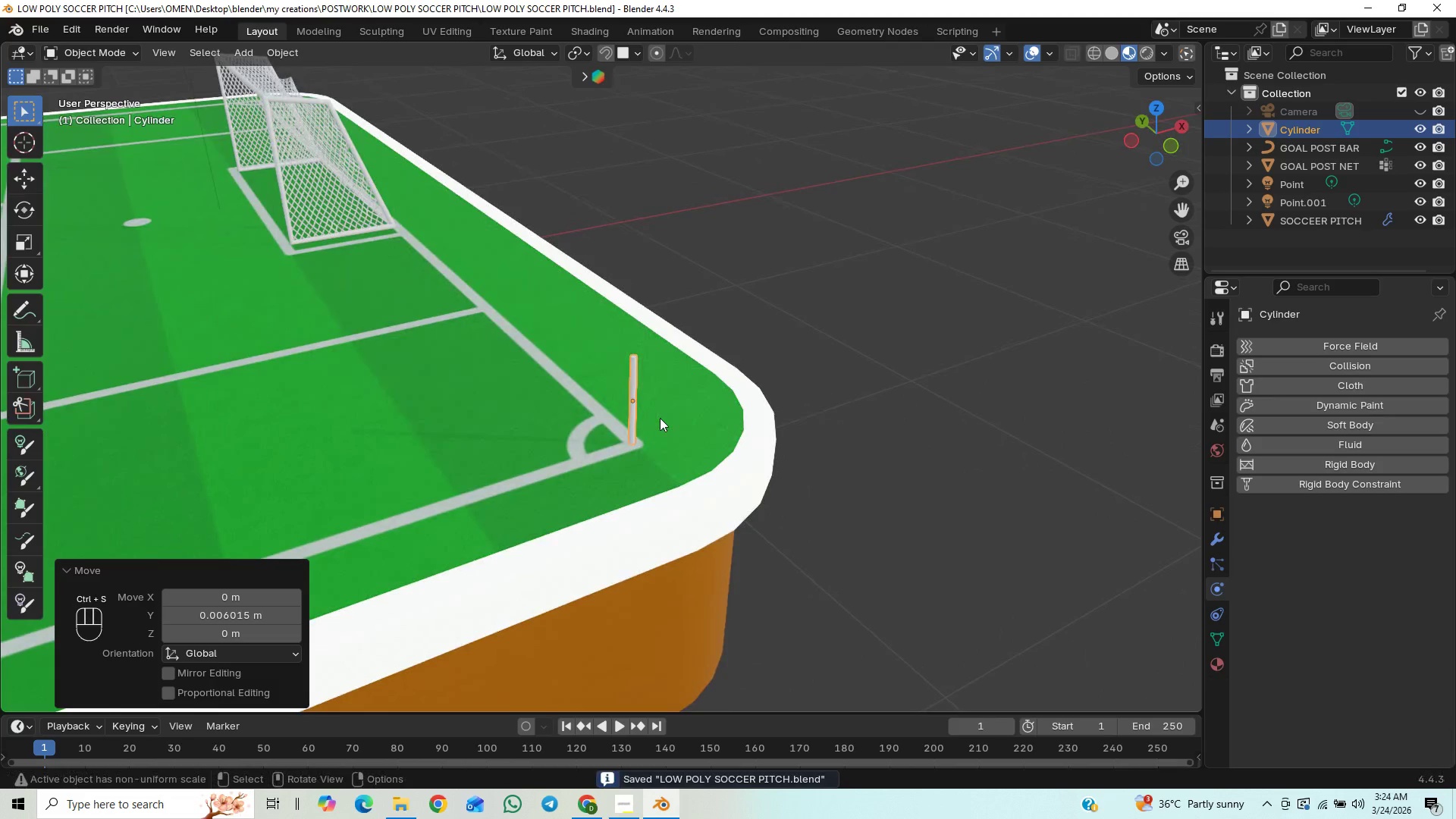 
type(sz)
 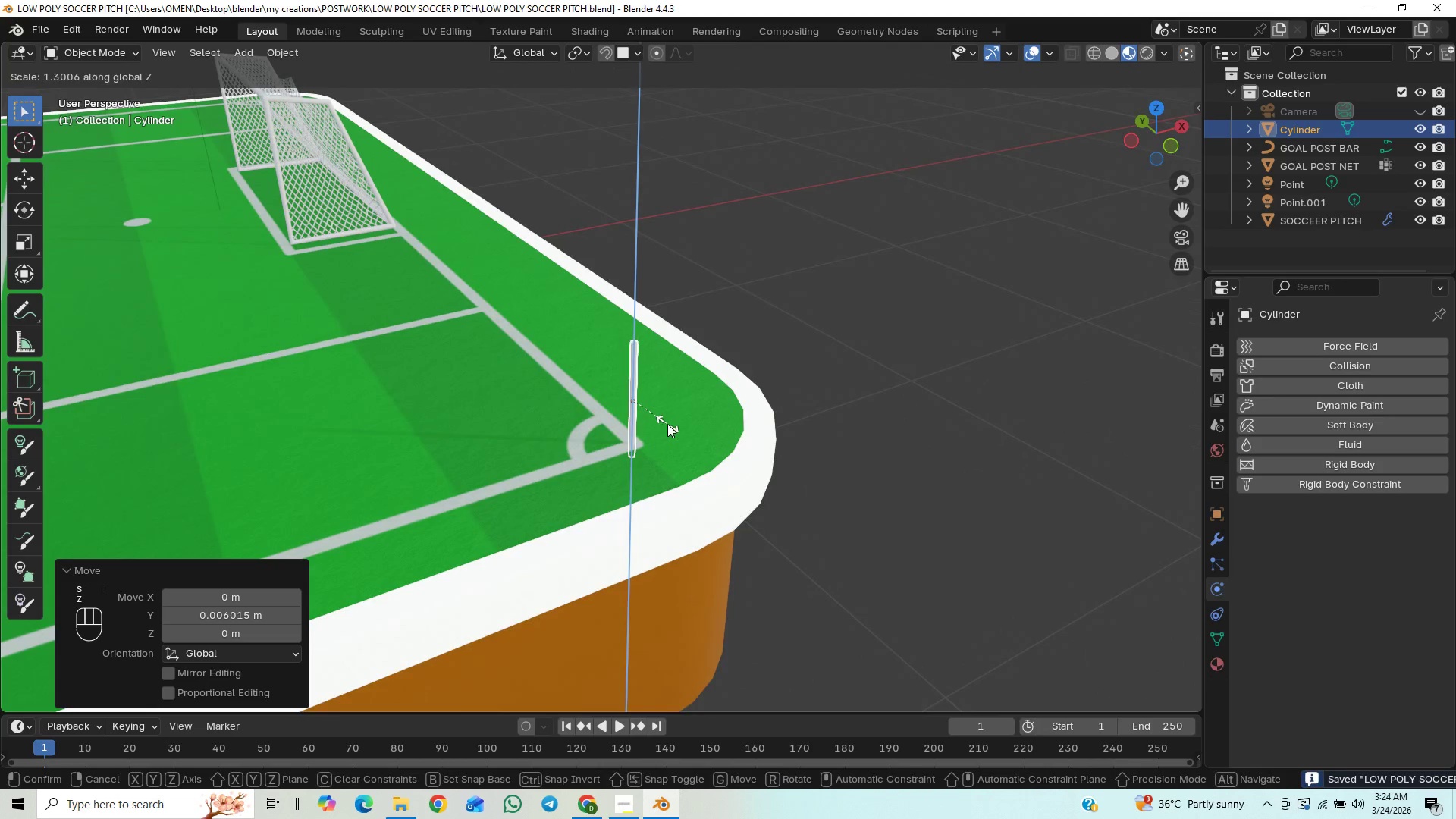 
left_click([667, 424])
 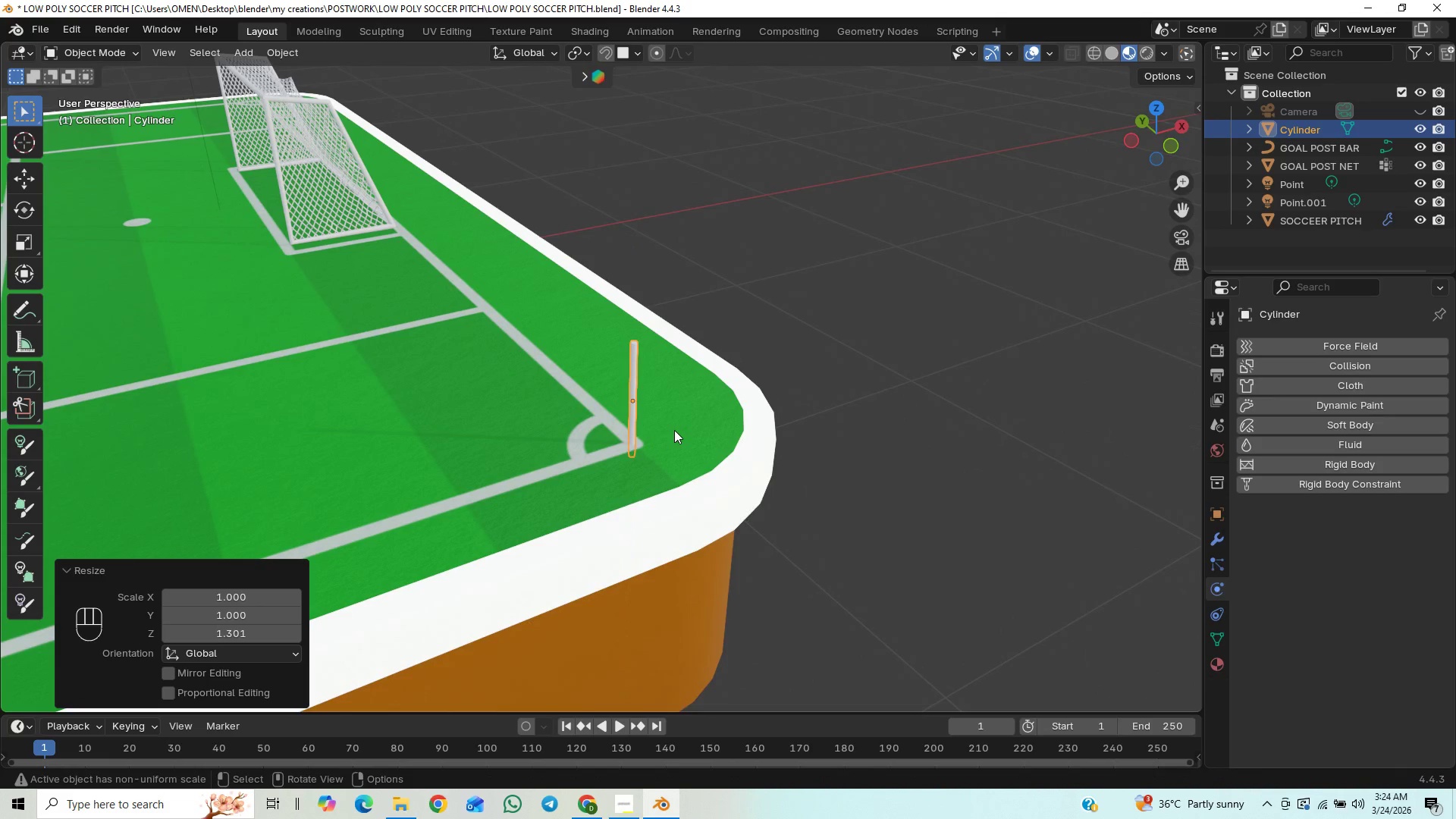 
type(gz)
 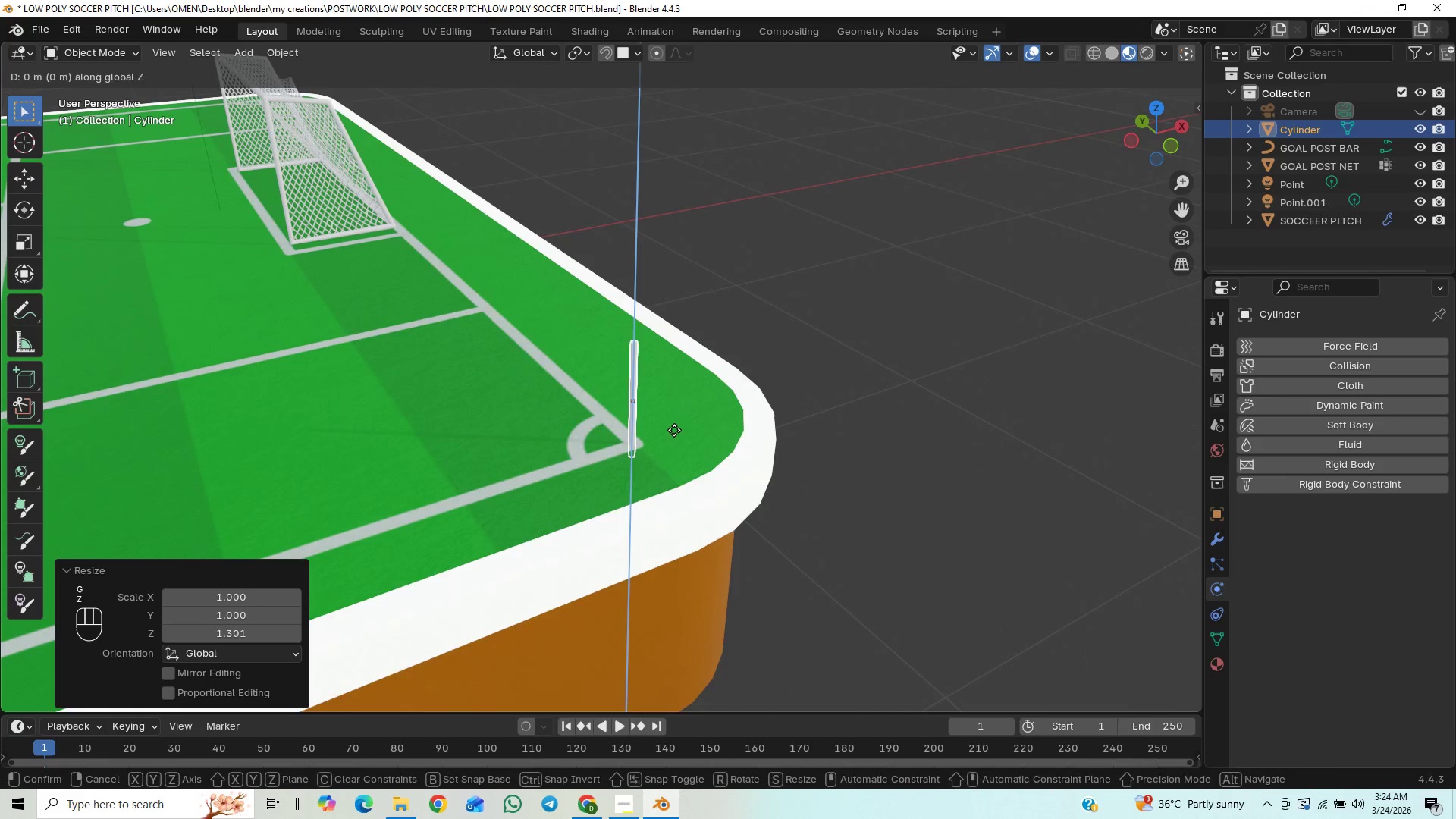 
hold_key(key=ControlLeft, duration=0.8)
left_click([674, 430])
 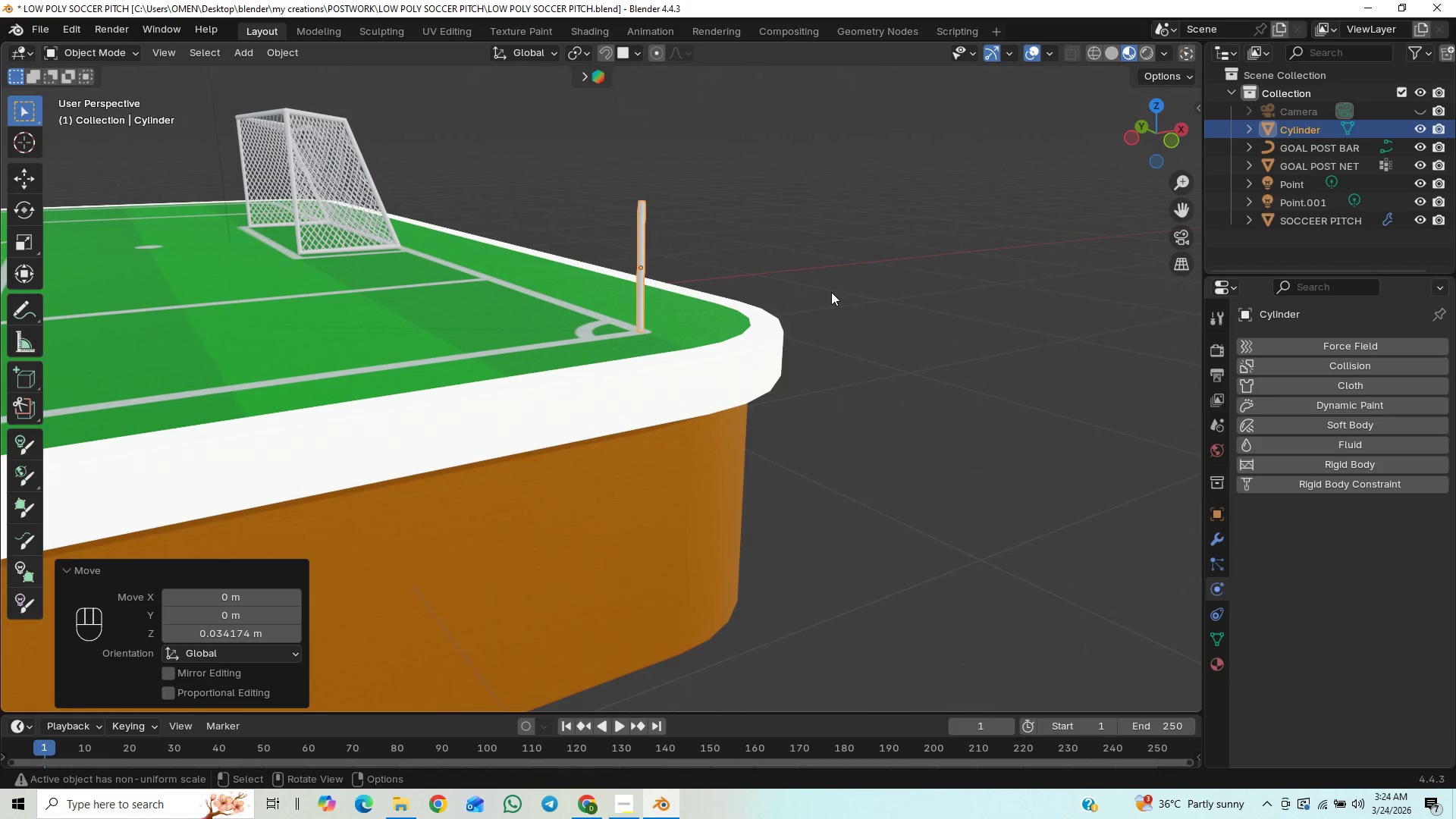 
key(Shift+ShiftLeft)
 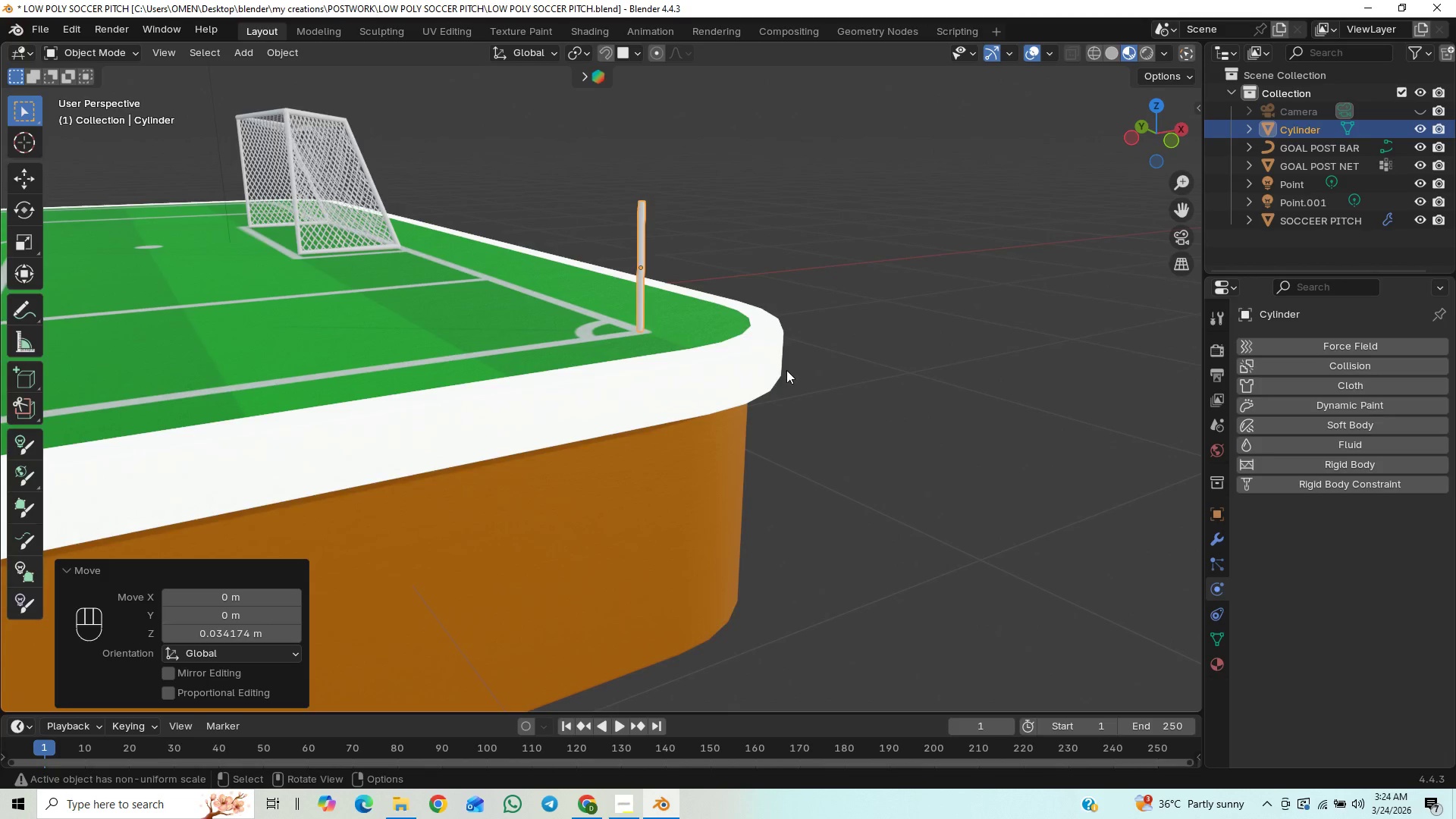 
scroll: coordinate [786, 370], scroll_direction: down, amount: 5.0
 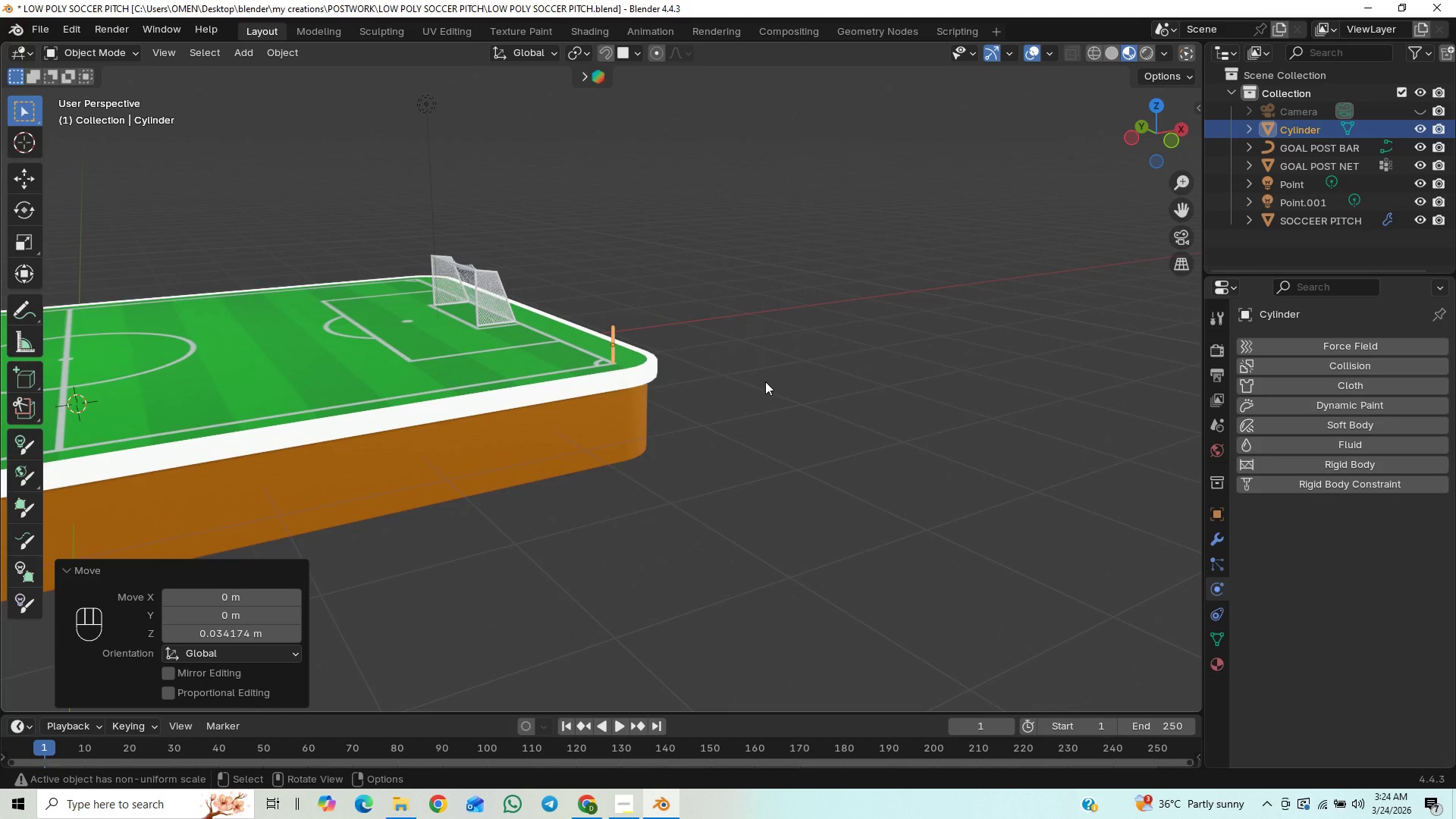 
key(Shift+A)
 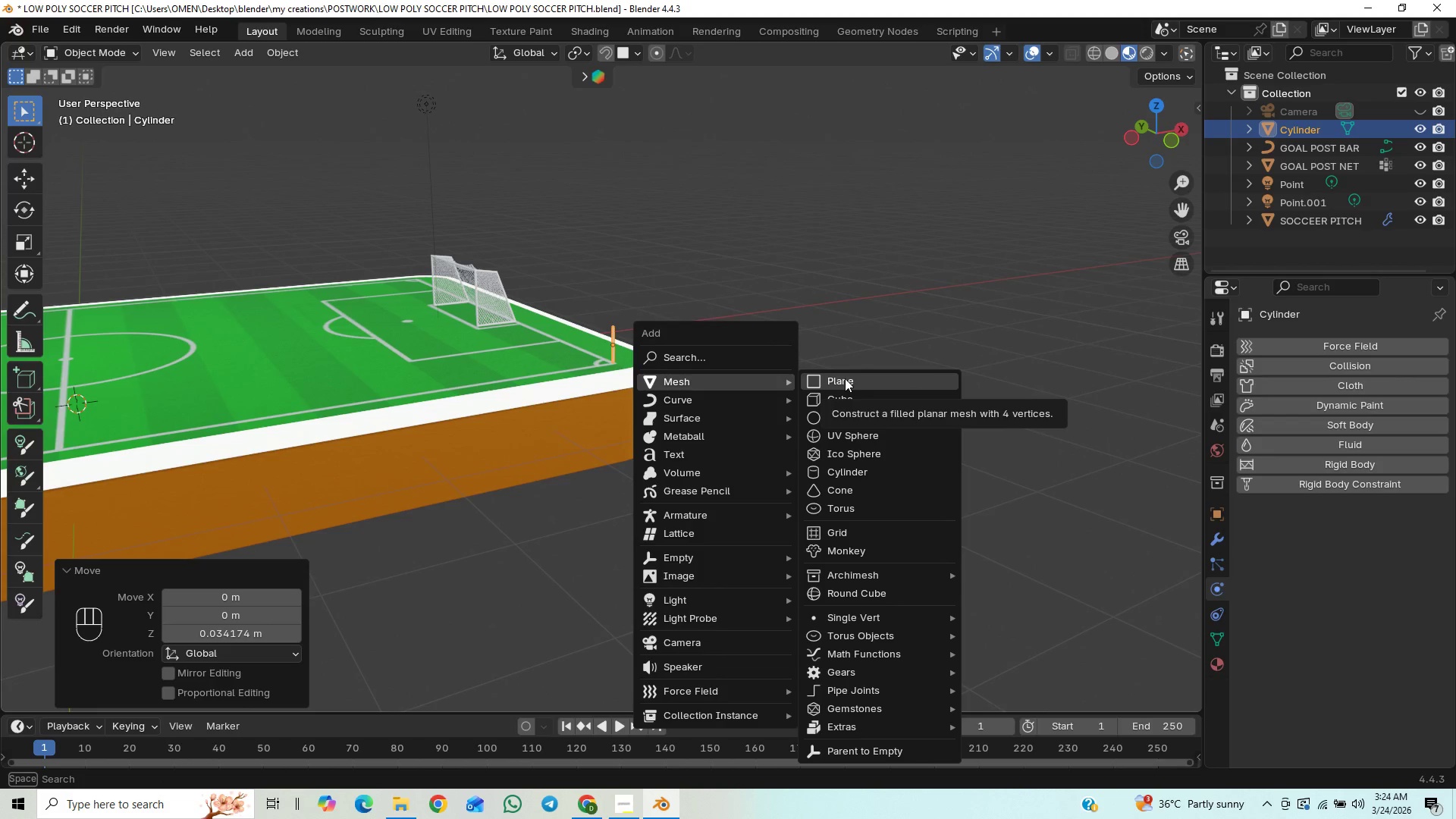 
wait(5.88)
 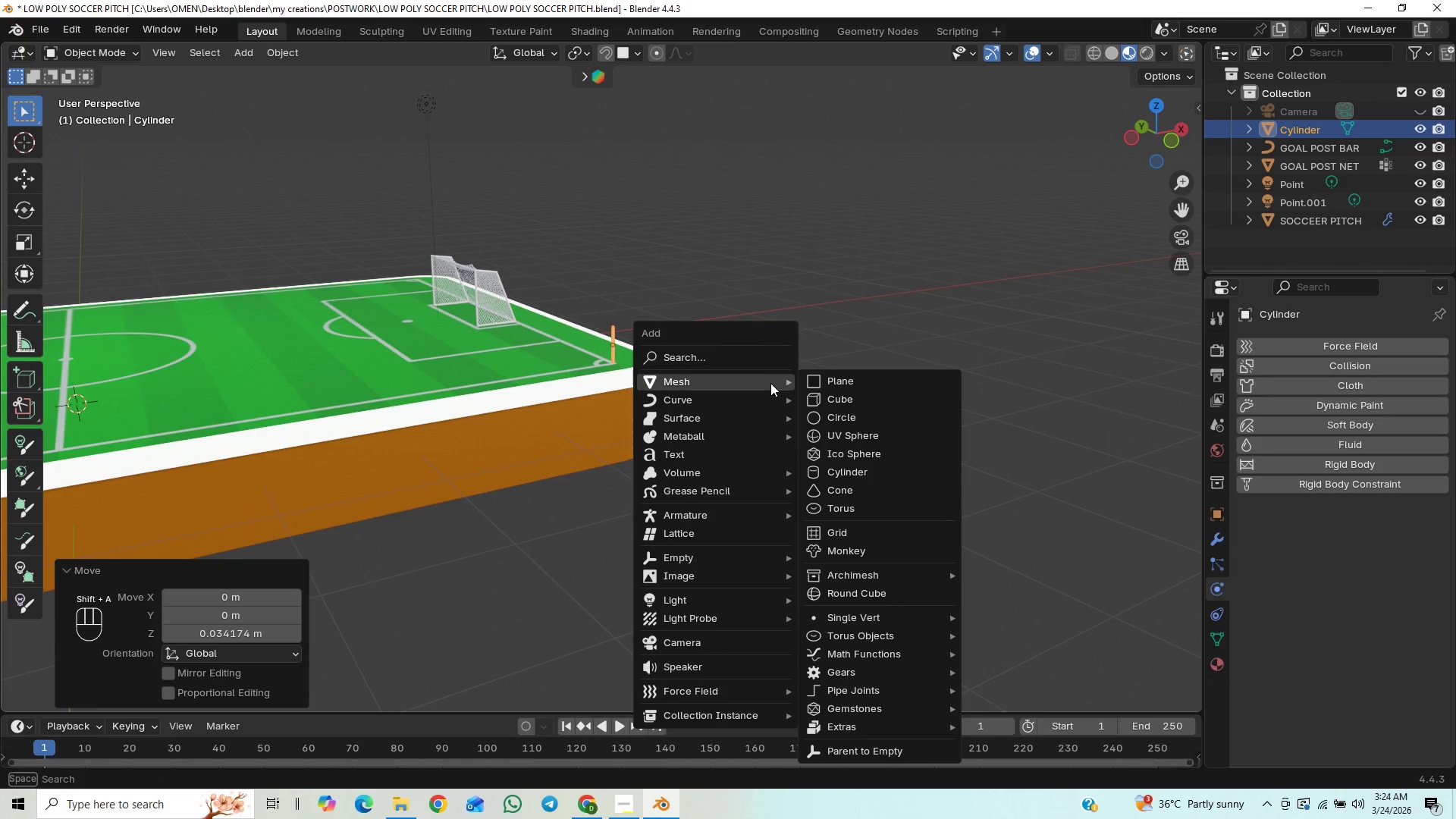 
left_click([845, 378])
 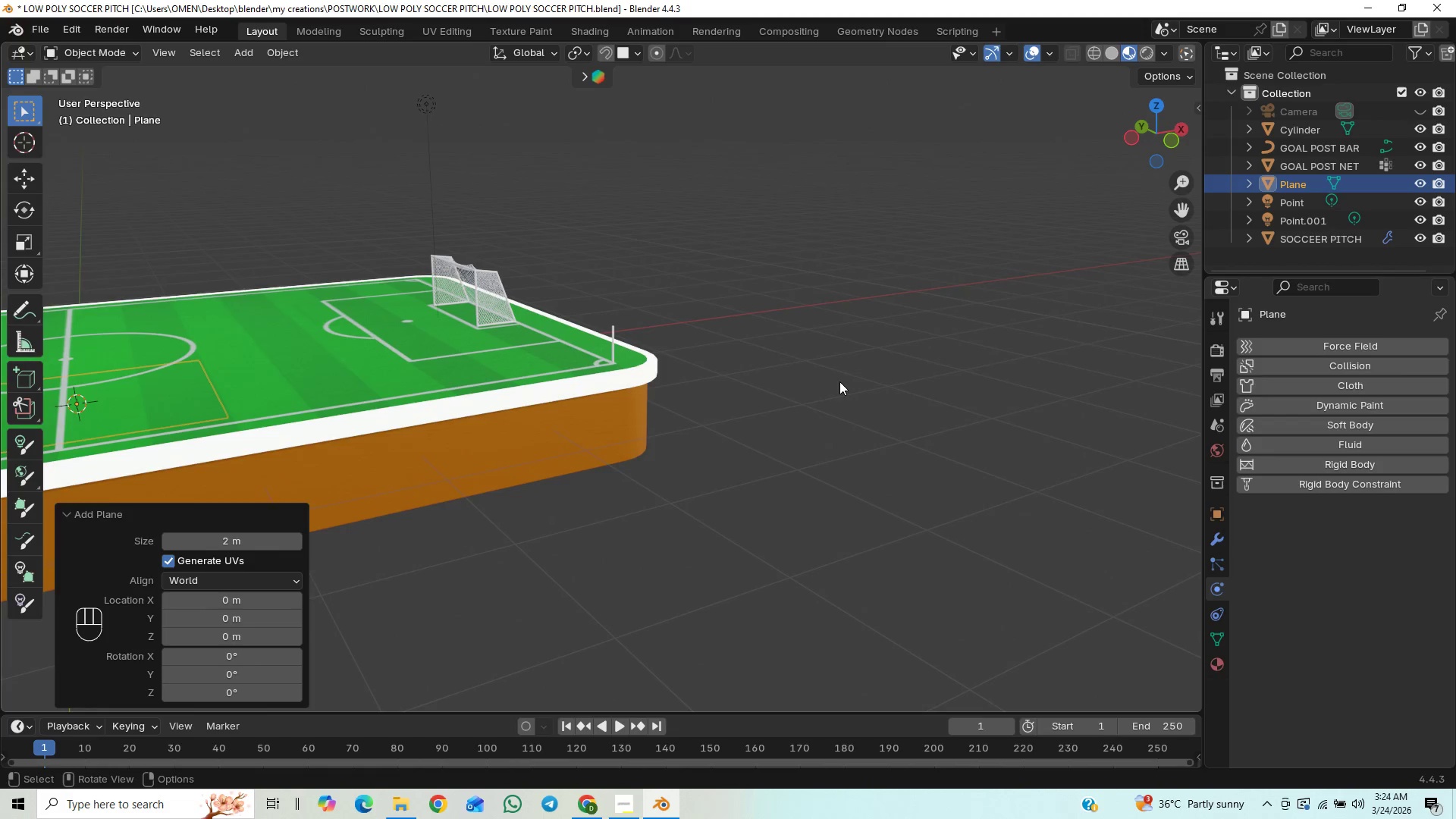 
type(gx90)
 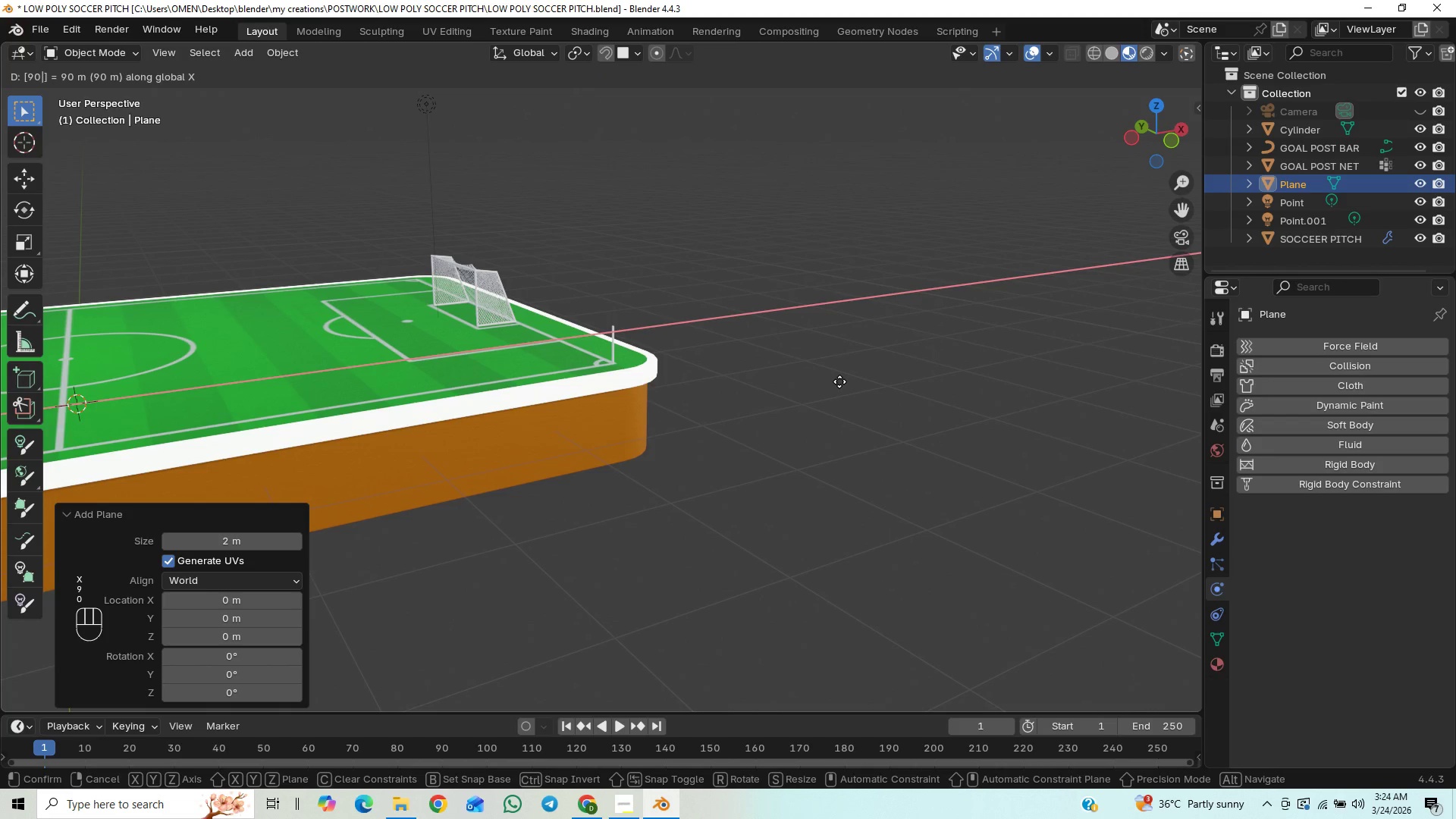 
right_click([839, 381])
 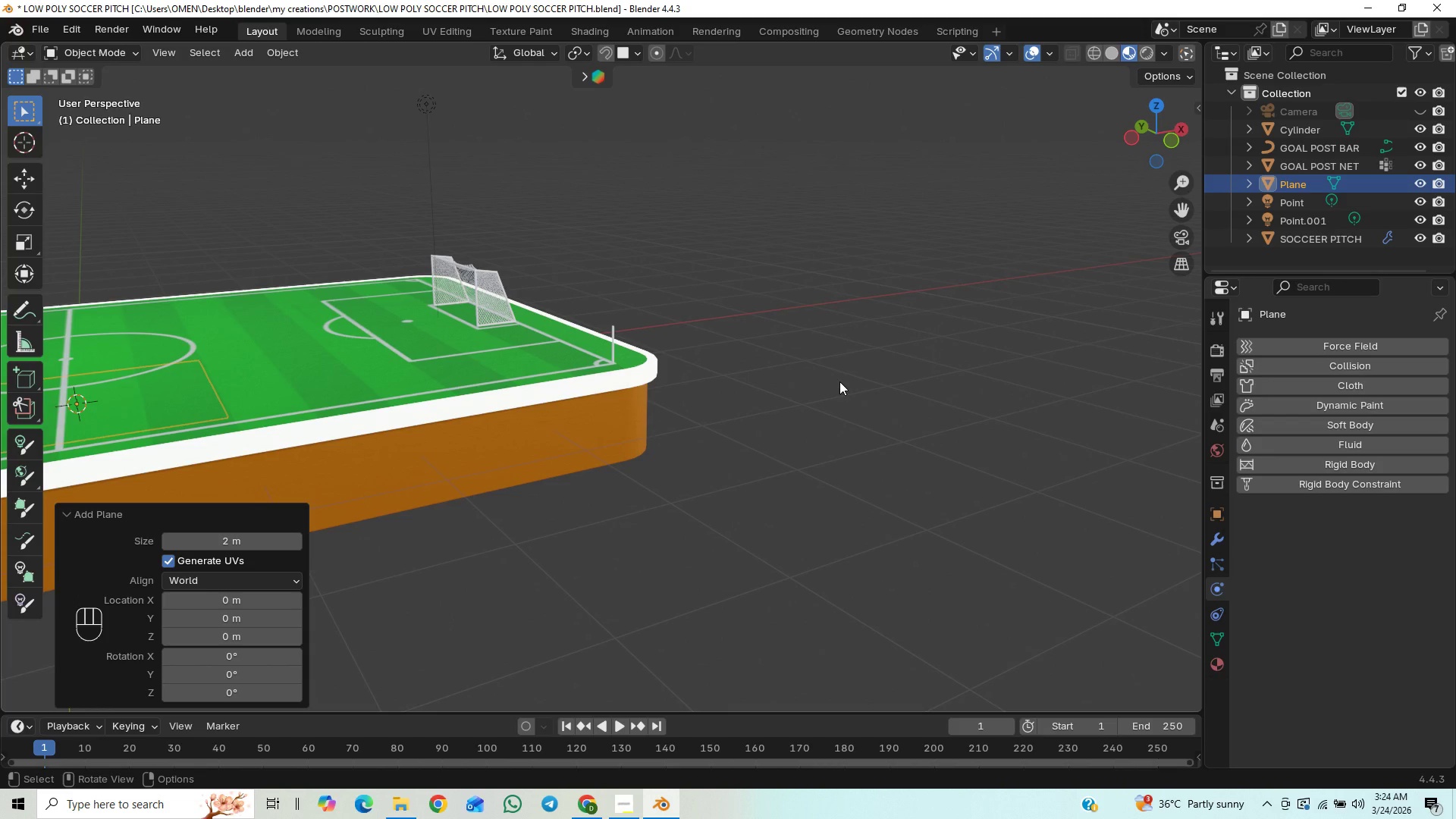 
type(rx90)
 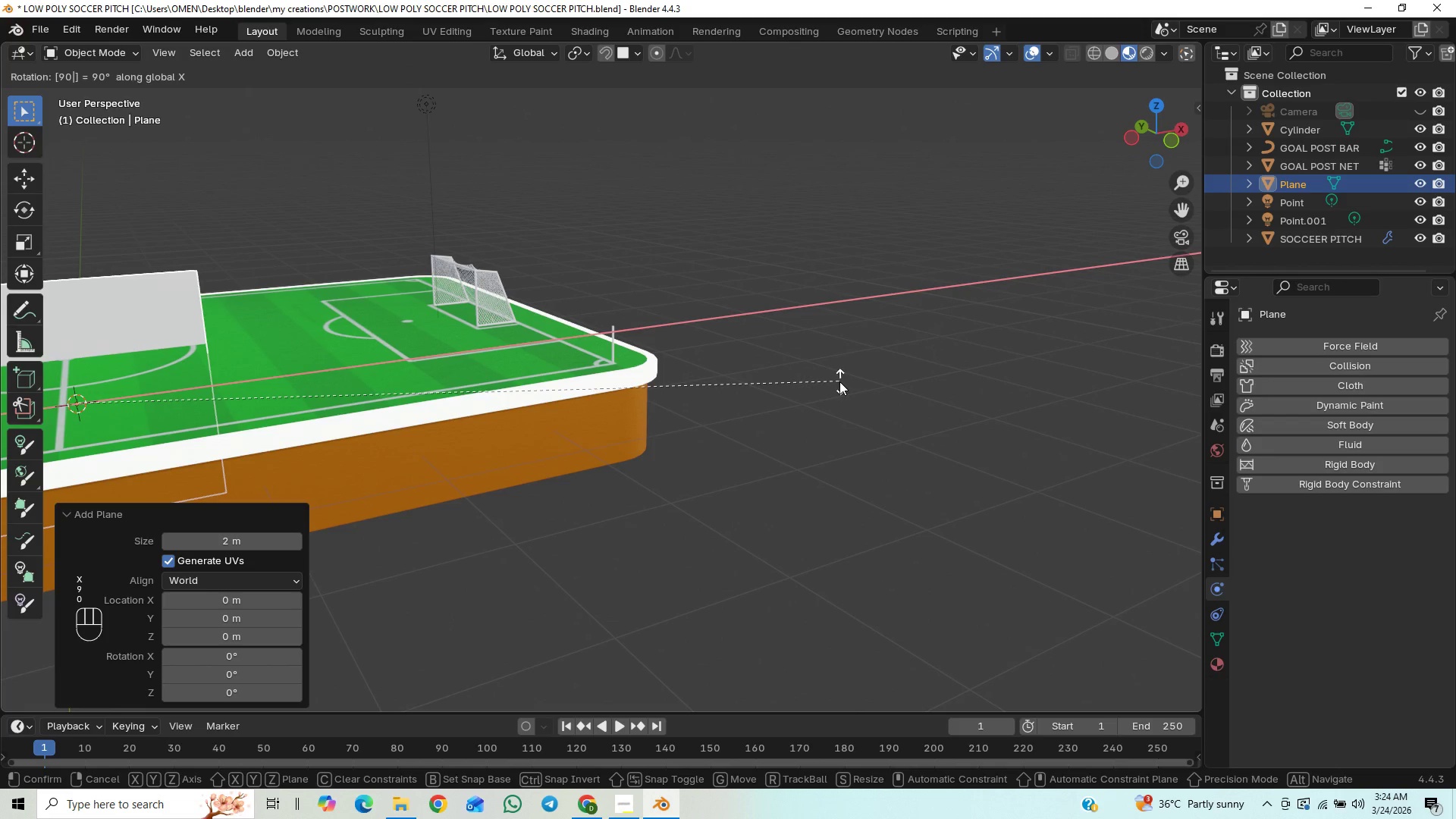 
key(Enter)
 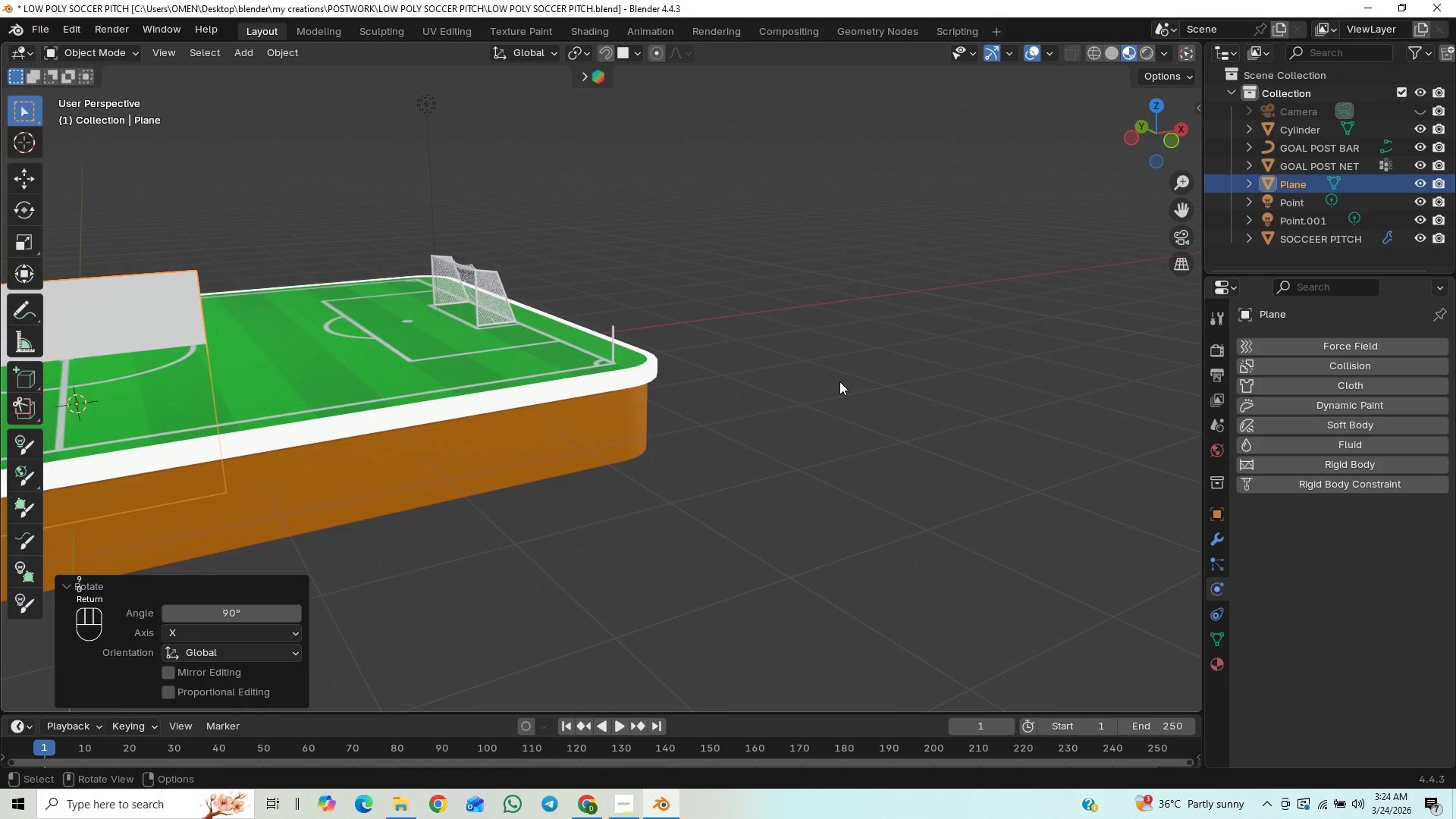 
type(gx)
 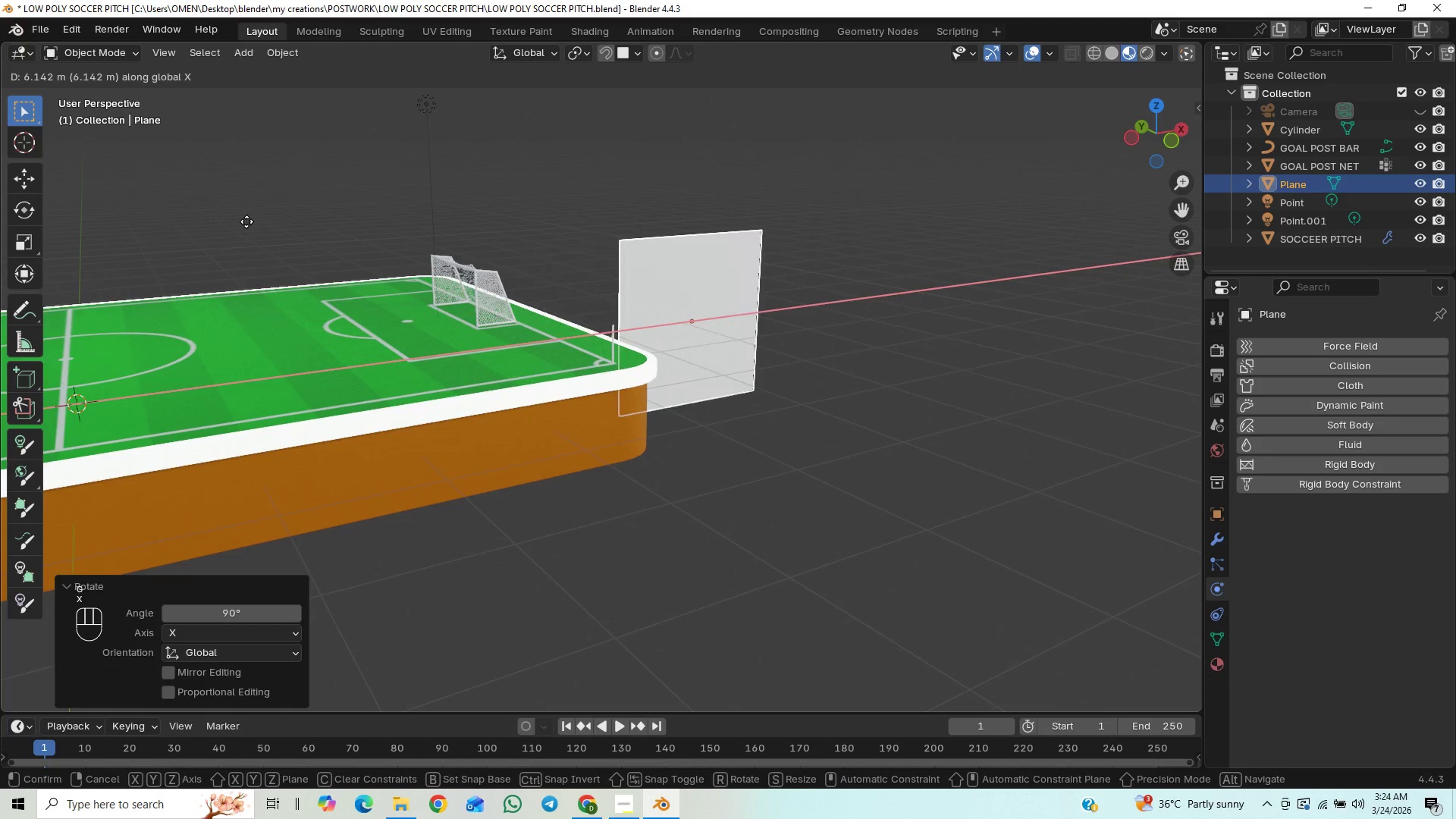 
left_click([255, 221])
 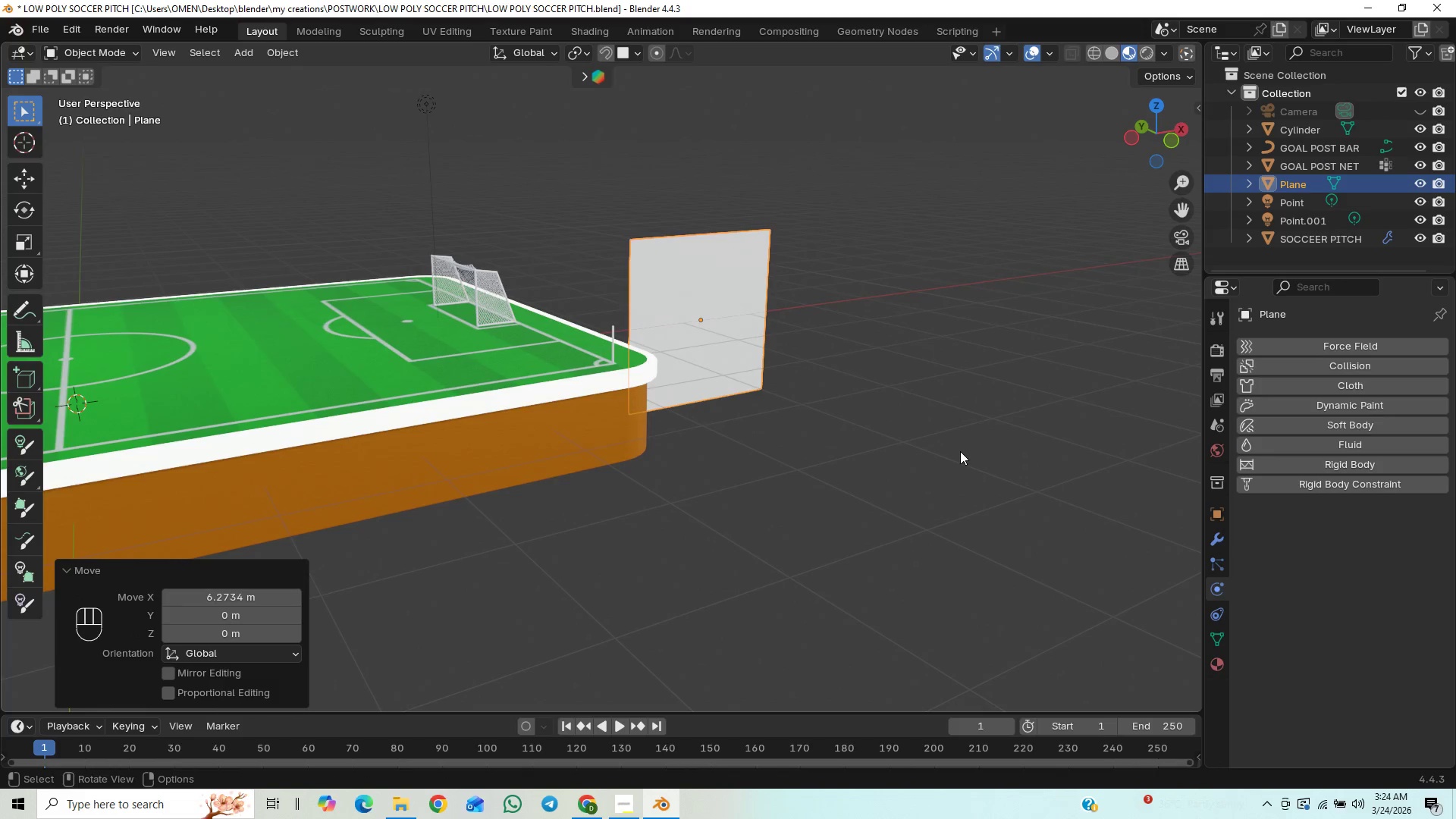 
key(S)
 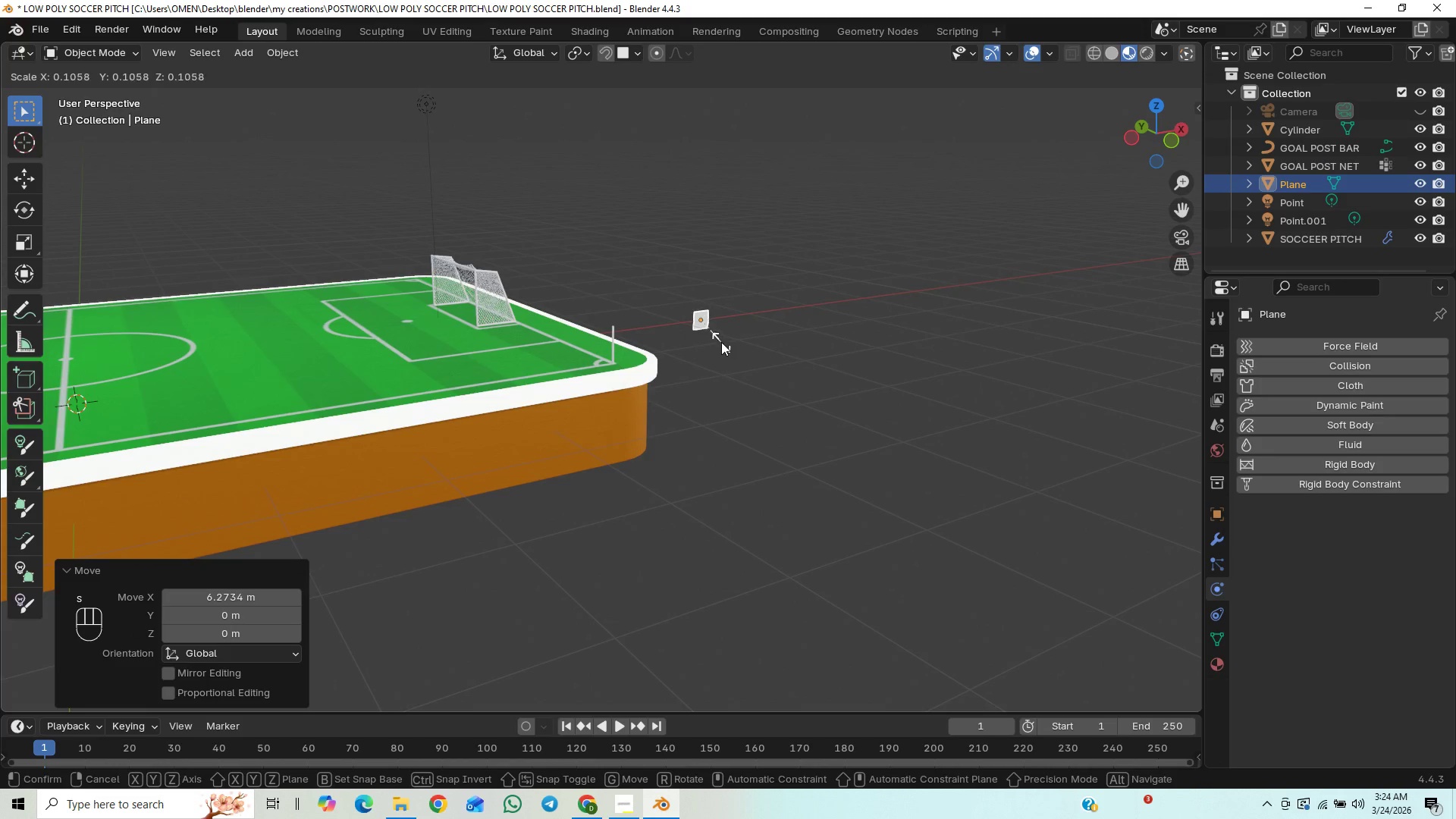 
left_click([721, 342])
 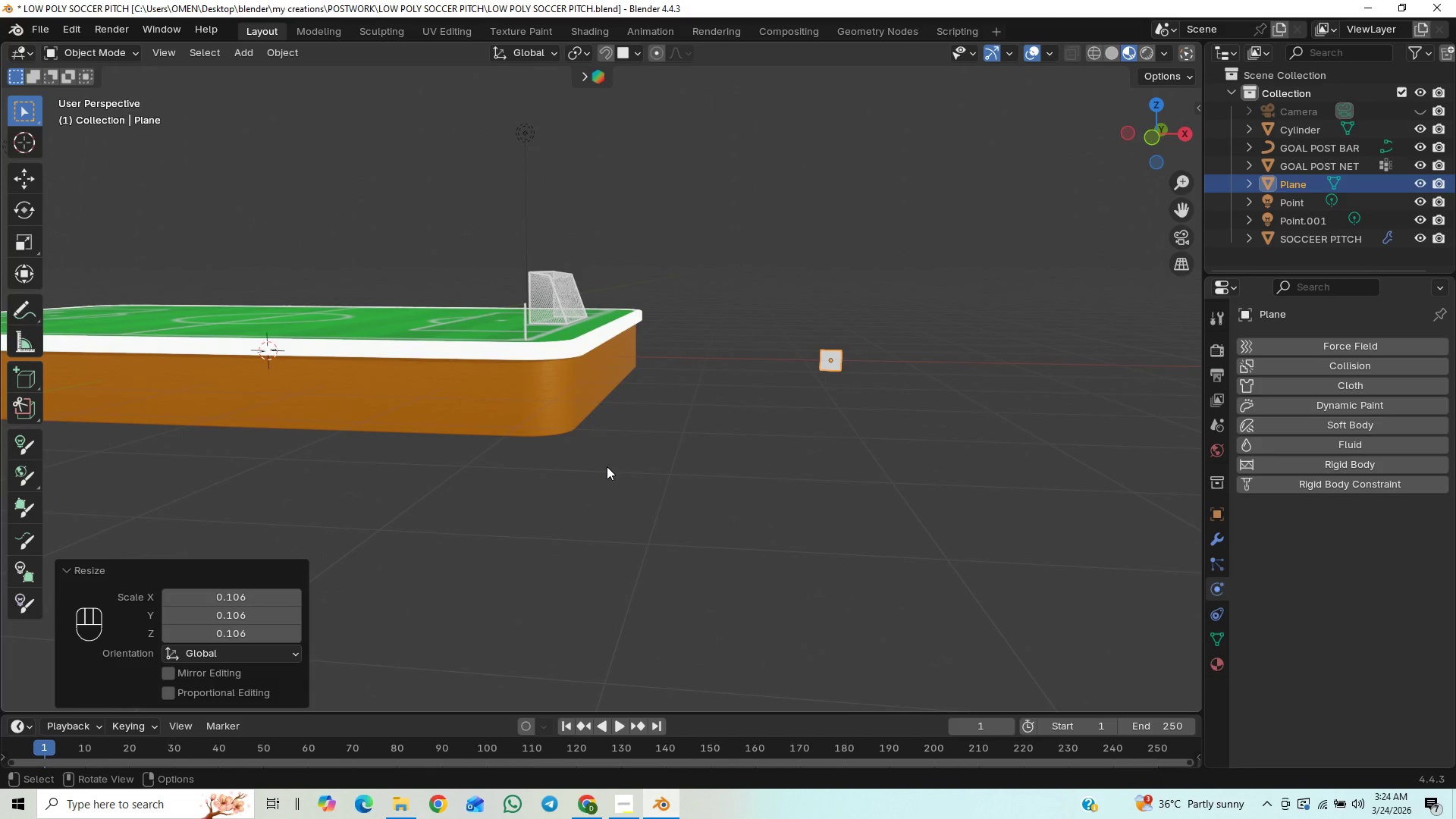 
type(gx)
 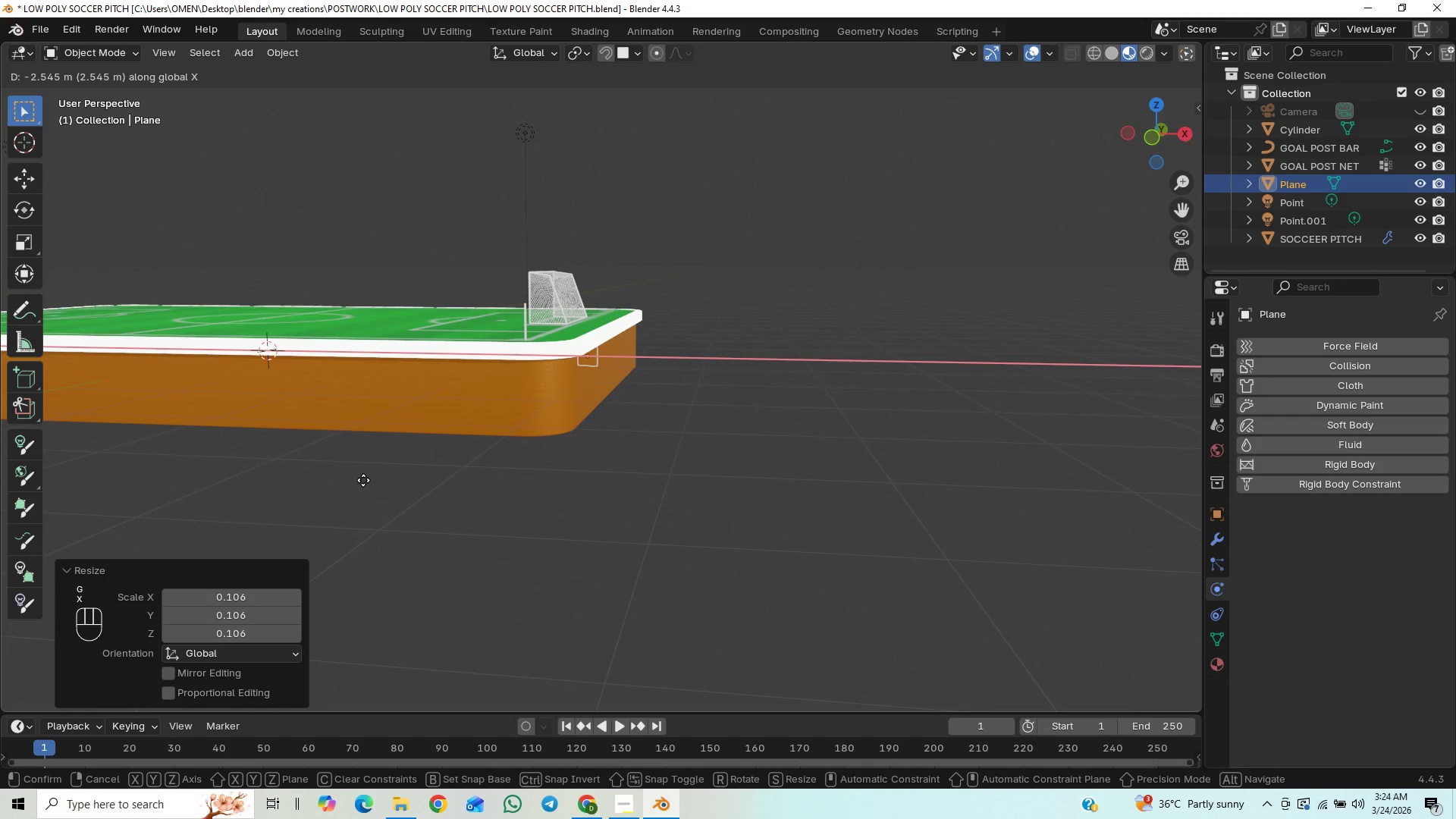 
left_click([363, 480])
 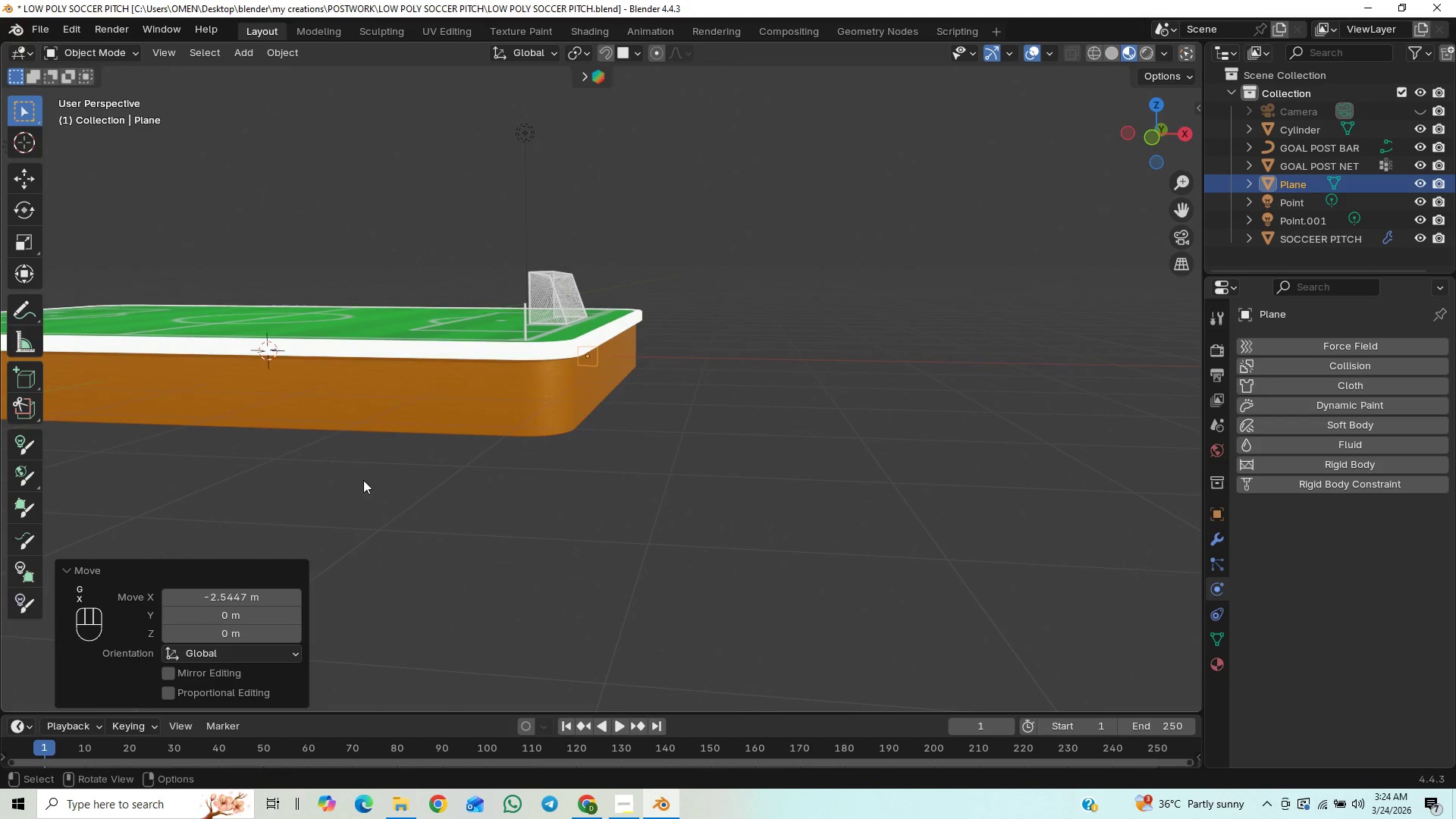 
type(gz)
 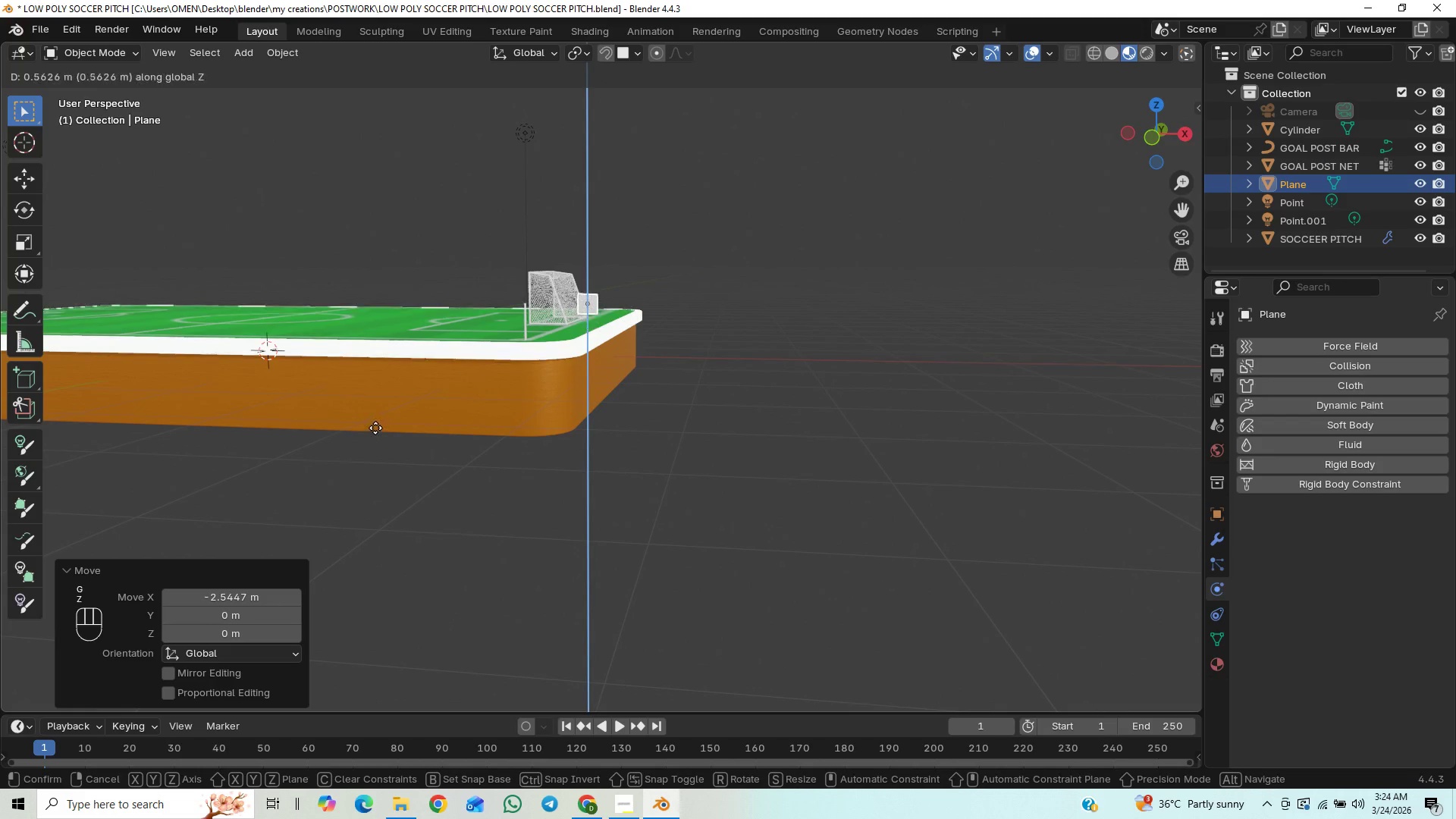 
left_click([375, 428])
 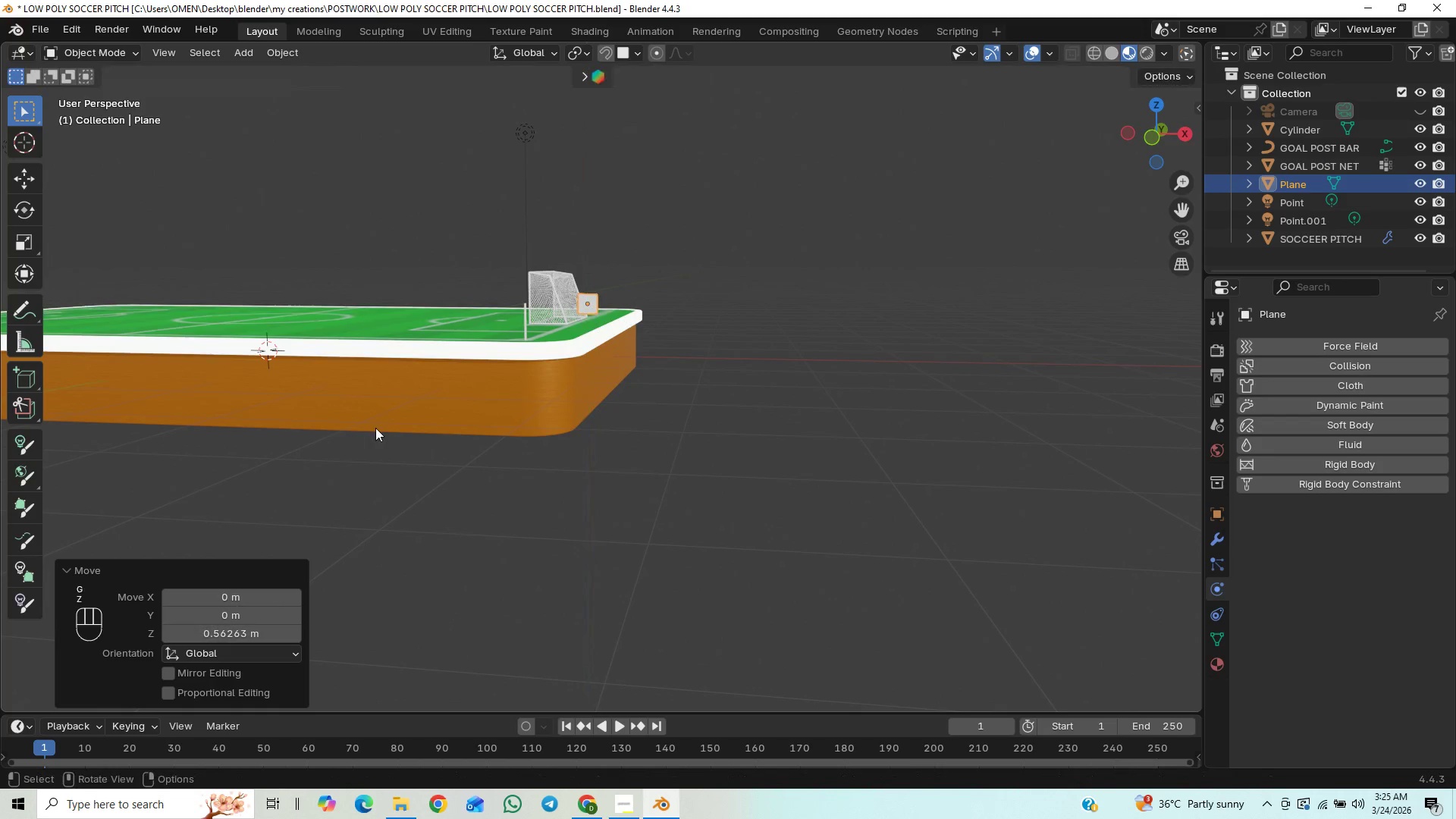 
type(gy)
 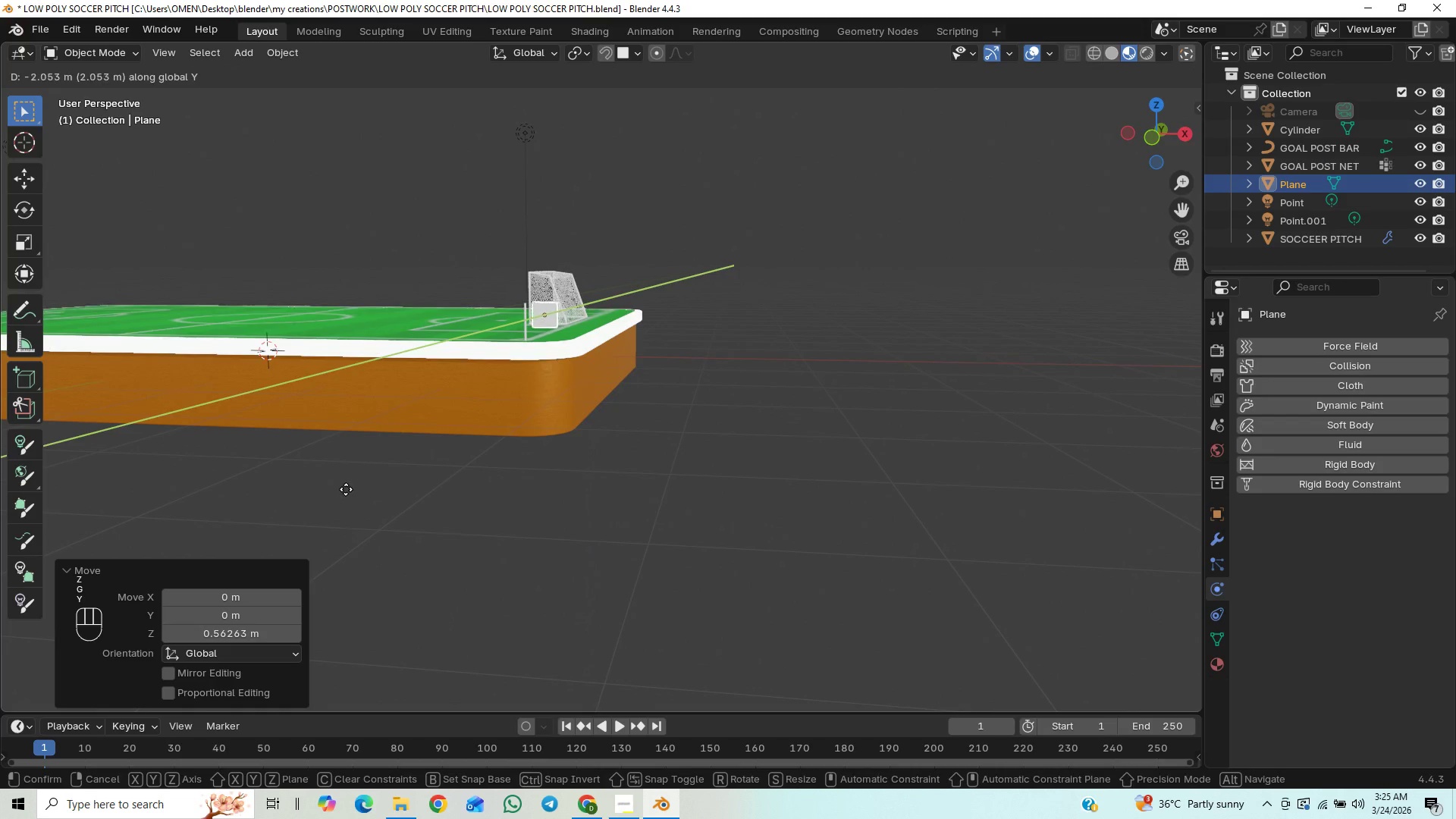 
left_click([346, 489])
 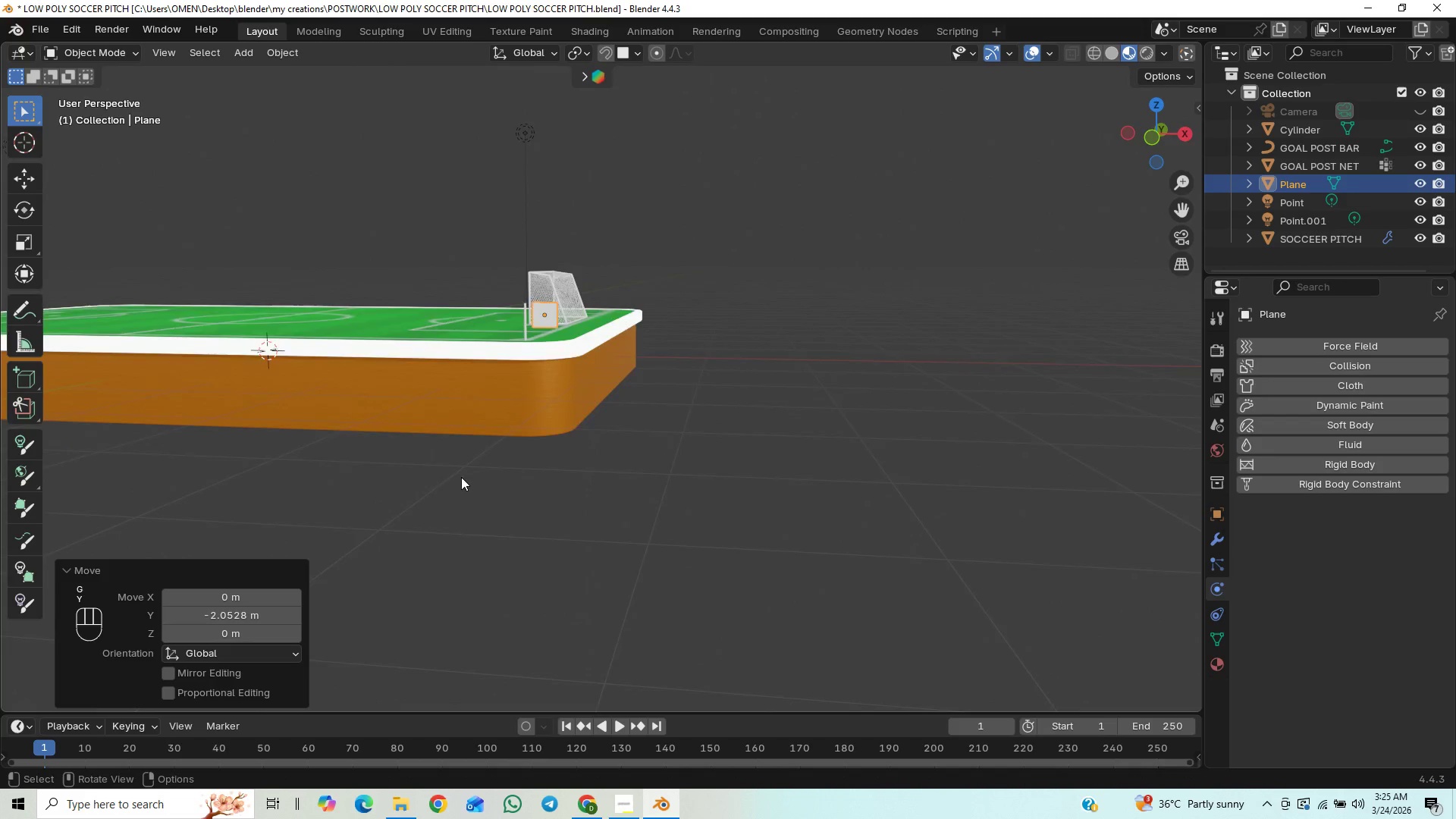 
scroll: coordinate [475, 475], scroll_direction: up, amount: 6.0
 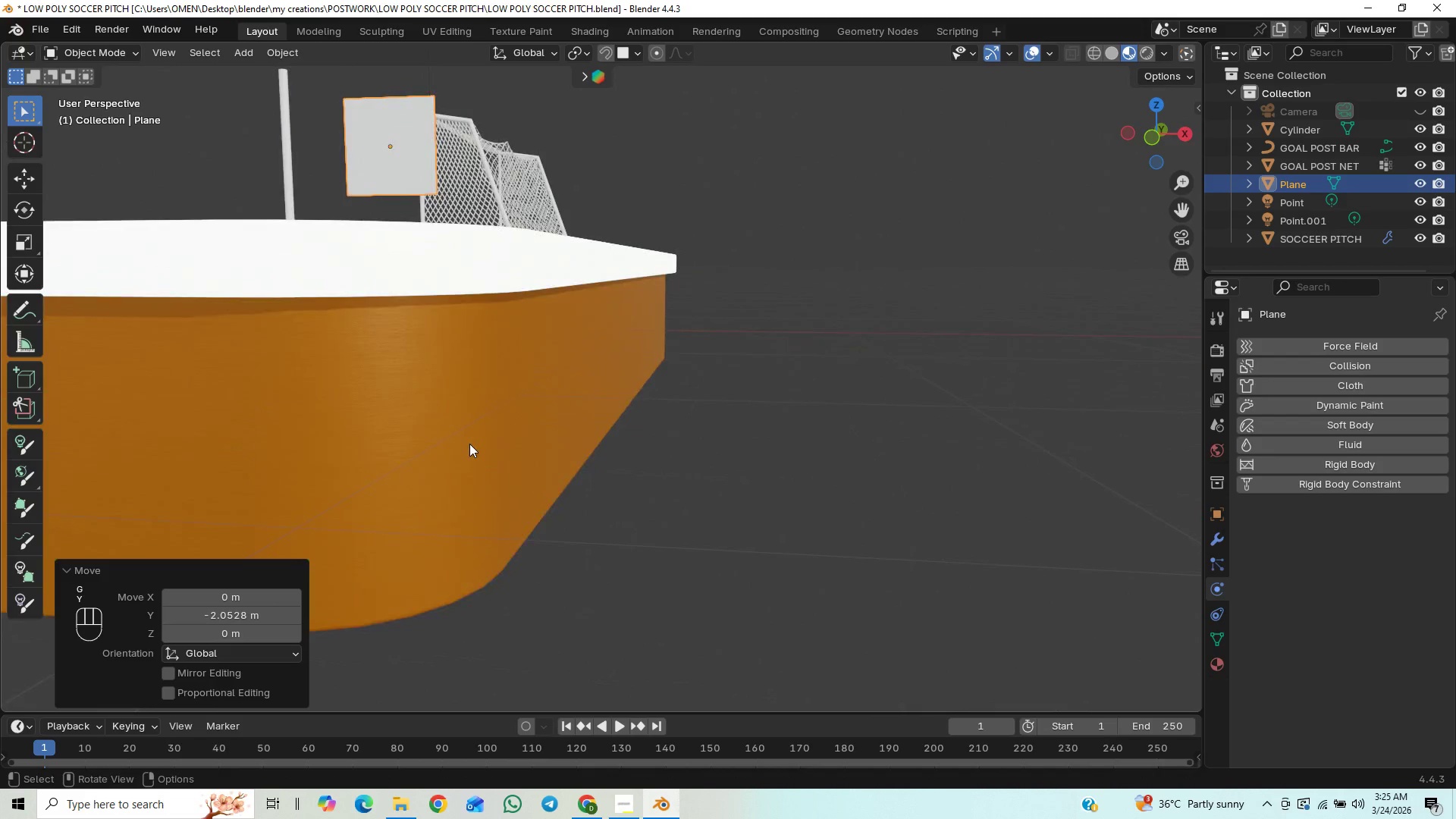 
hold_key(key=ShiftLeft, duration=0.39)
 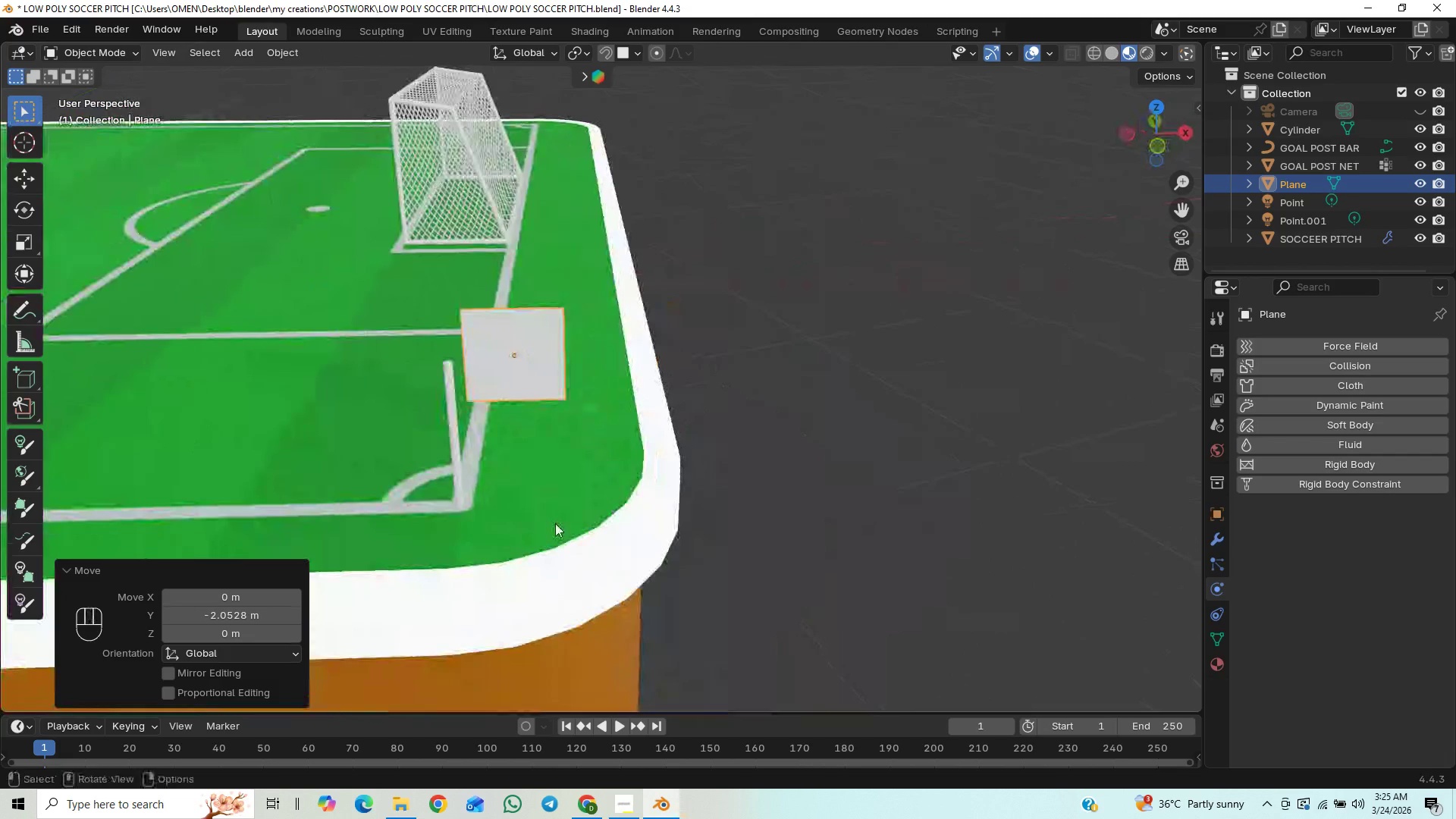 
key(S)
 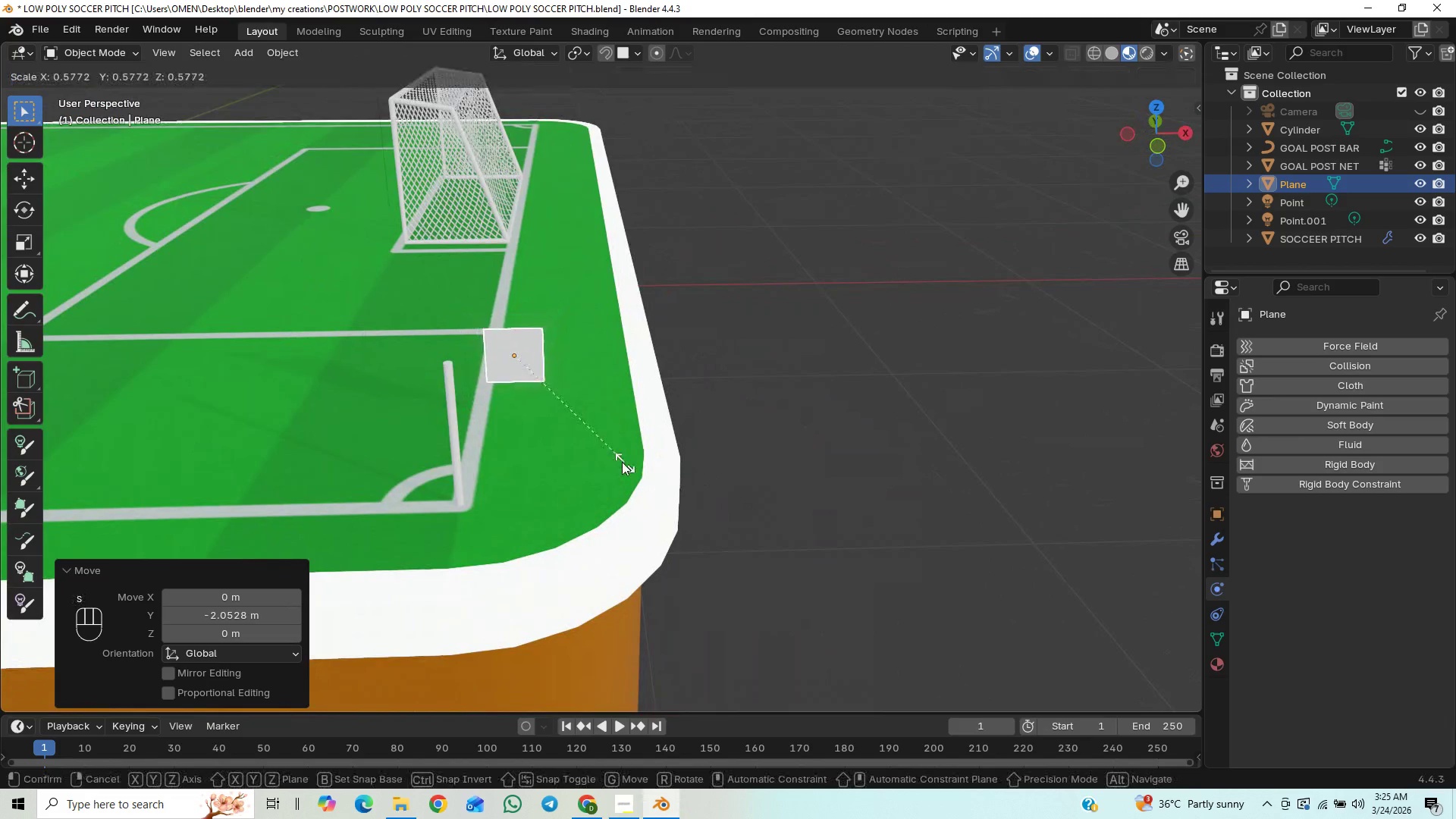 
left_click([620, 462])
 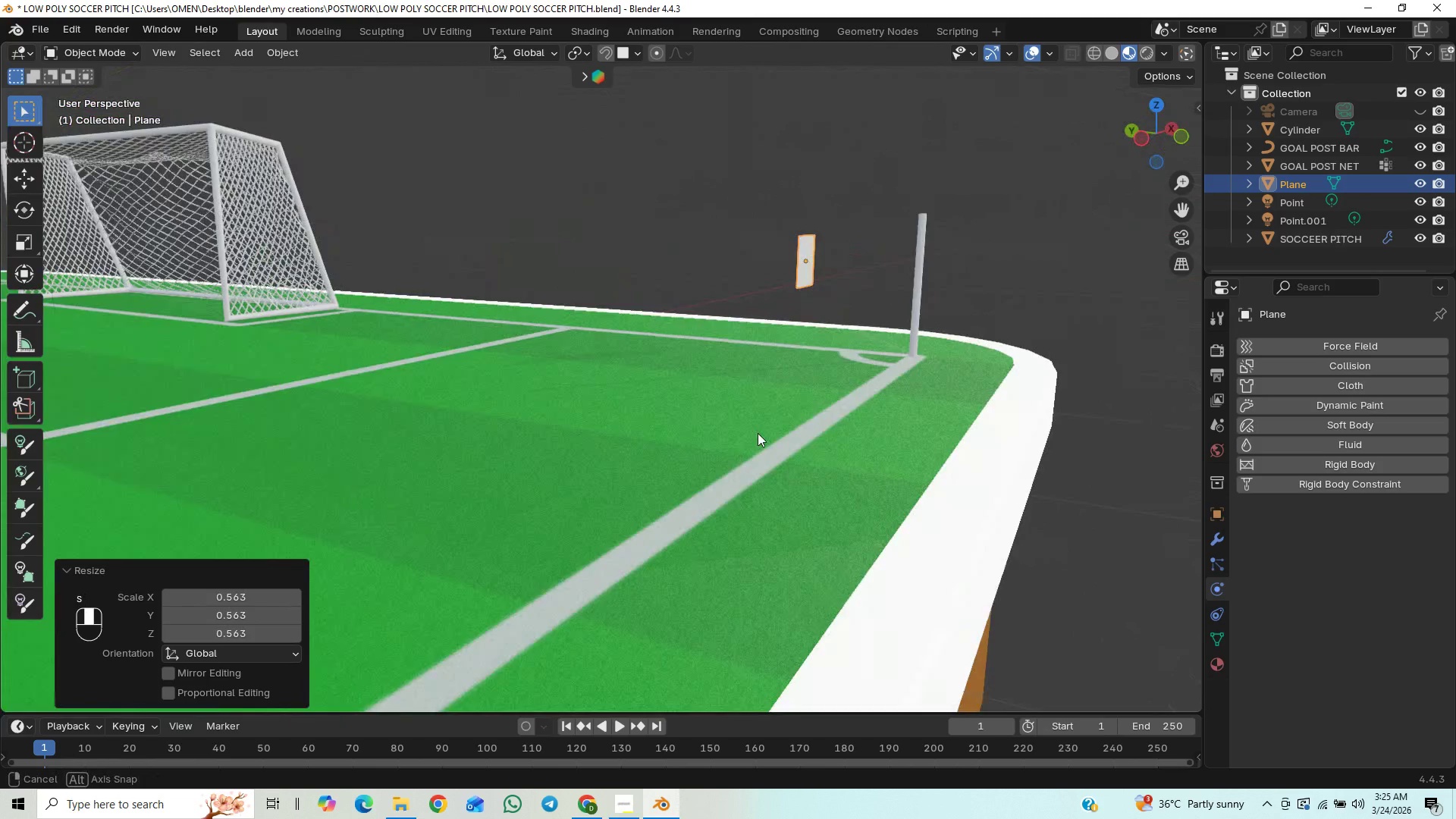 
hold_key(key=ShiftLeft, duration=1.26)
 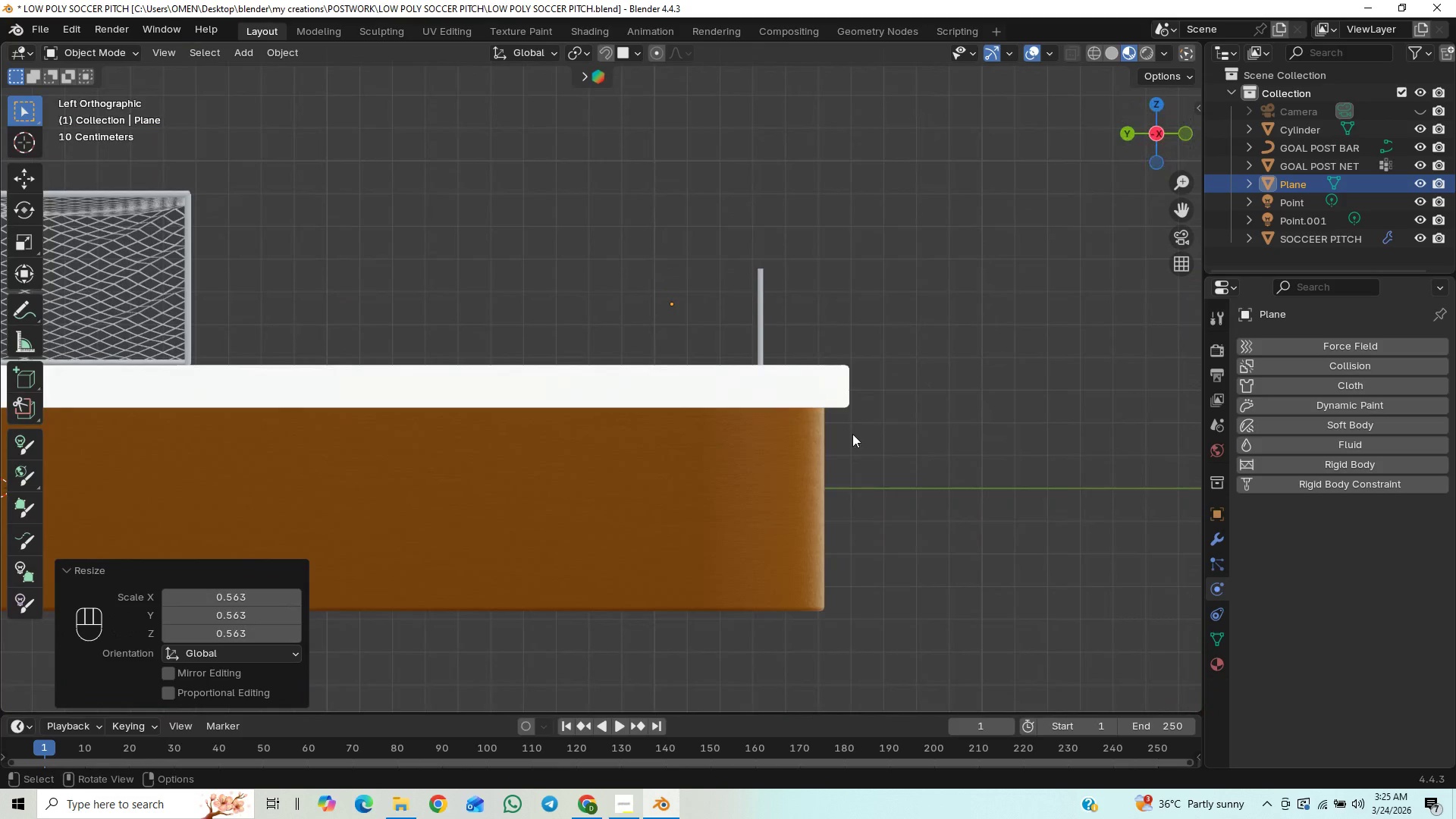 
type(gy)
 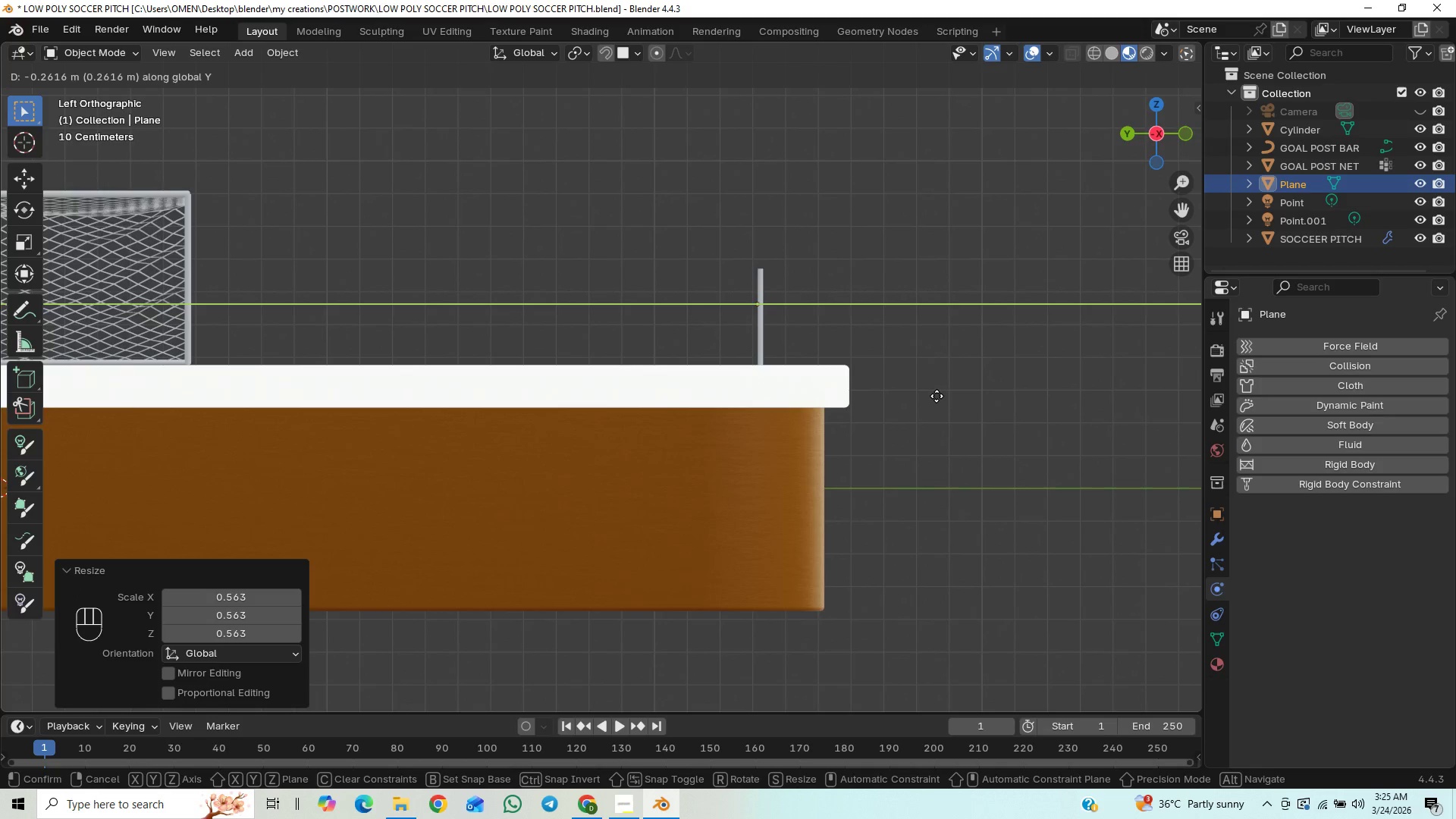 
wait(5.17)
 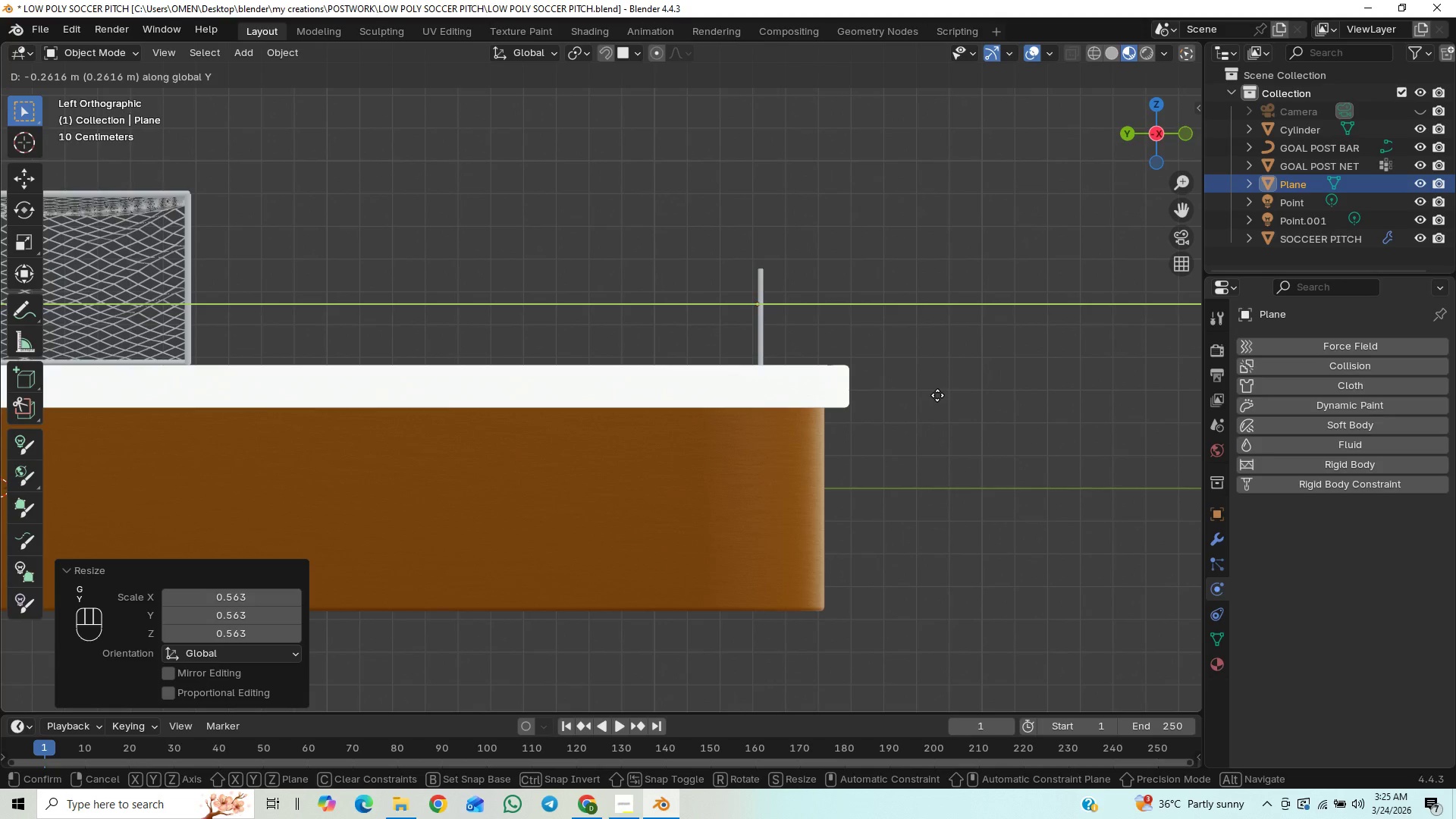 
hold_key(key=ShiftLeft, duration=1.53)
 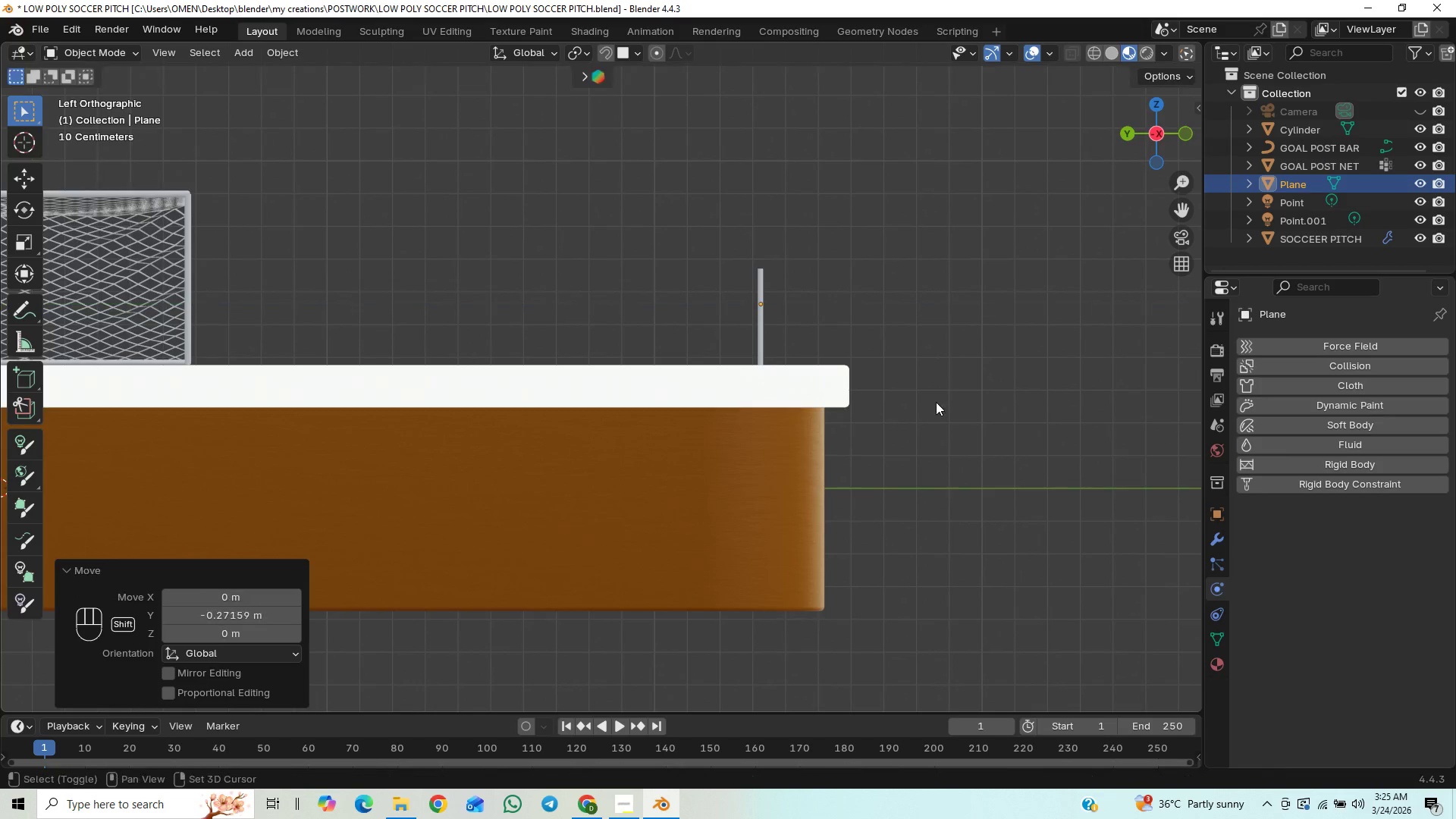 
hold_key(key=ShiftLeft, duration=0.73)
 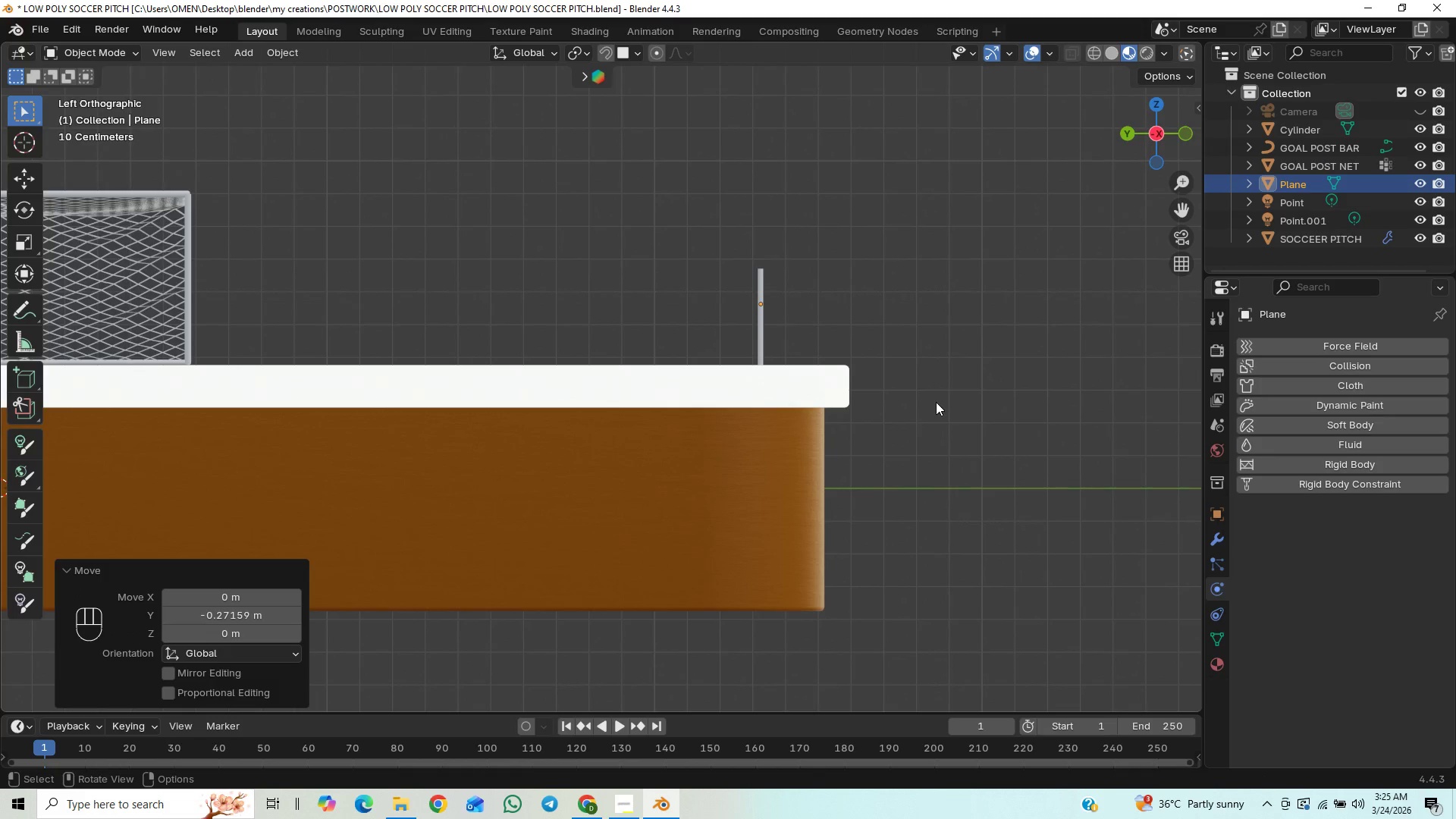 
hold_key(key=ShiftLeft, duration=1.67)
 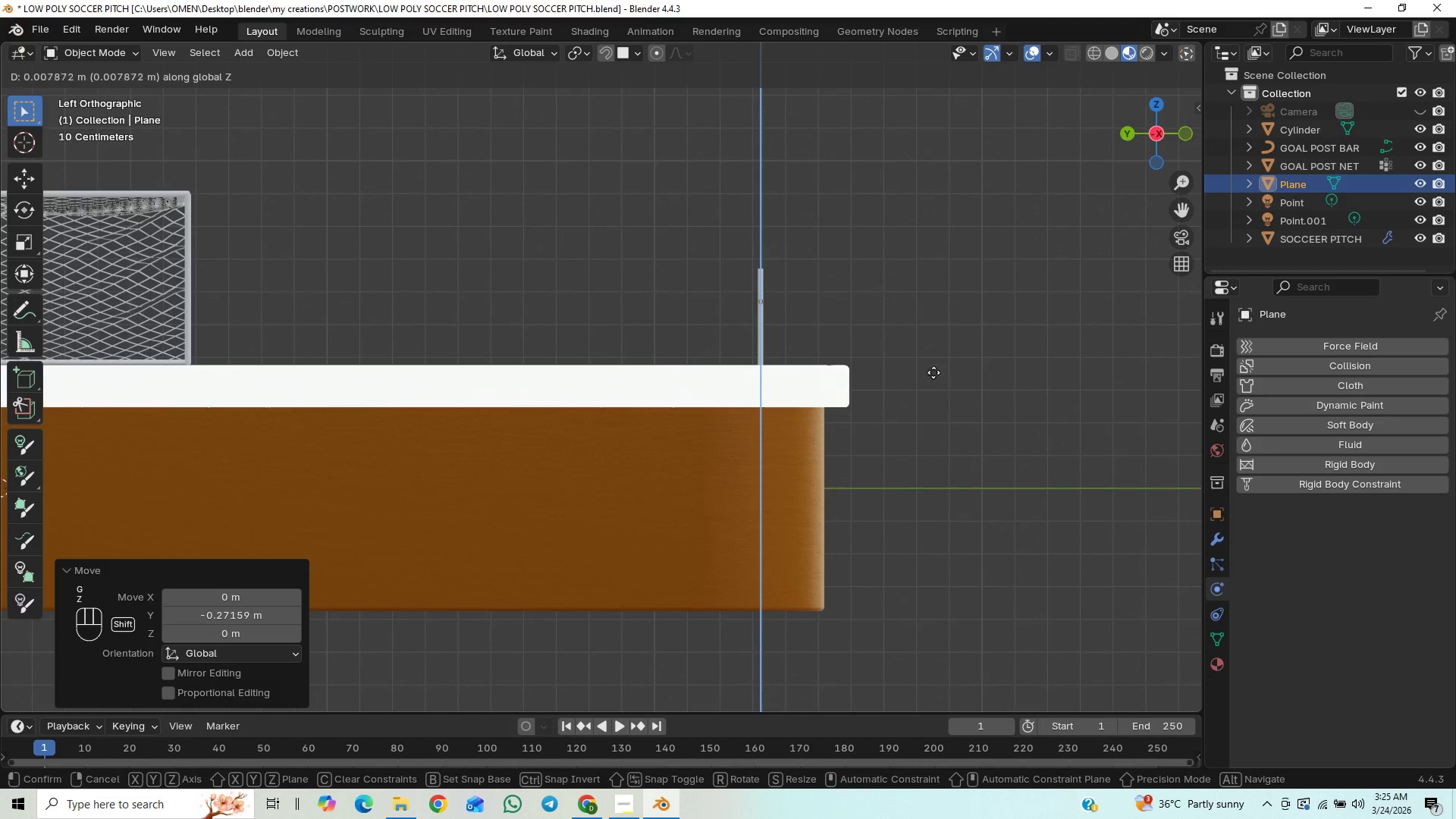 
type(gz)
 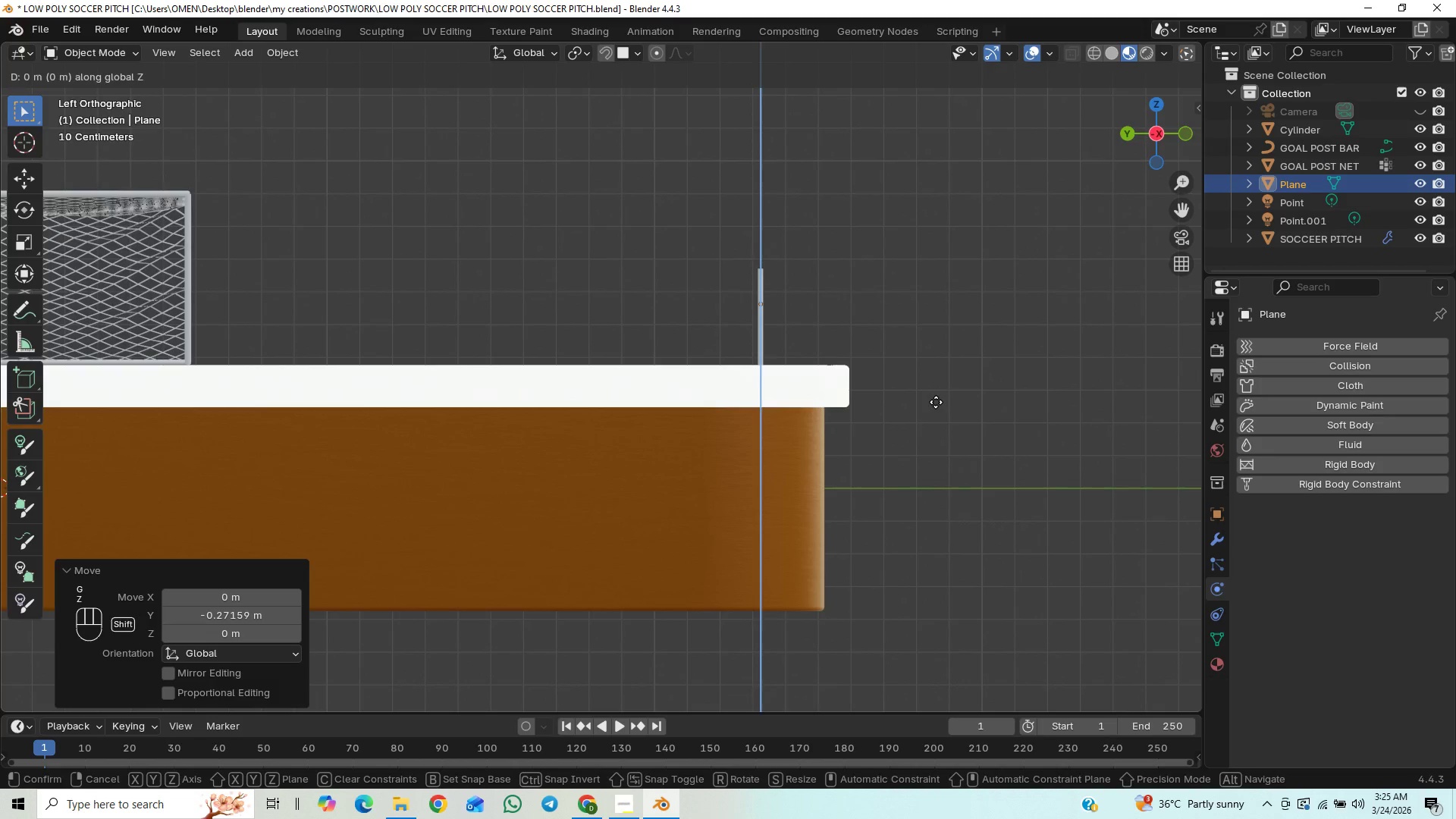 
hold_key(key=ShiftLeft, duration=1.5)
 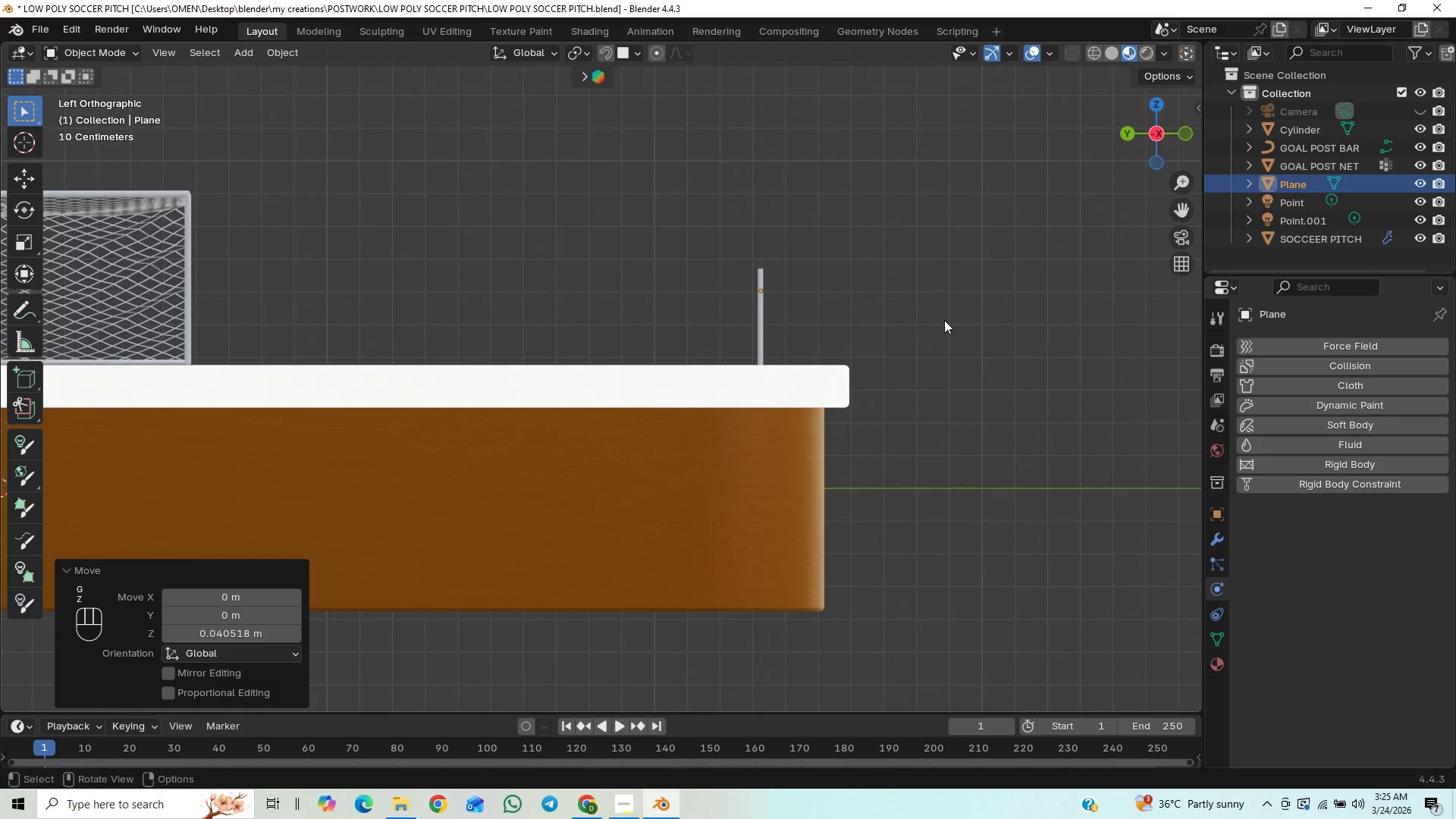 
hold_key(key=ShiftLeft, duration=0.39)
left_click([960, 269])
 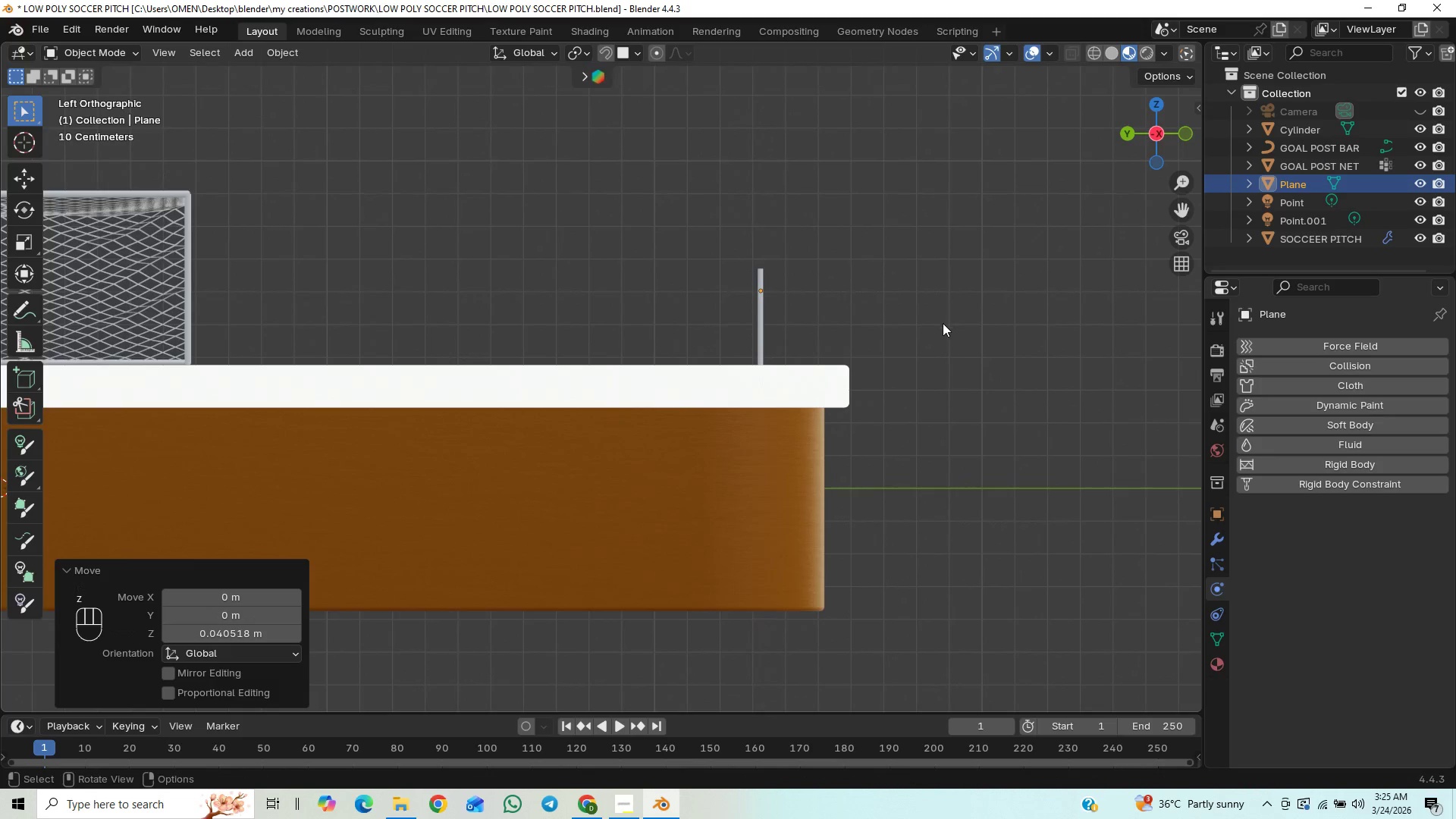 
double_click([942, 323])
 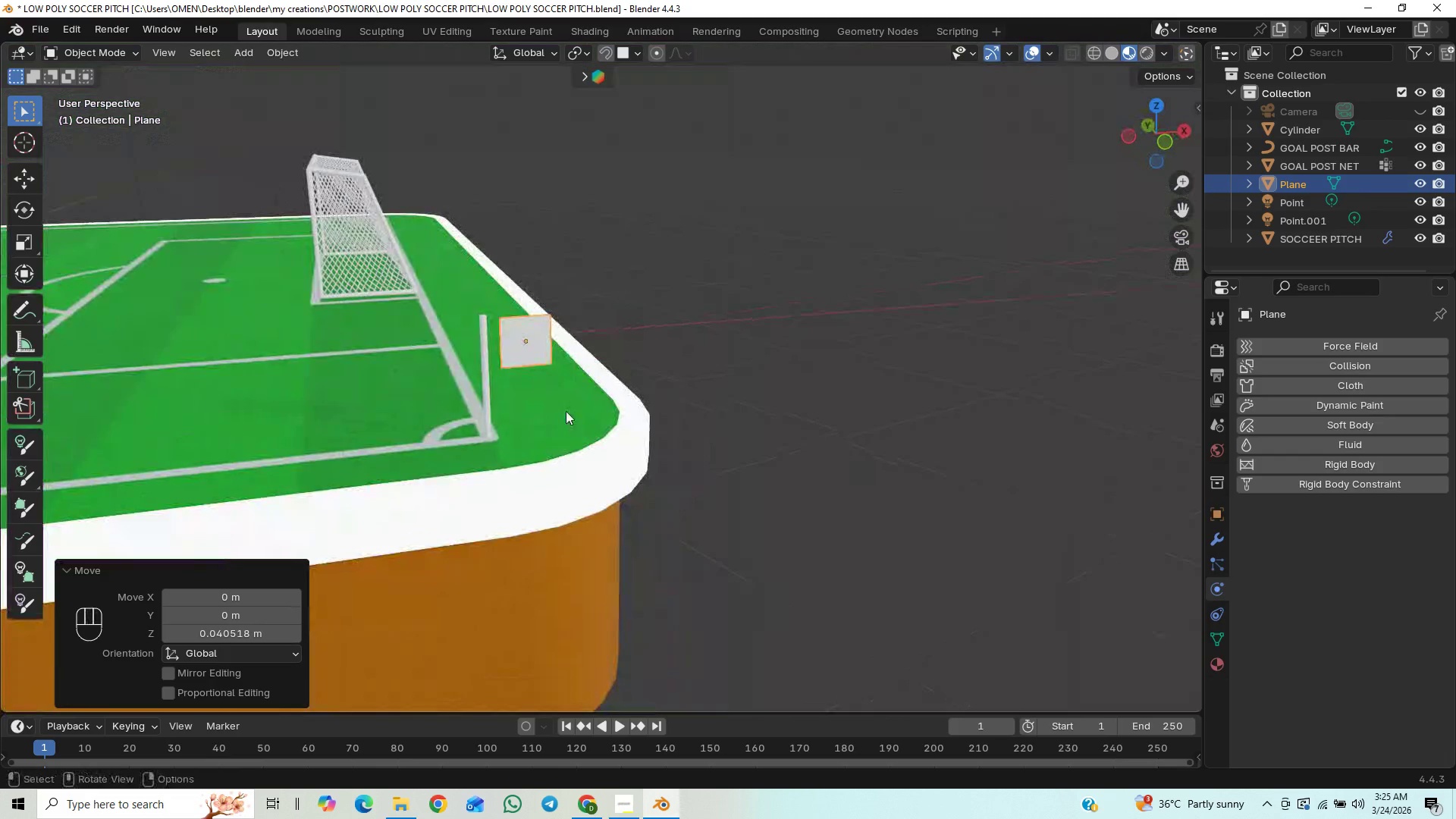 
scroll: coordinate [445, 372], scroll_direction: up, amount: 11.0
 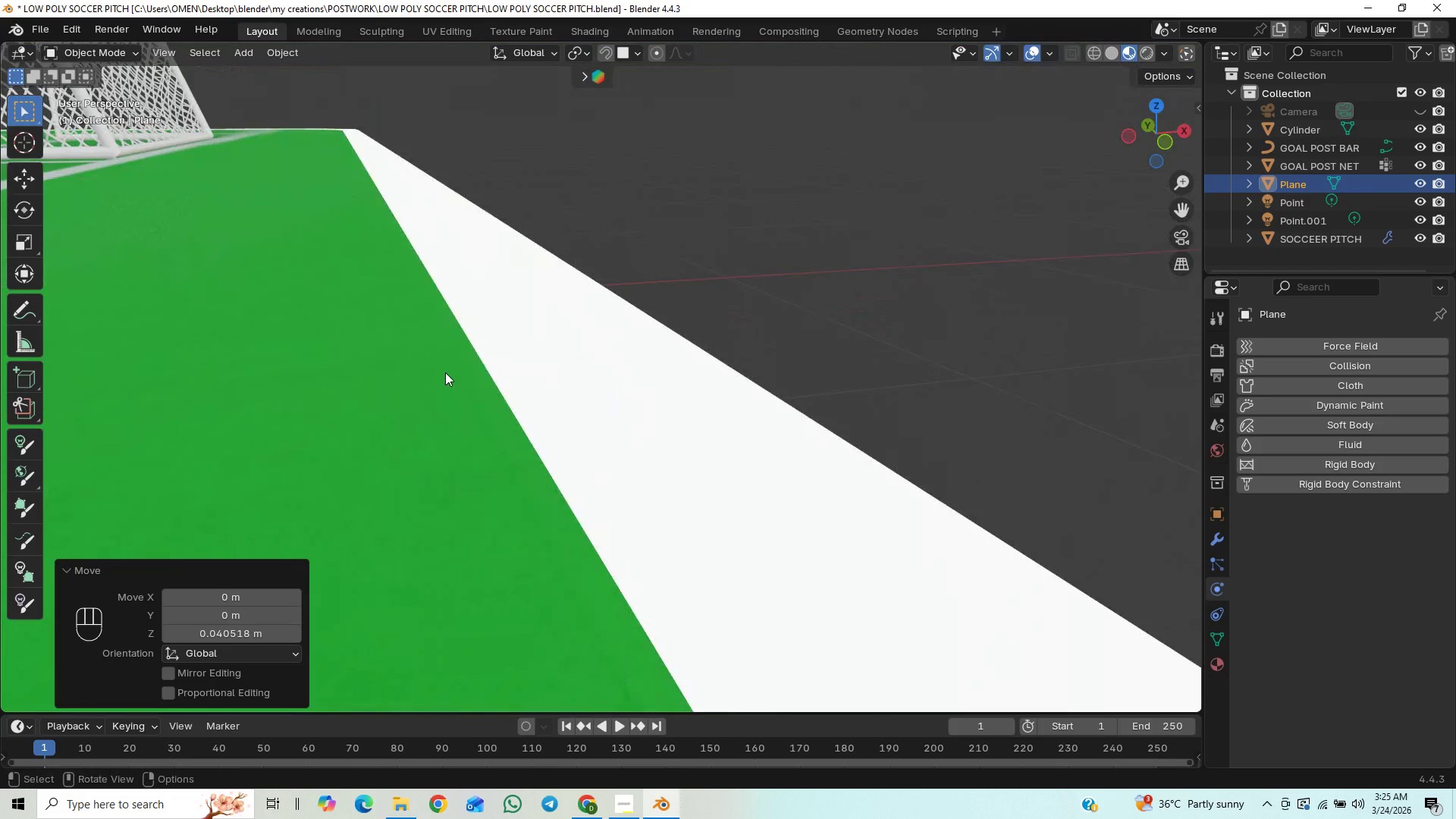 
hold_key(key=ShiftLeft, duration=0.84)
 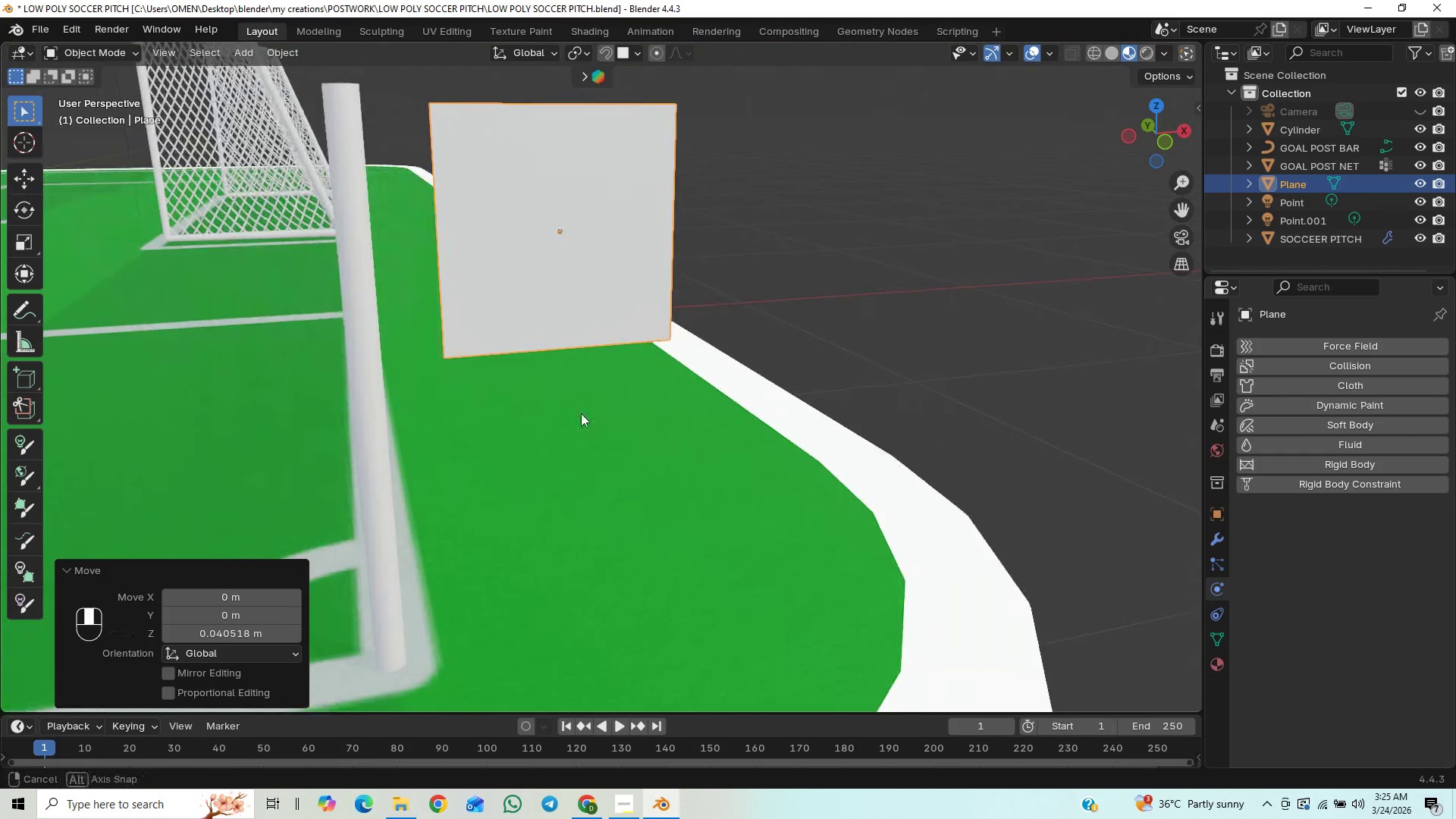 
scroll: coordinate [447, 374], scroll_direction: down, amount: 6.0
 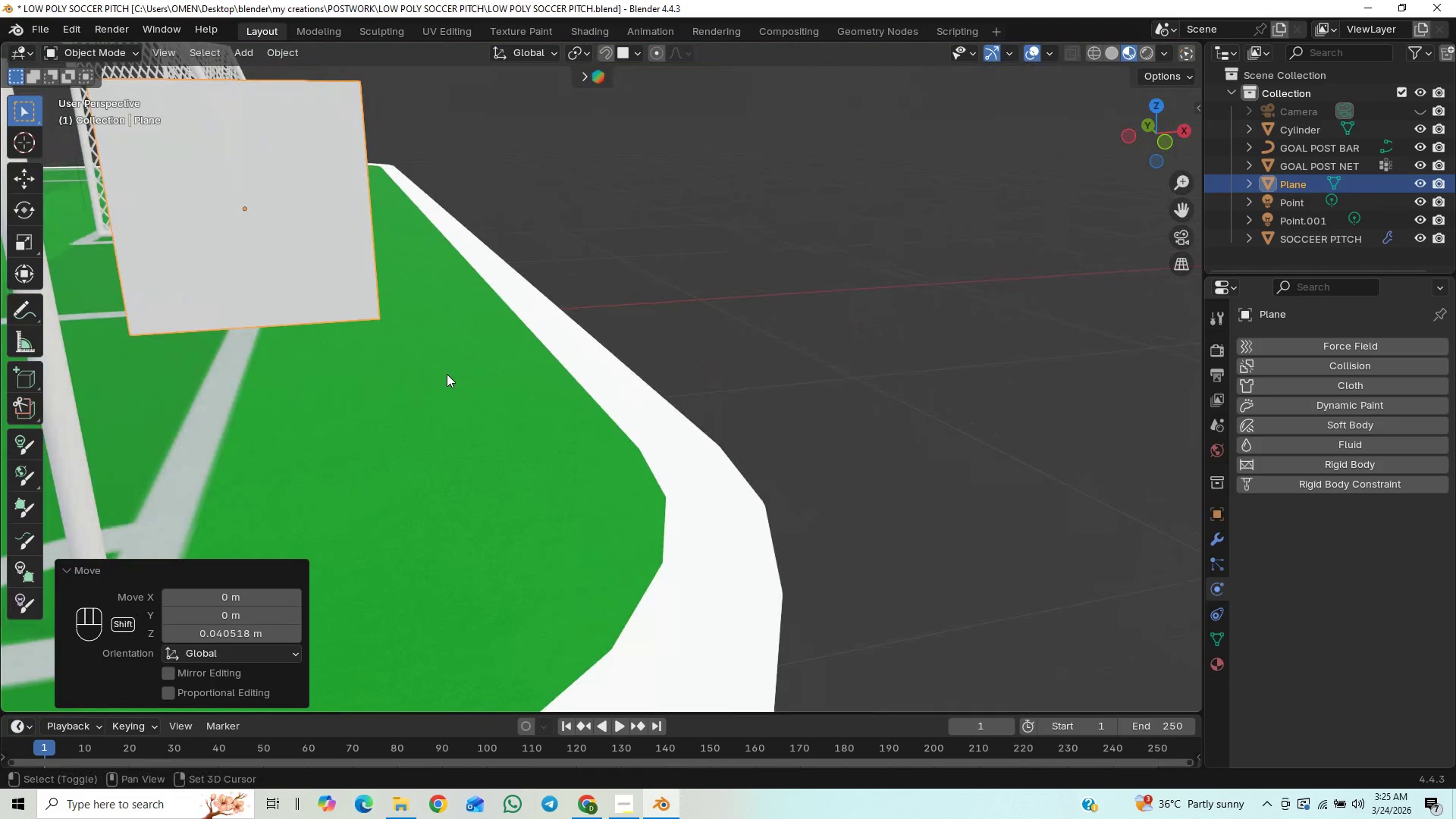 
double_click([580, 413])
 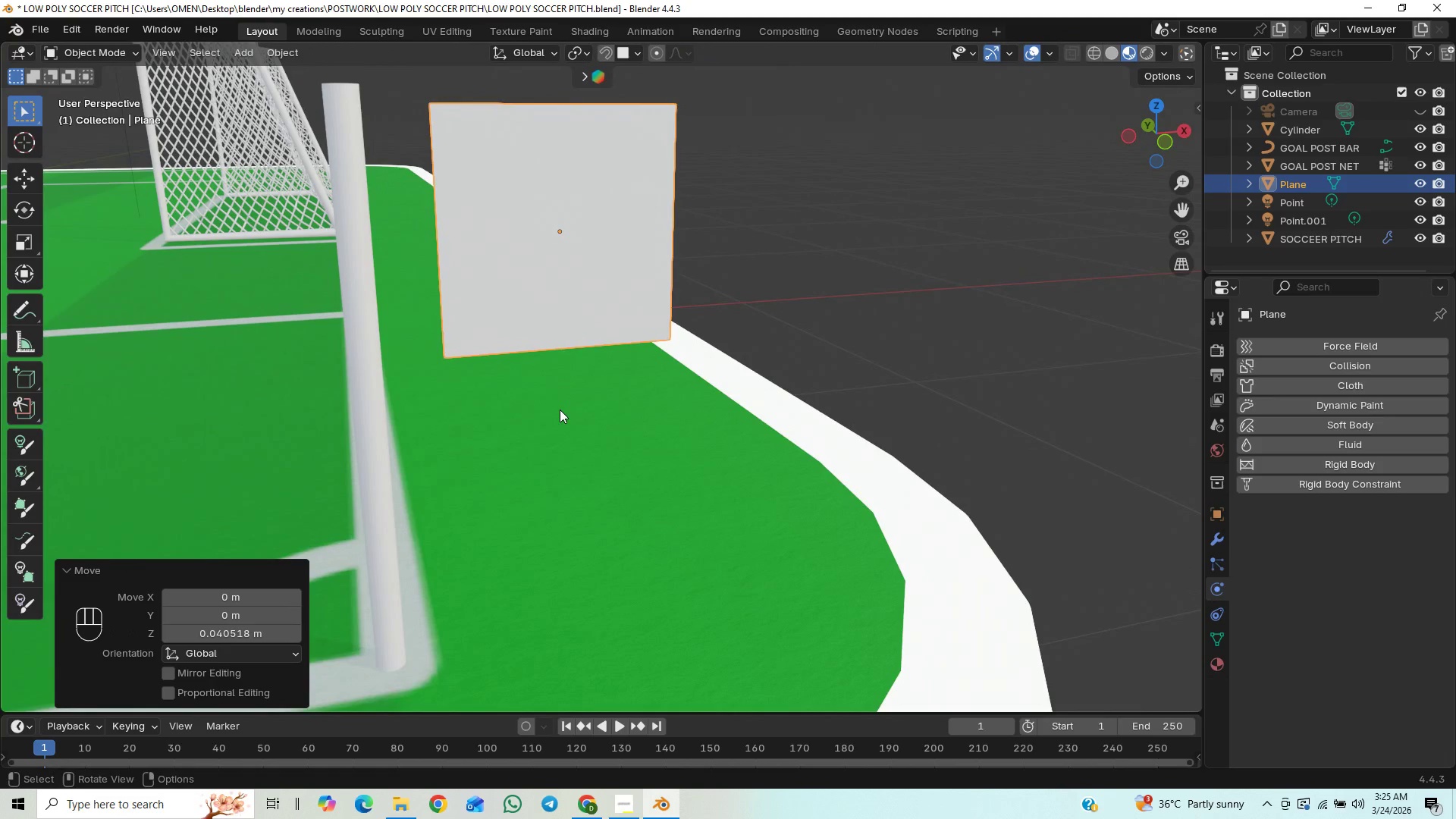 
type(gx)
 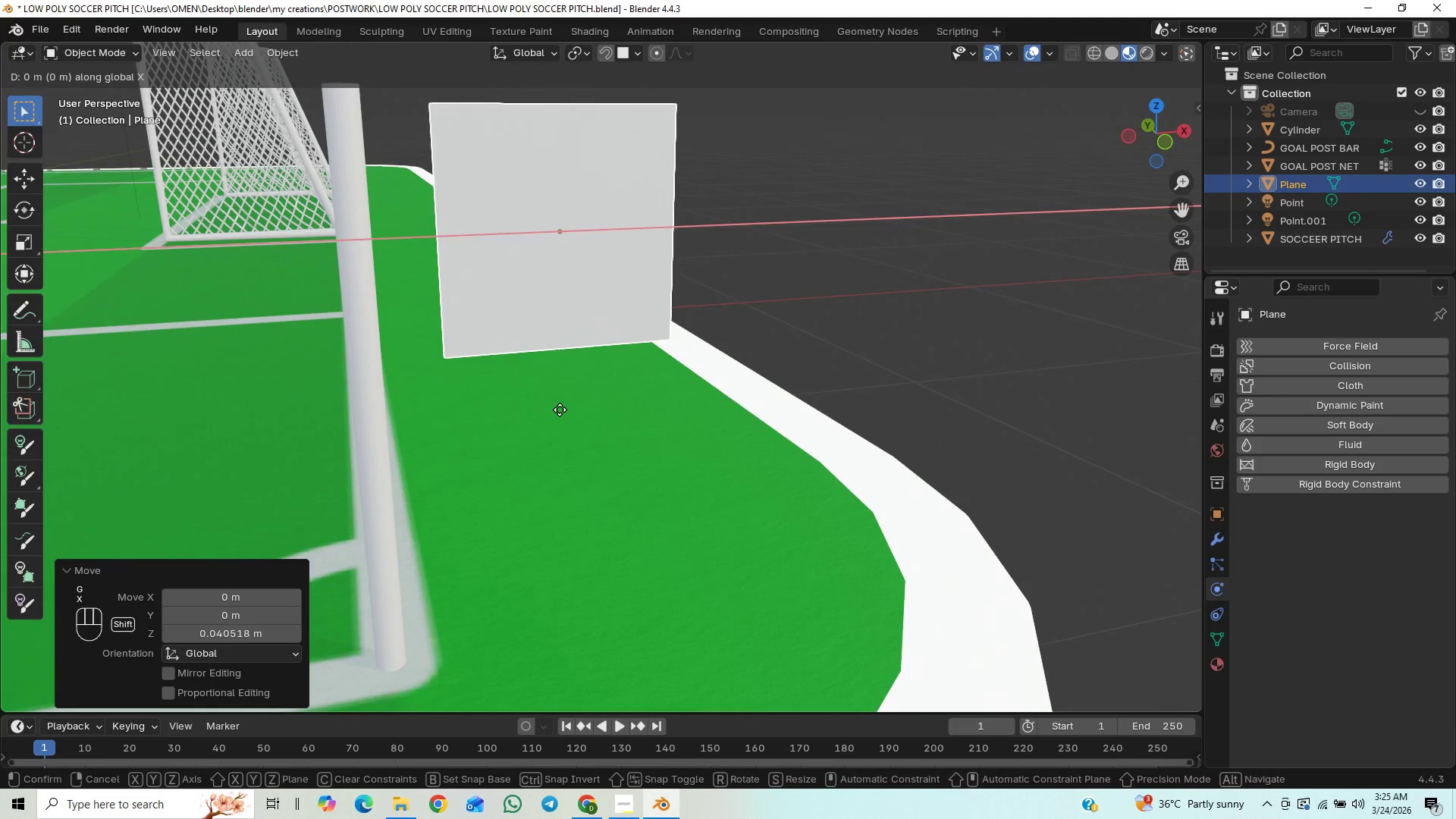 
hold_key(key=ShiftLeft, duration=1.5)
 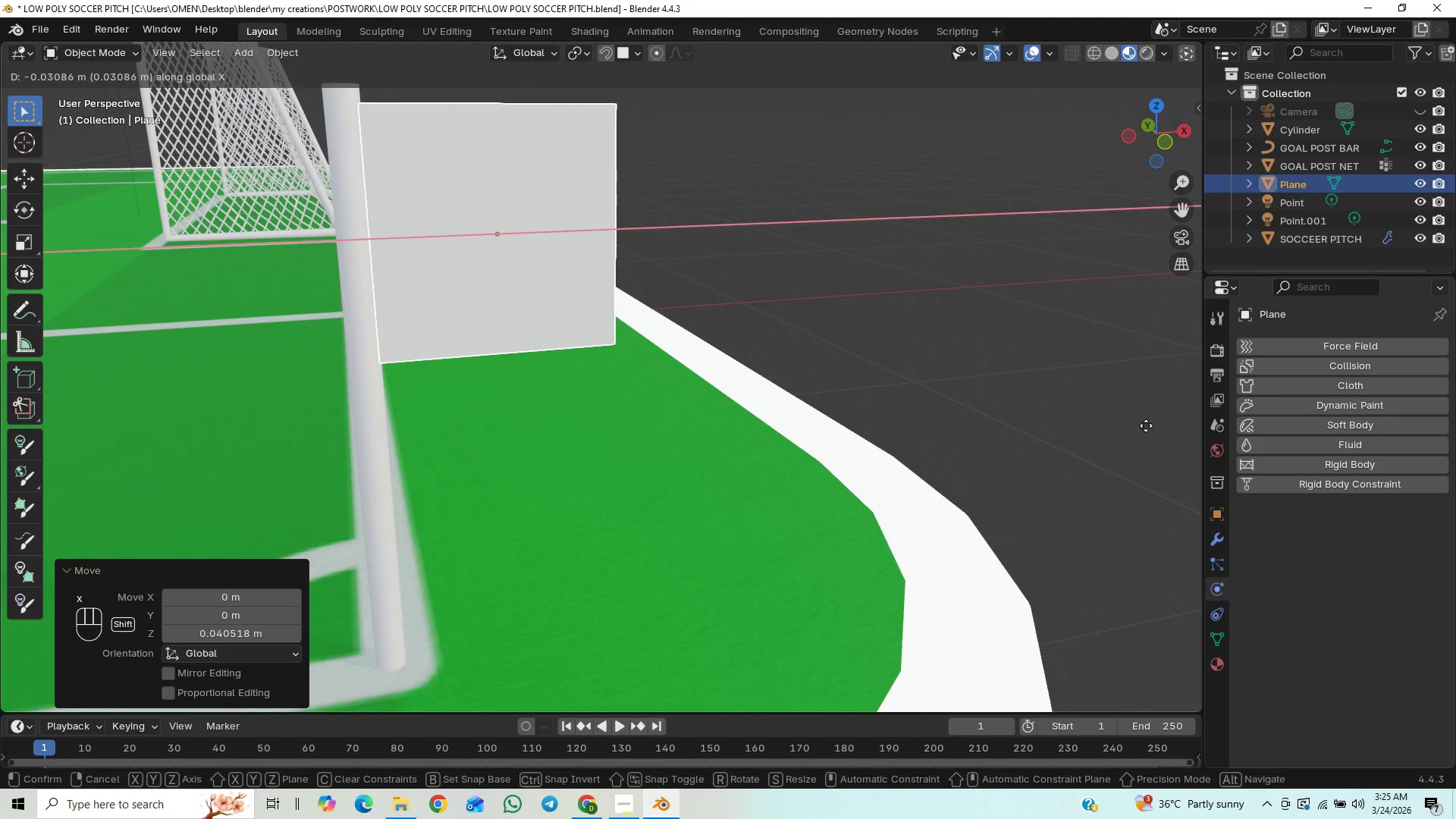 
hold_key(key=ShiftLeft, duration=1.52)
 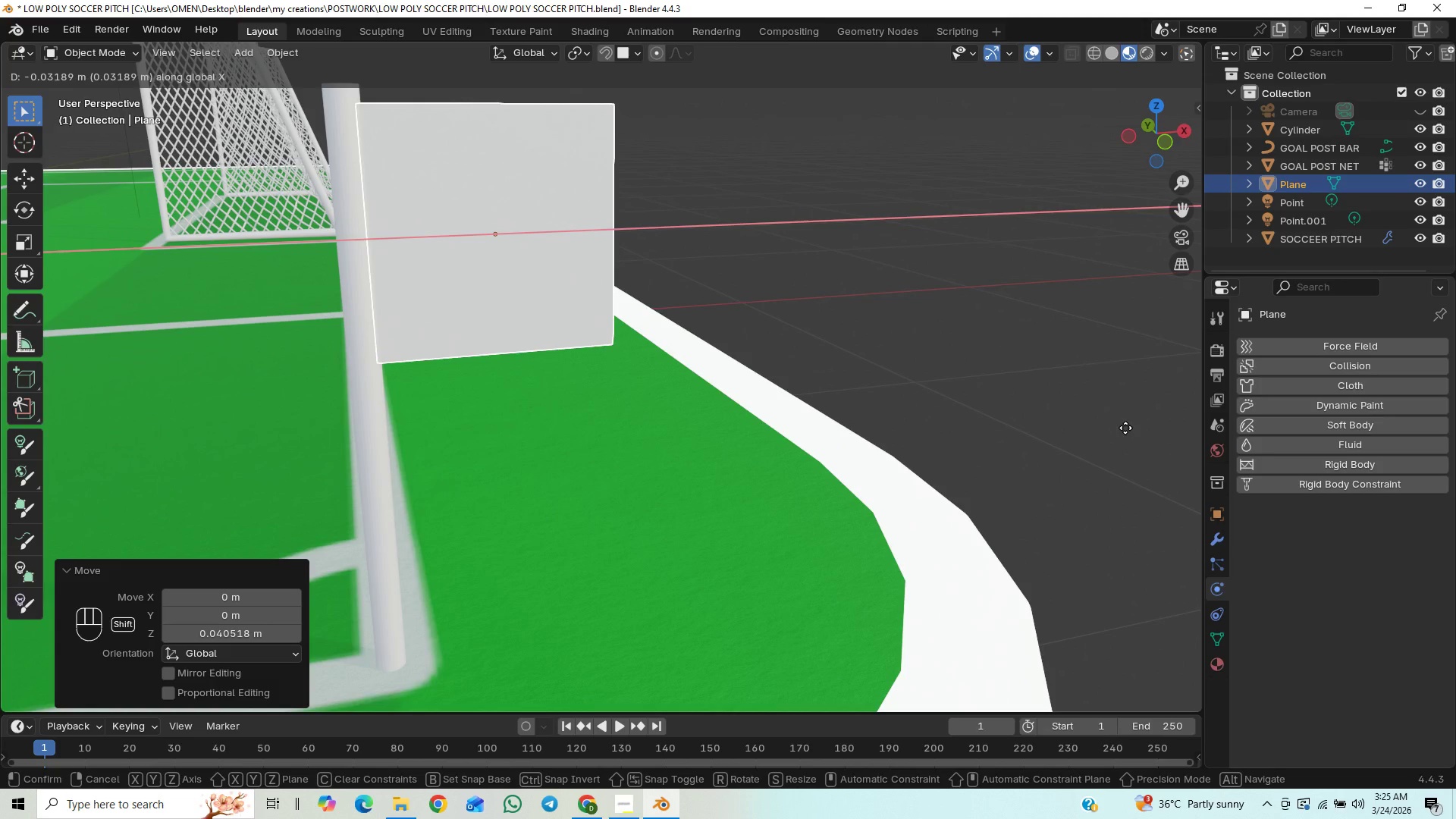 
hold_key(key=ShiftLeft, duration=1.51)
 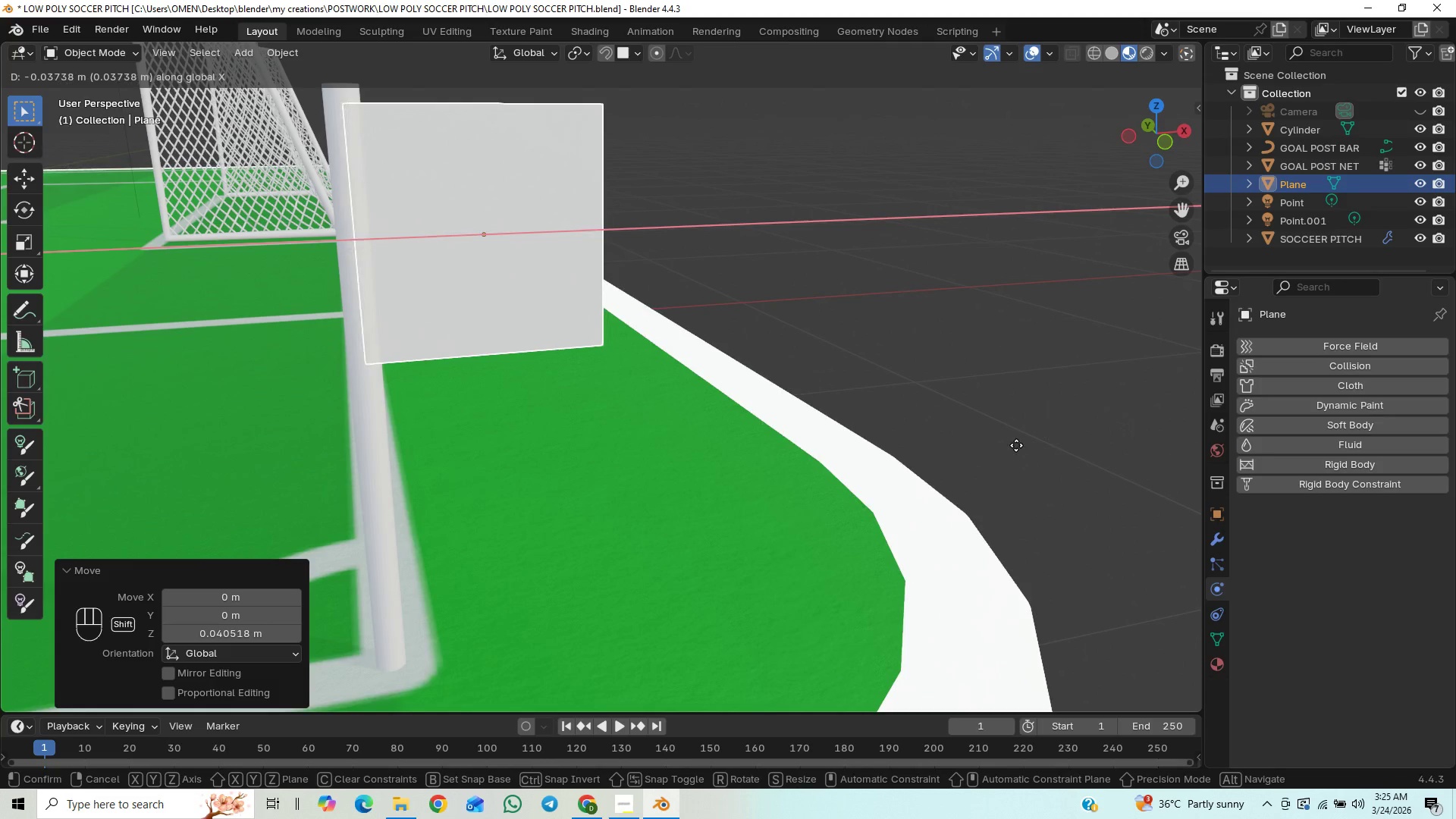 
hold_key(key=ShiftLeft, duration=1.52)
left_click([1012, 445])
 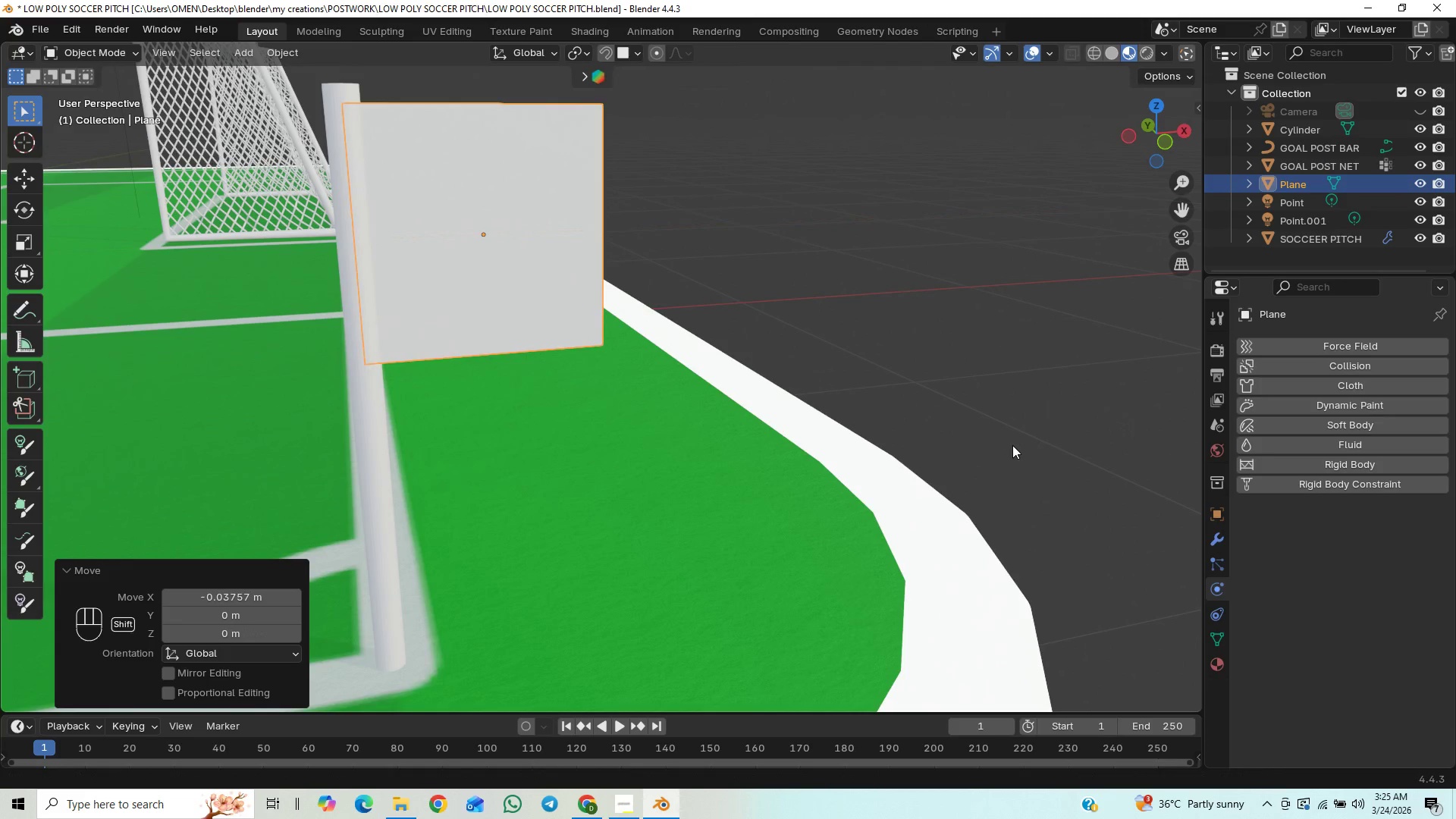 
key(Shift+ShiftLeft)
 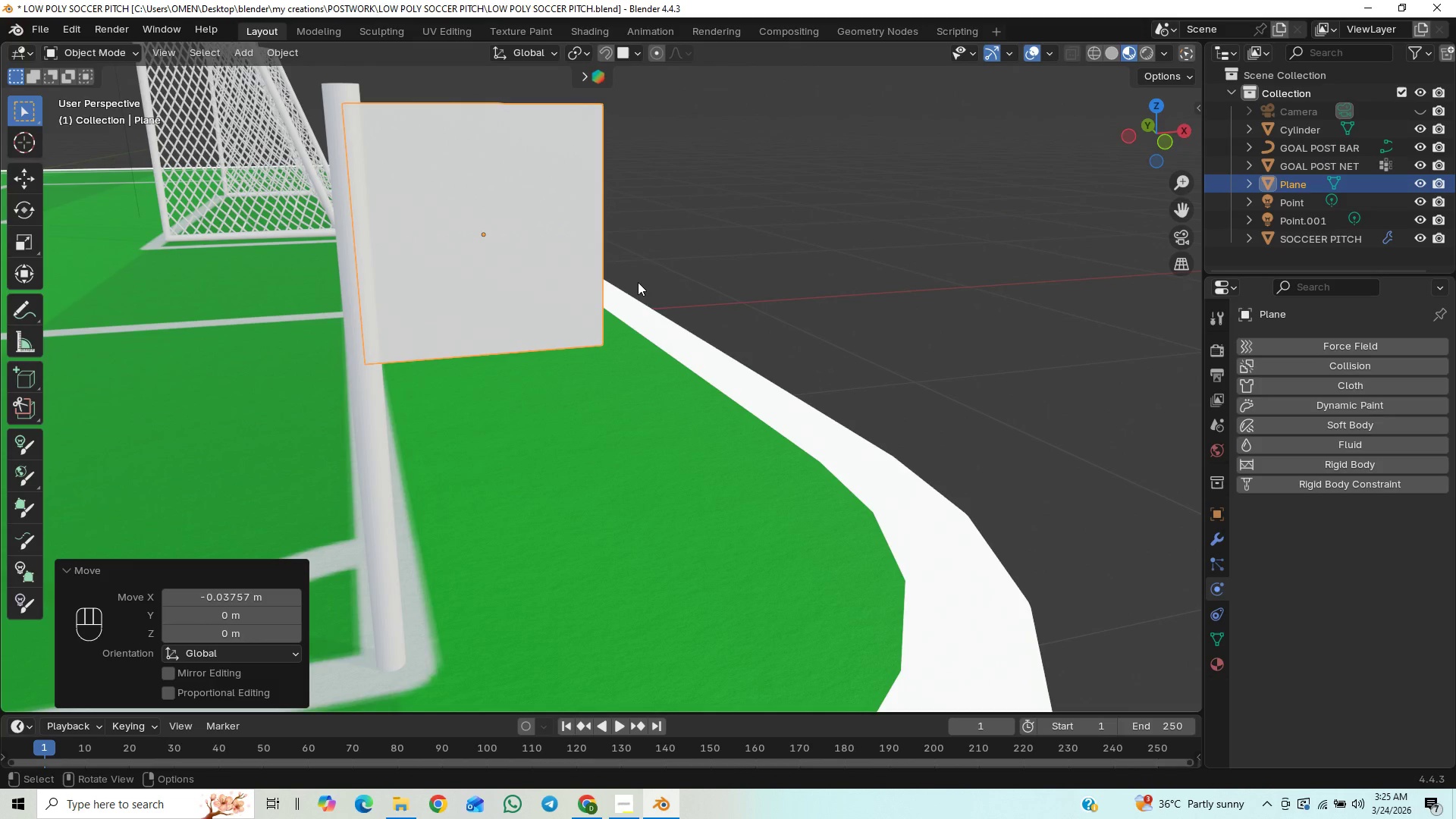 
type(gz)
 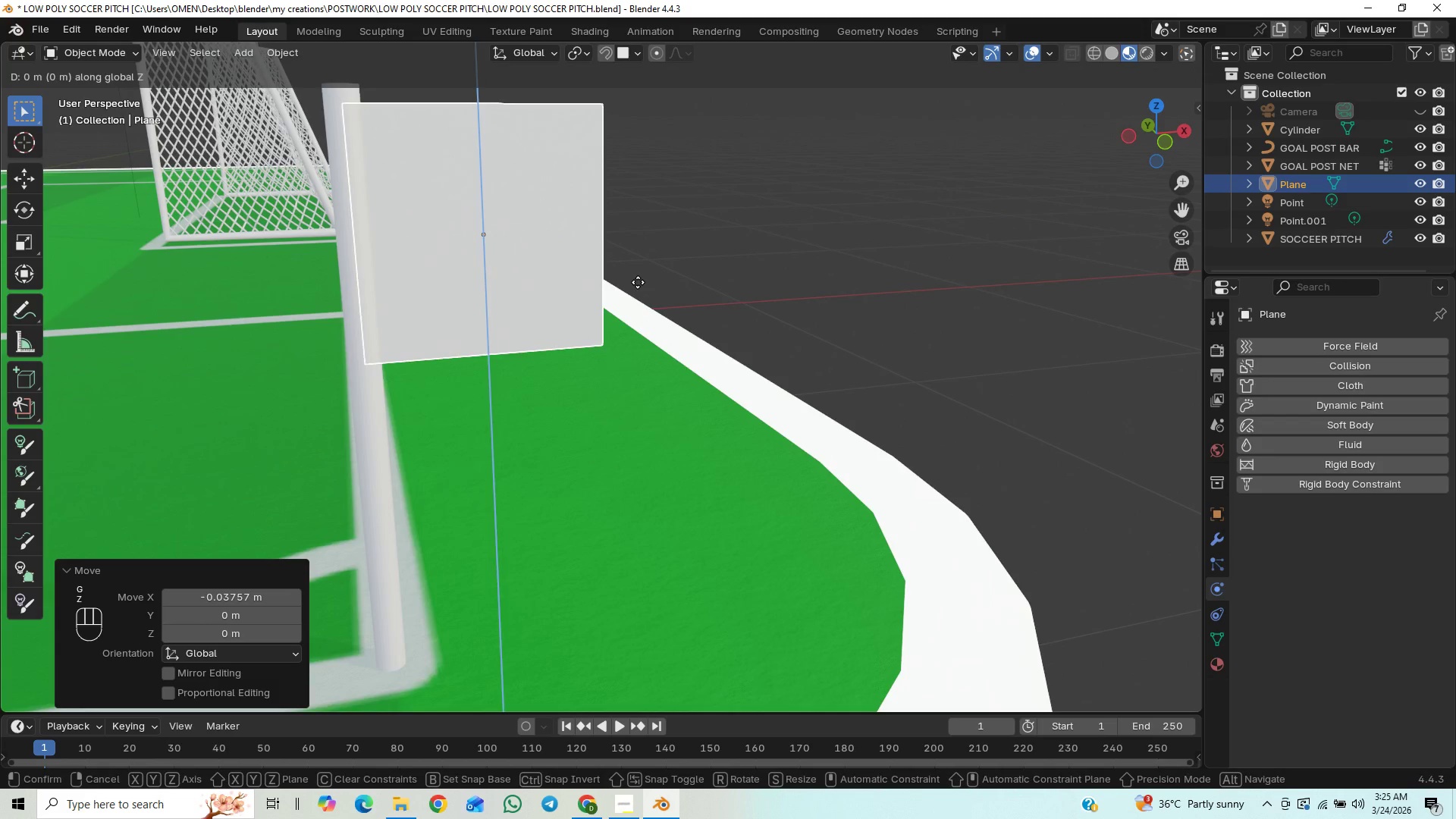 
hold_key(key=ShiftLeft, duration=1.5)
 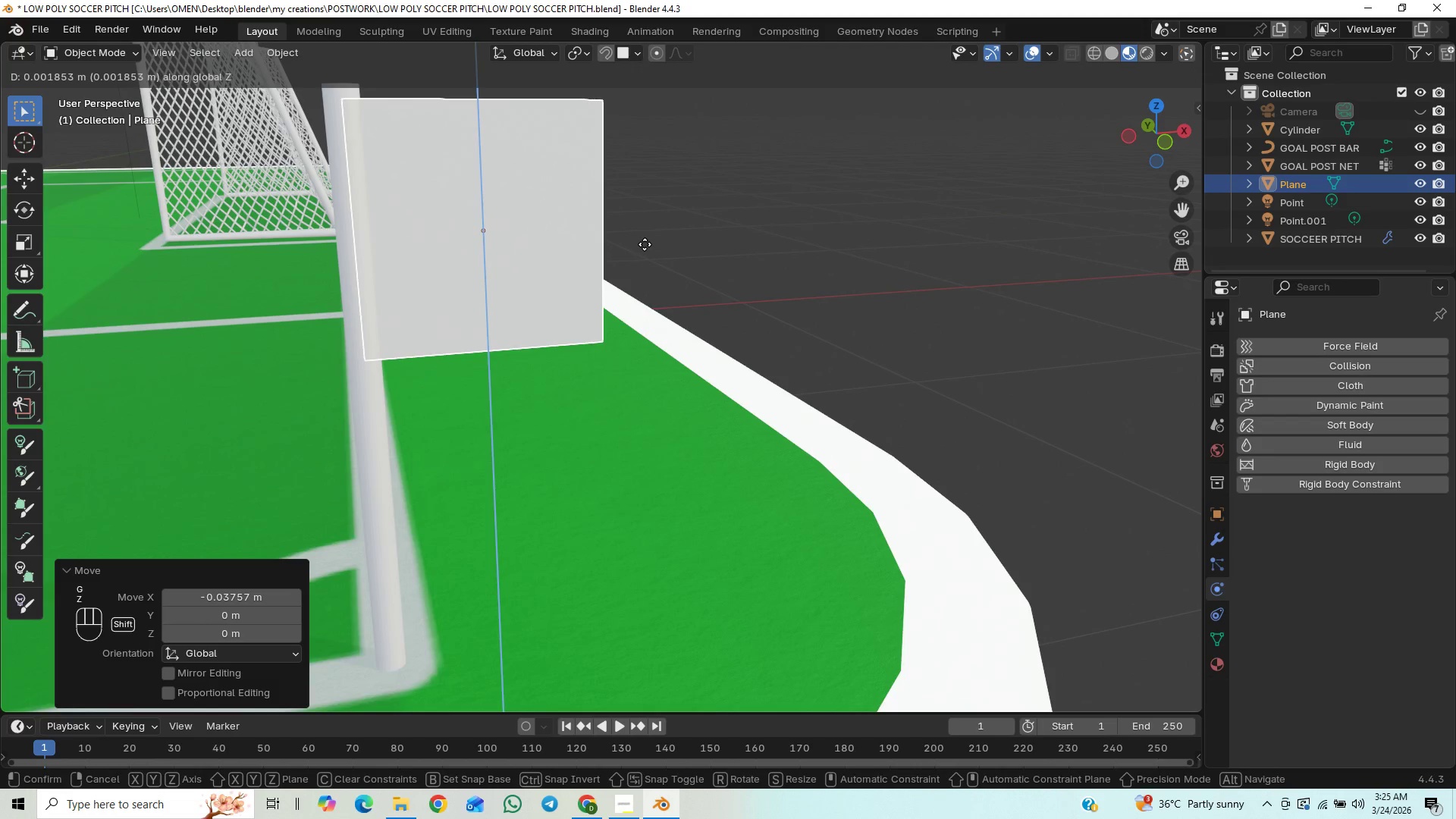 
hold_key(key=ShiftLeft, duration=1.52)
left_click([646, 238])
 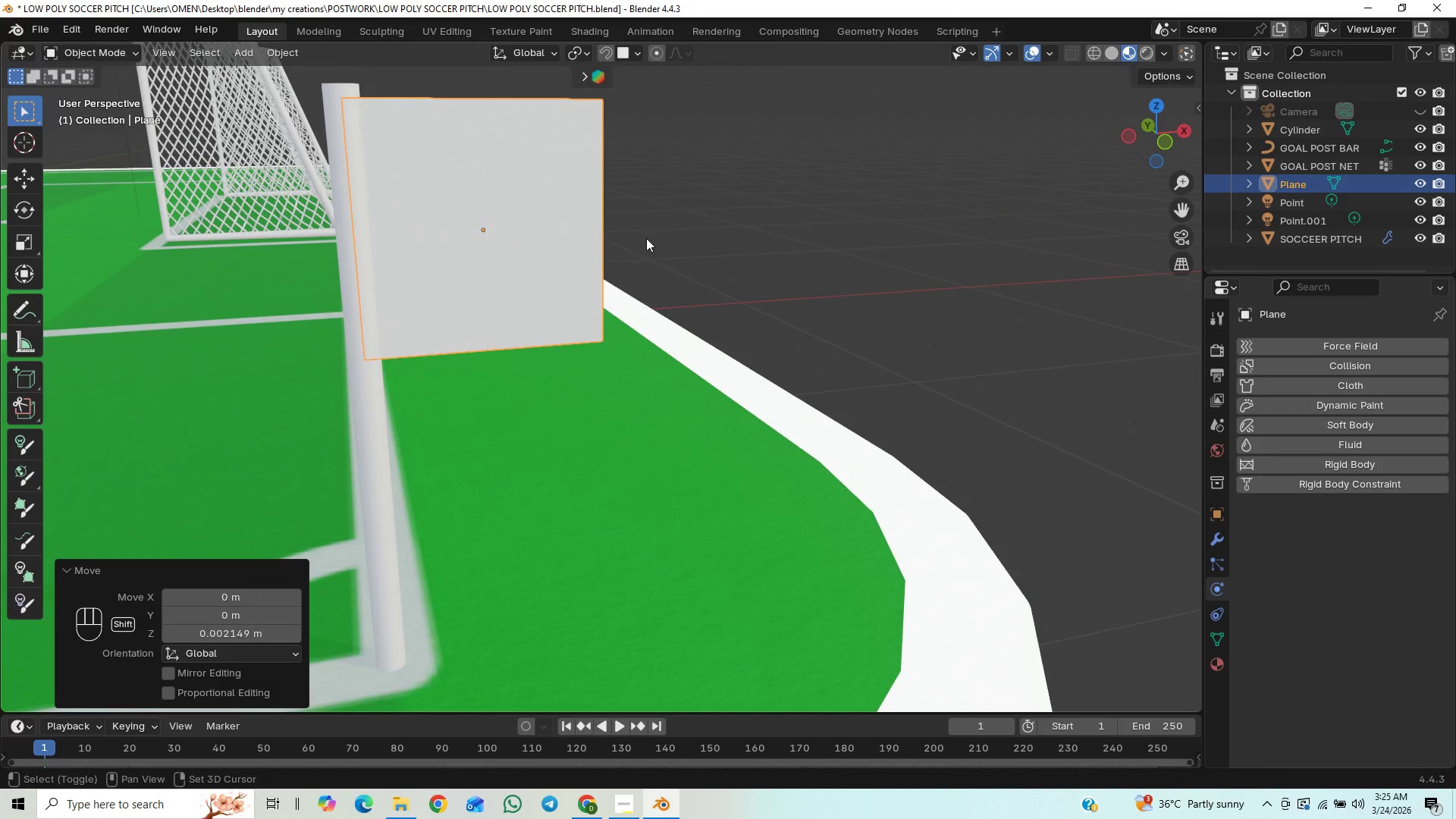 
type(gx)
 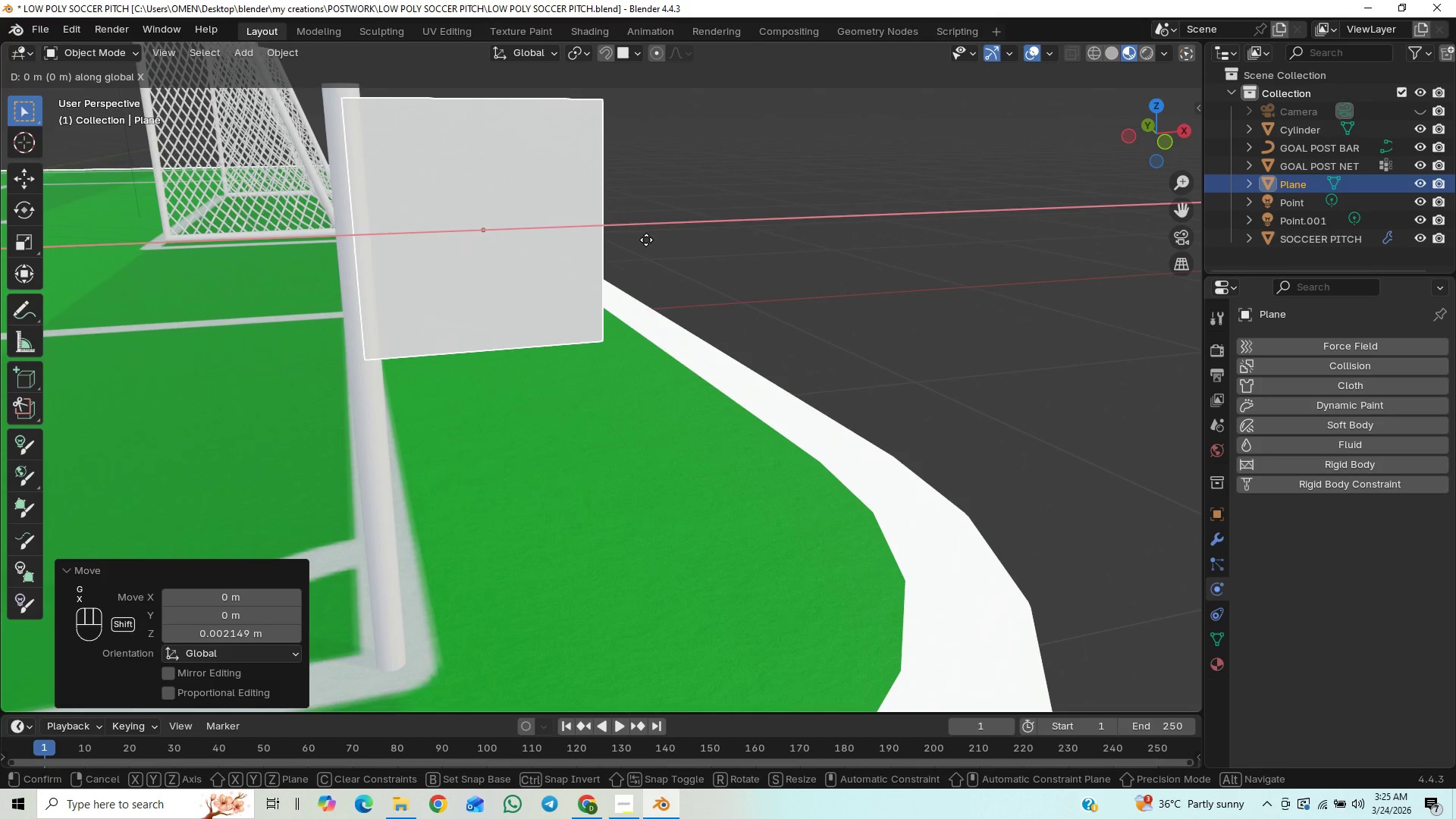 
hold_key(key=ShiftLeft, duration=1.5)
 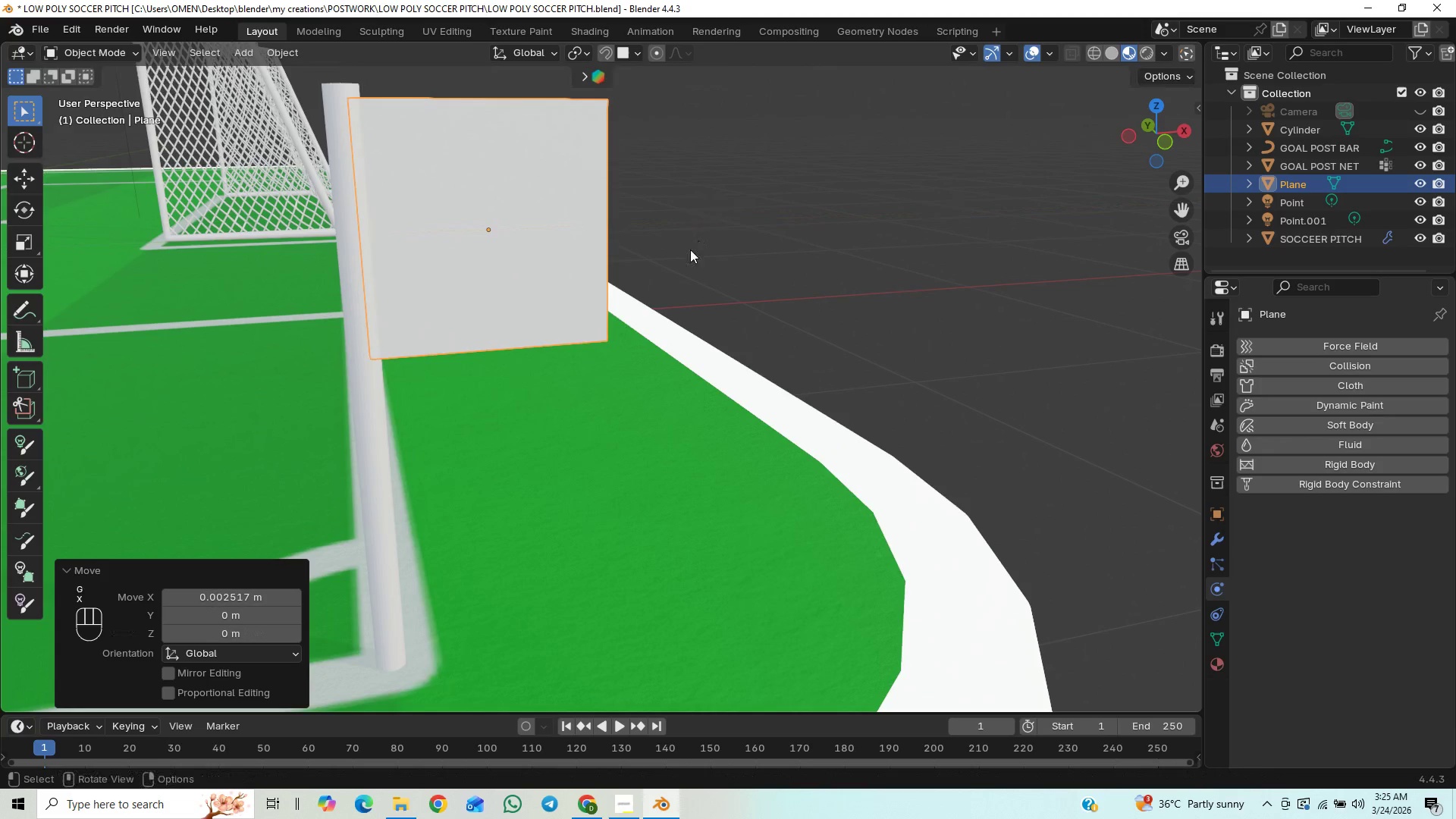 
hold_key(key=ShiftLeft, duration=0.48)
left_click([698, 240])
 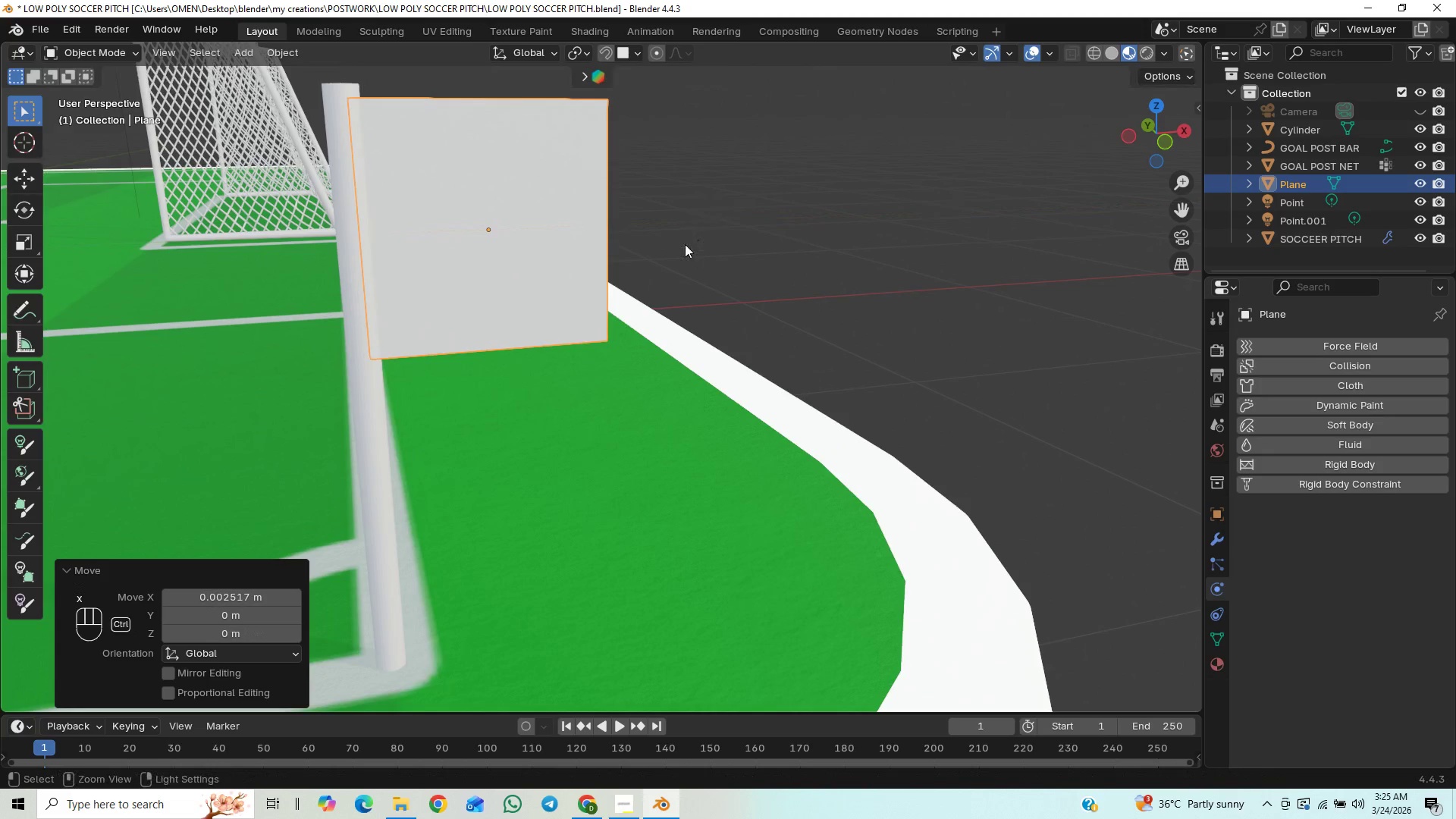 
key(Control+S)
 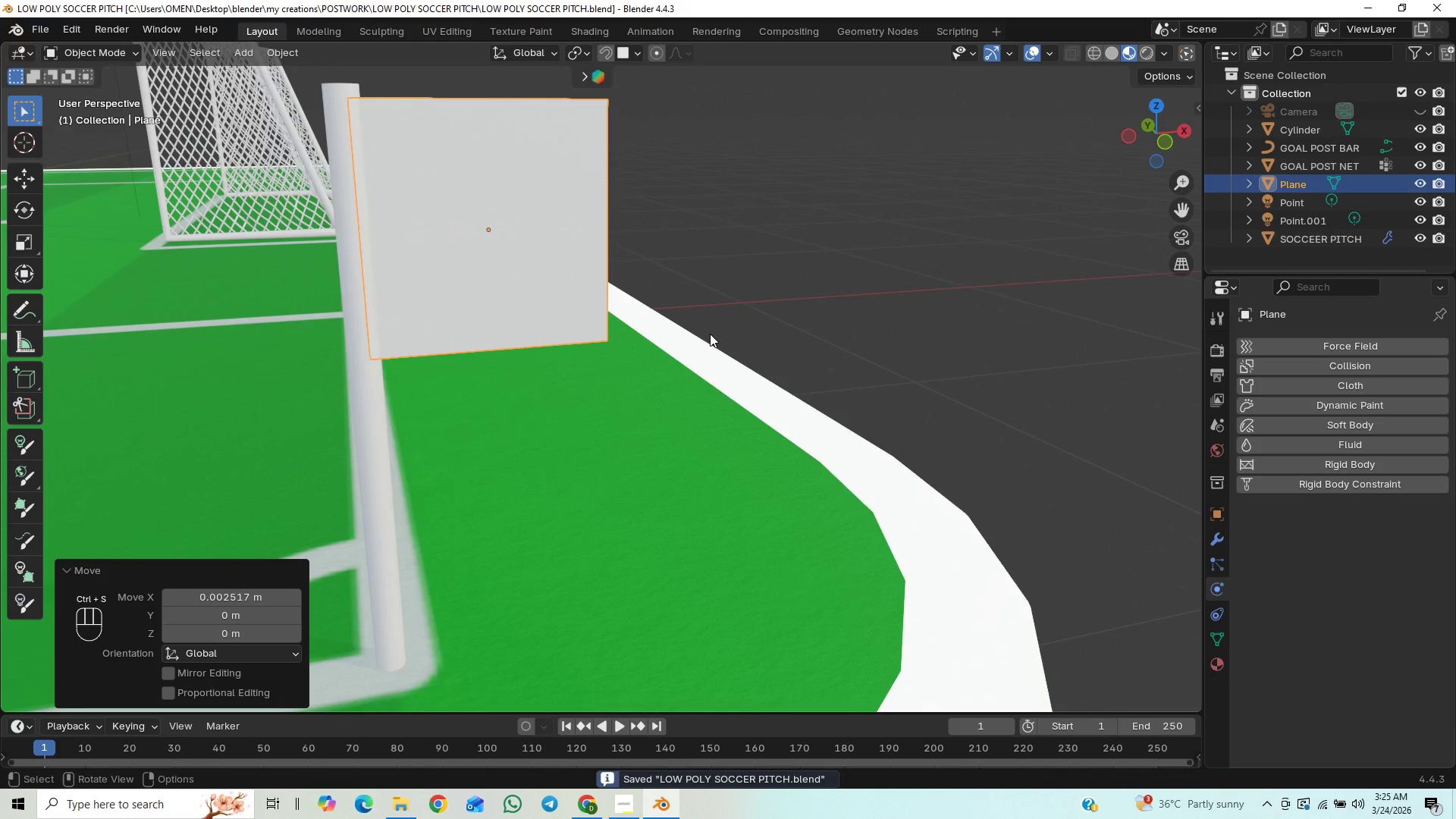 
scroll: coordinate [678, 356], scroll_direction: down, amount: 3.0
 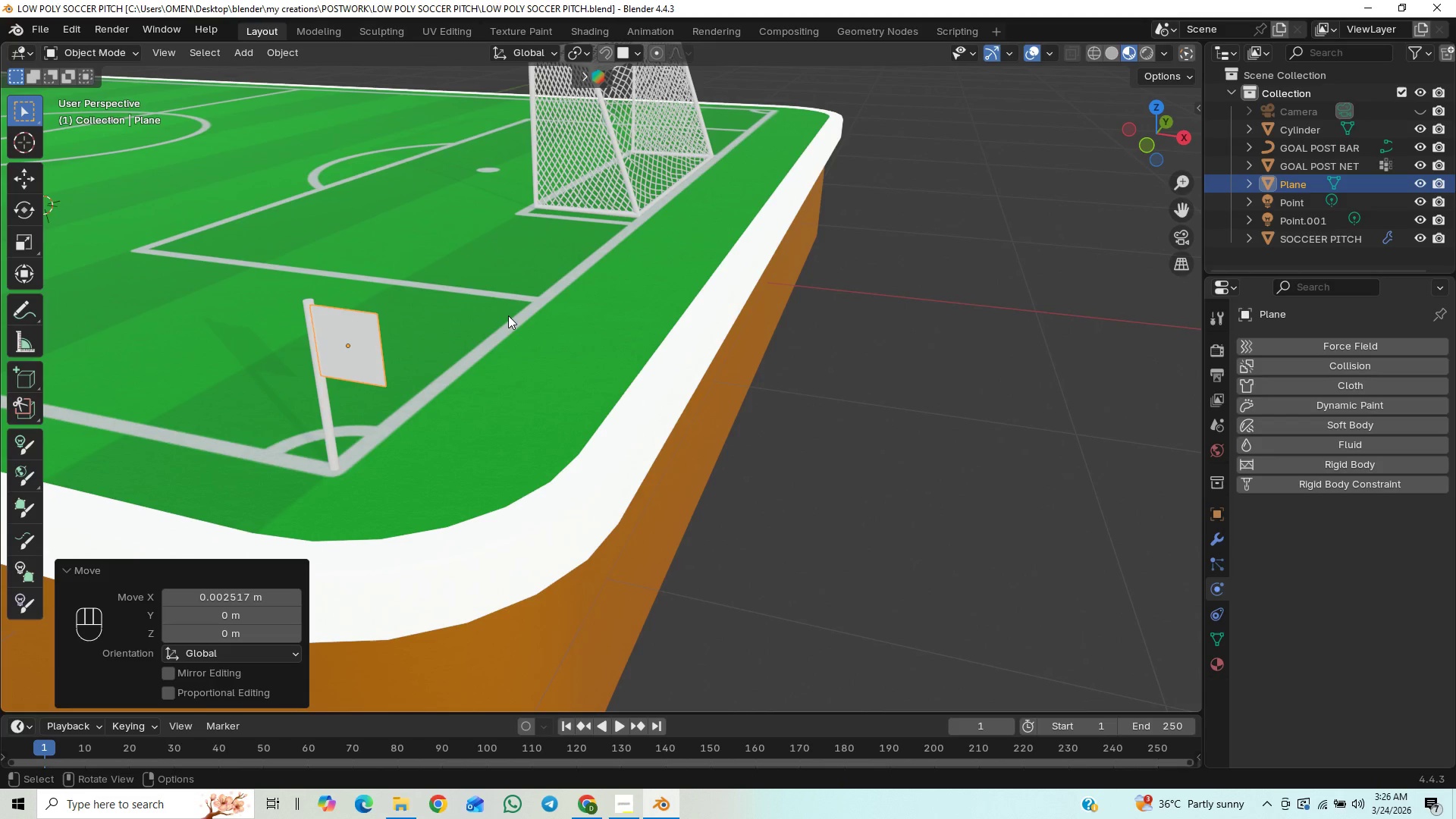 
wait(5.73)
 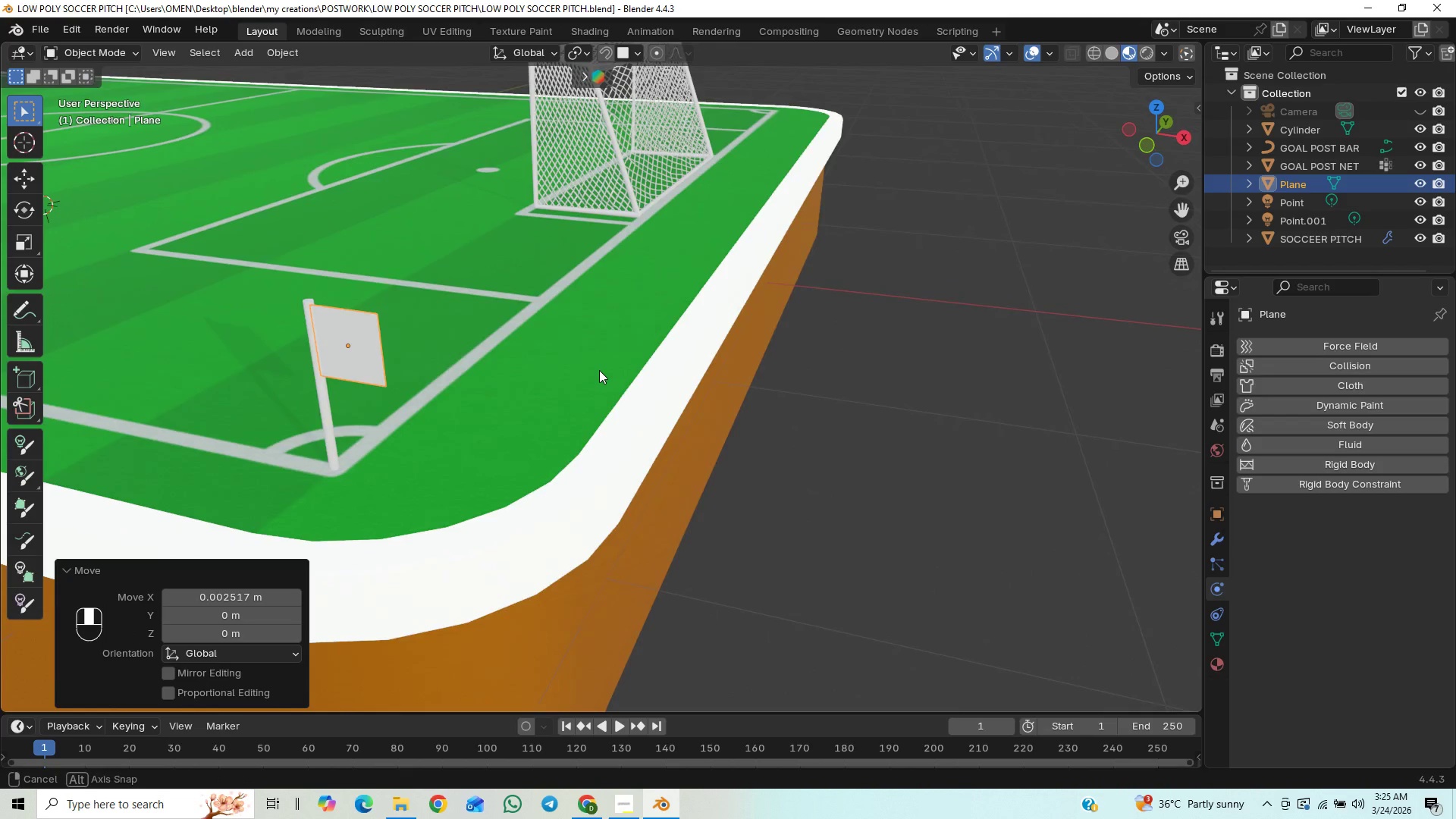 
hold_key(key=ShiftLeft, duration=0.75)
 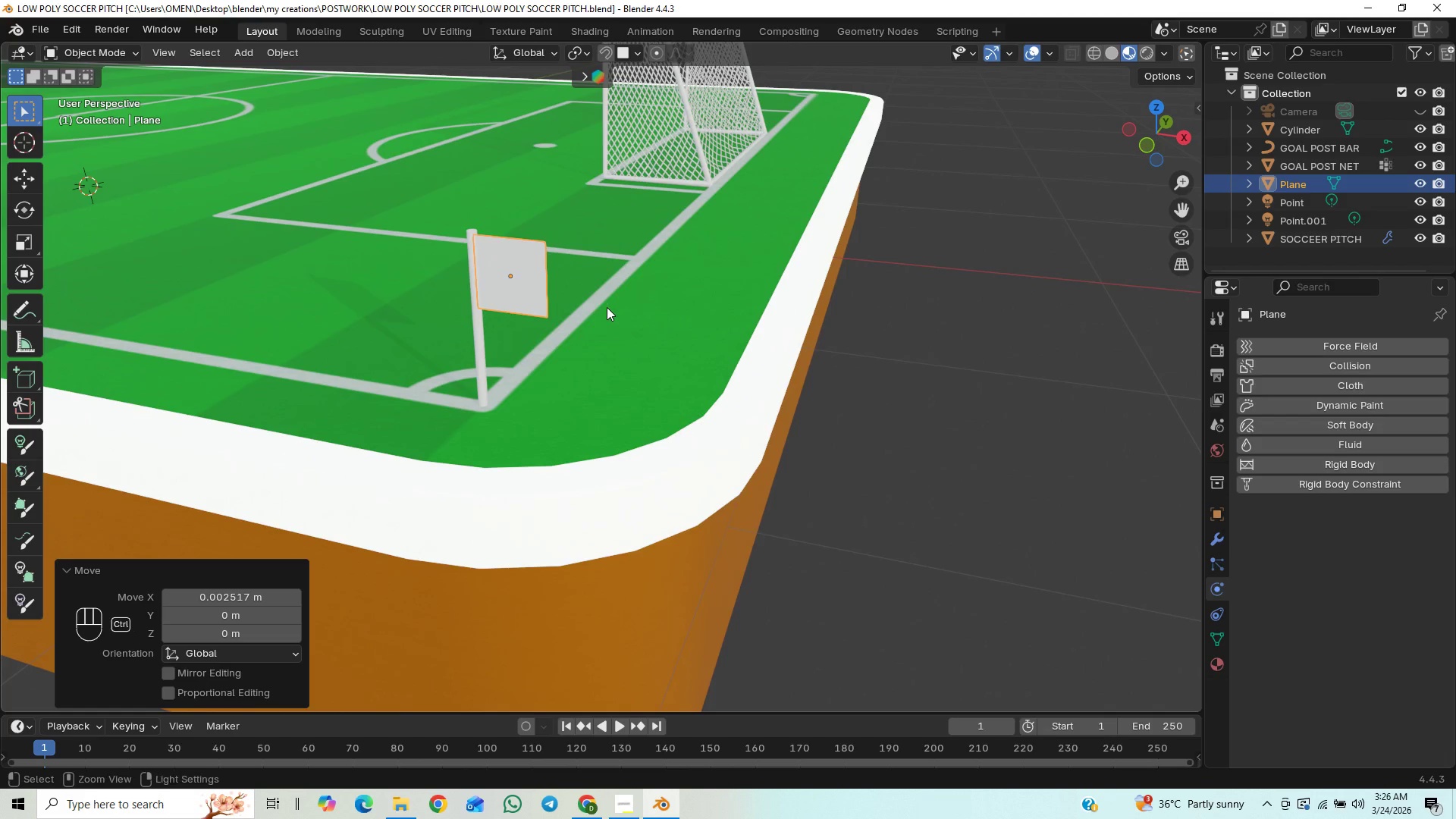 
key(Control+S)
 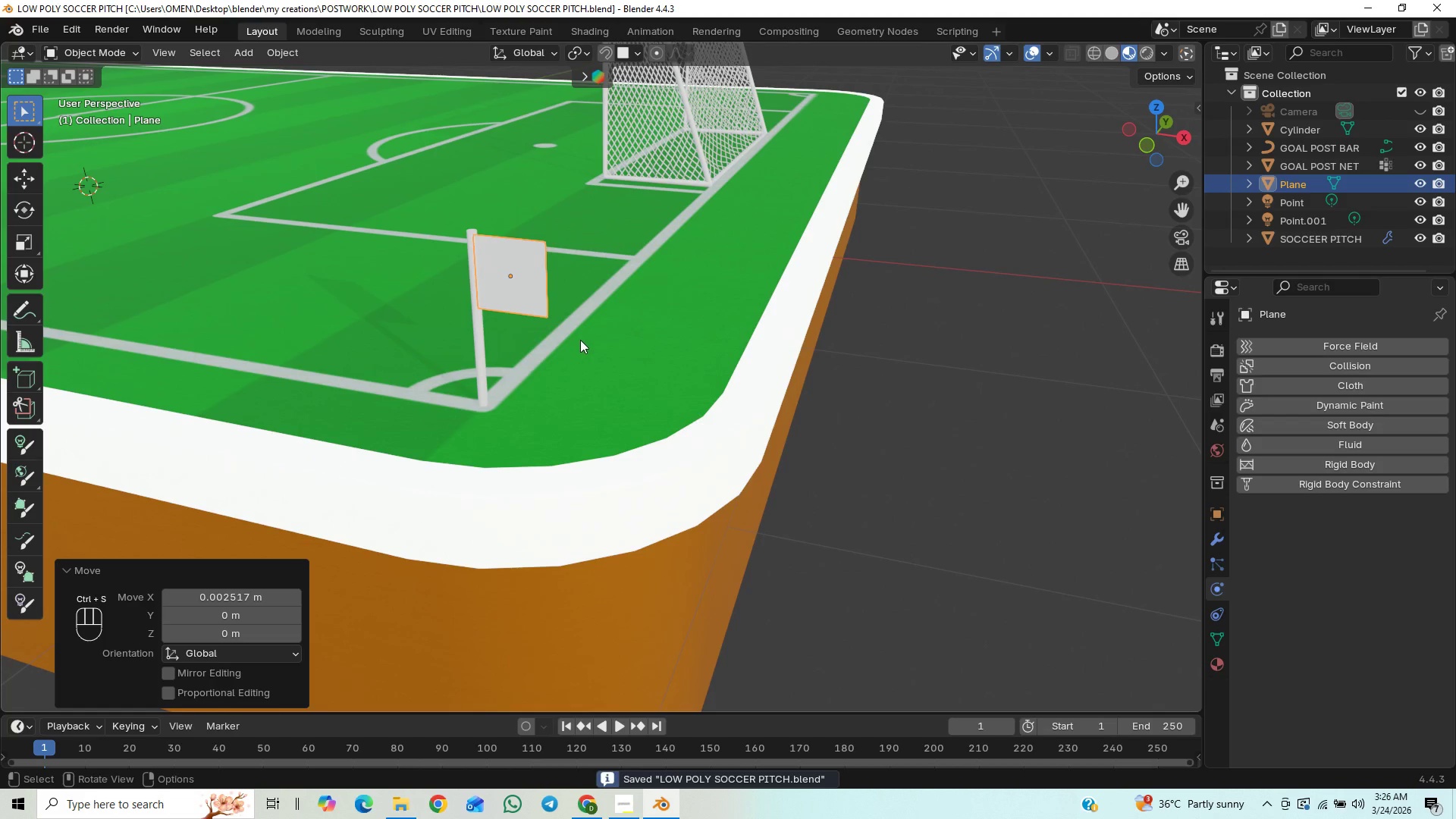 
scroll: coordinate [580, 340], scroll_direction: up, amount: 1.0
 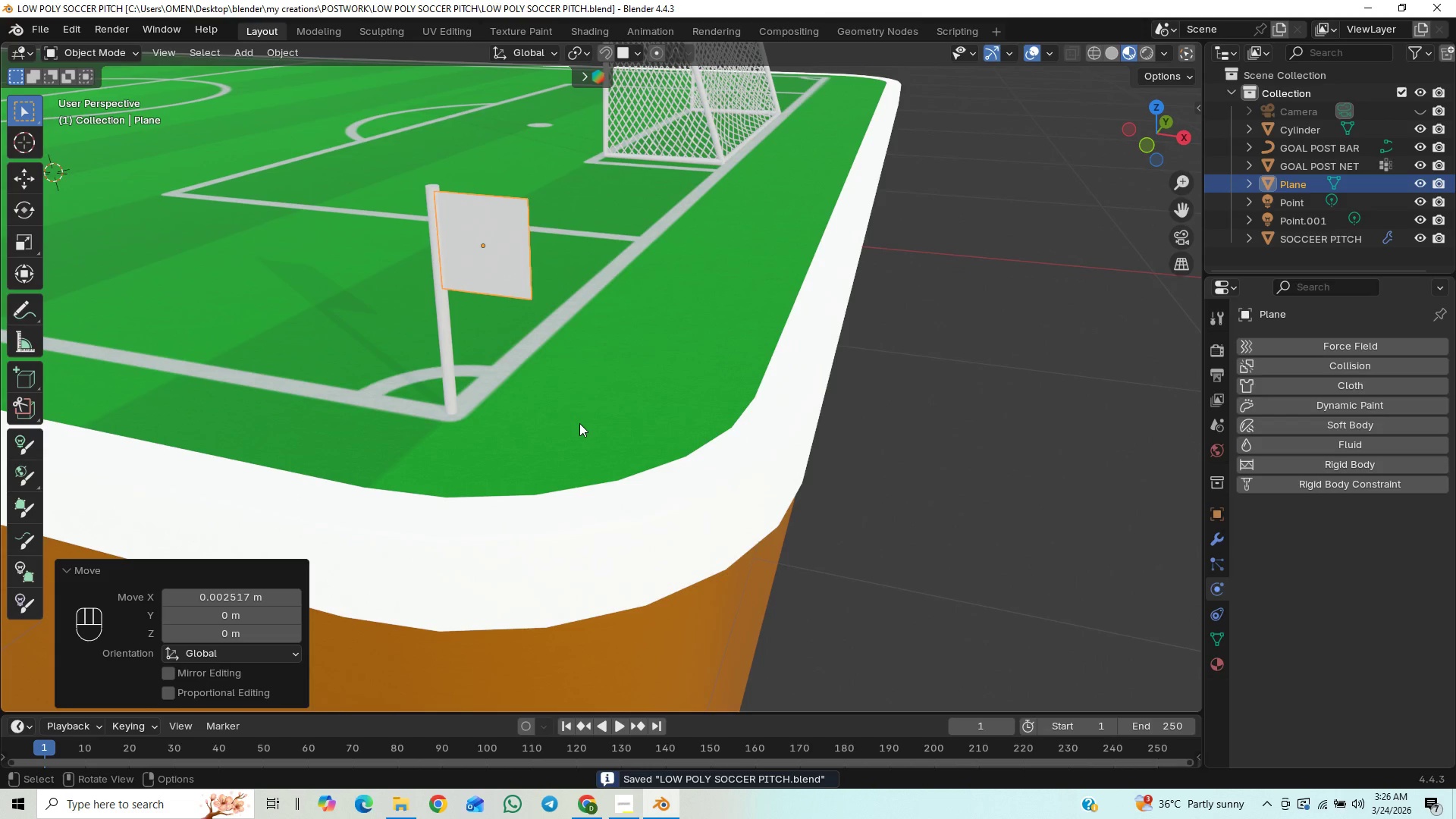 
key(Control+S)
 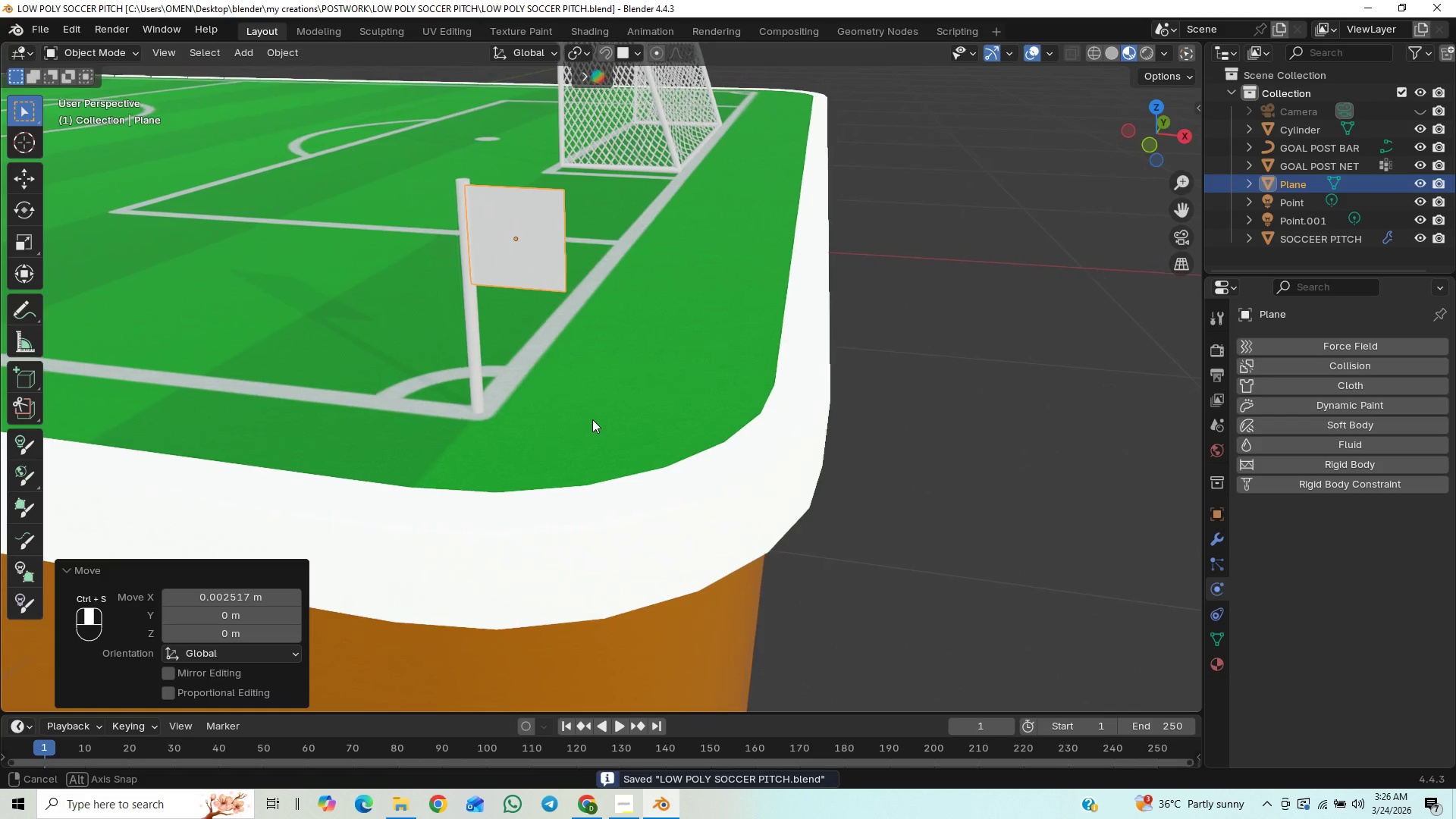 
hold_key(key=ShiftLeft, duration=0.67)
scroll: coordinate [720, 295], scroll_direction: up, amount: 1.0
 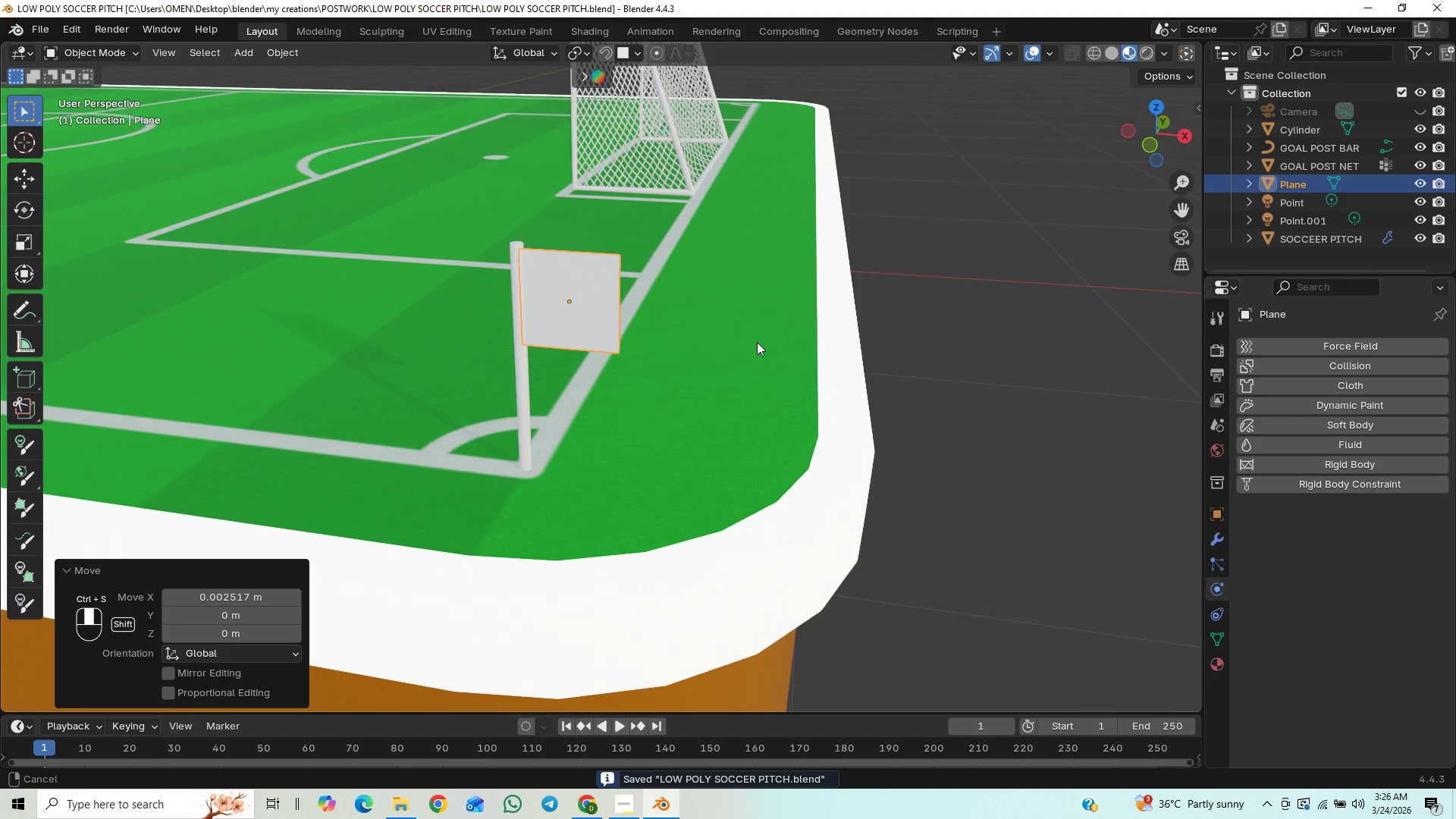 
hold_key(key=ControlLeft, duration=0.56)
 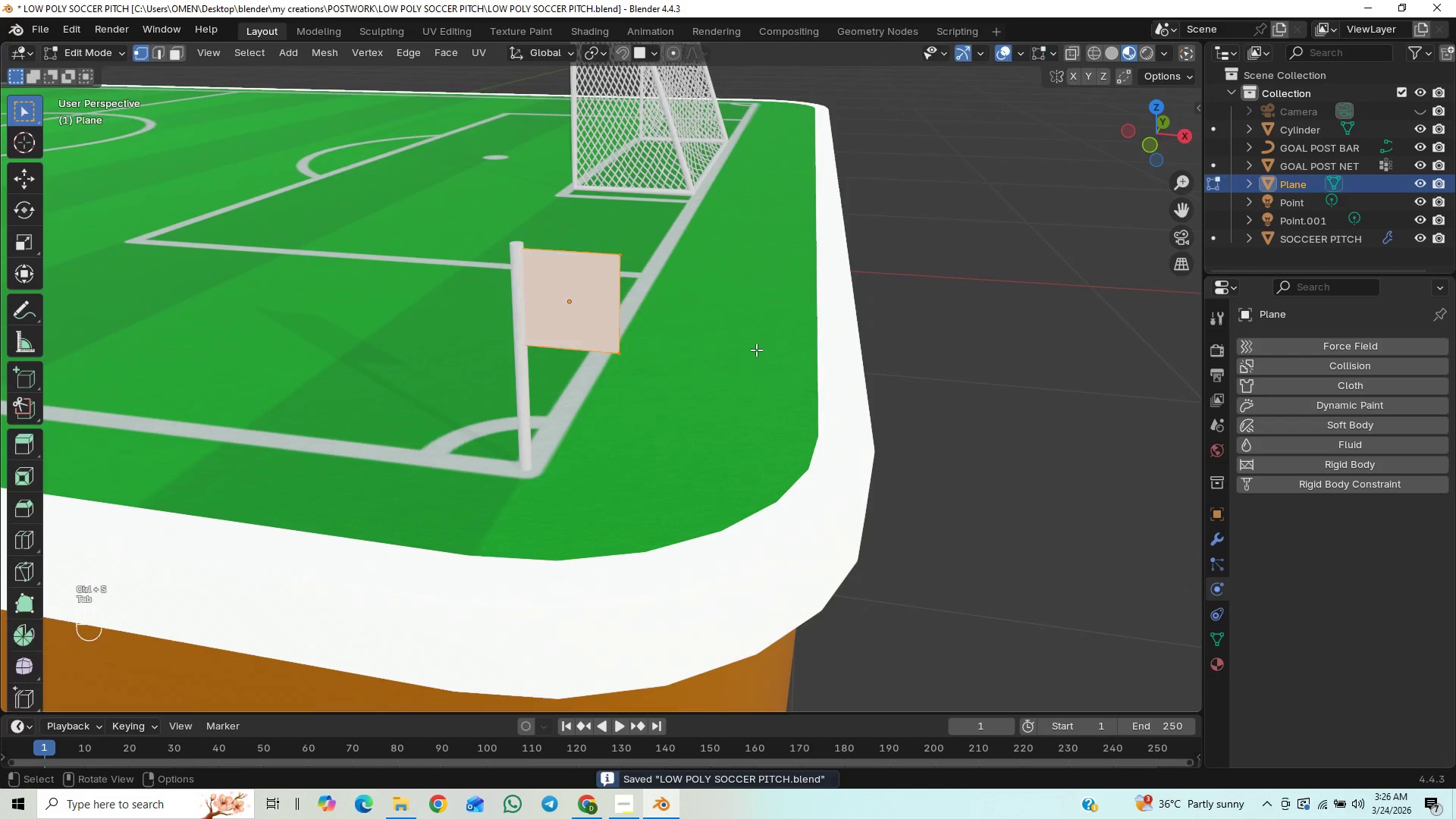 
hold_key(key=S, duration=28.3)
 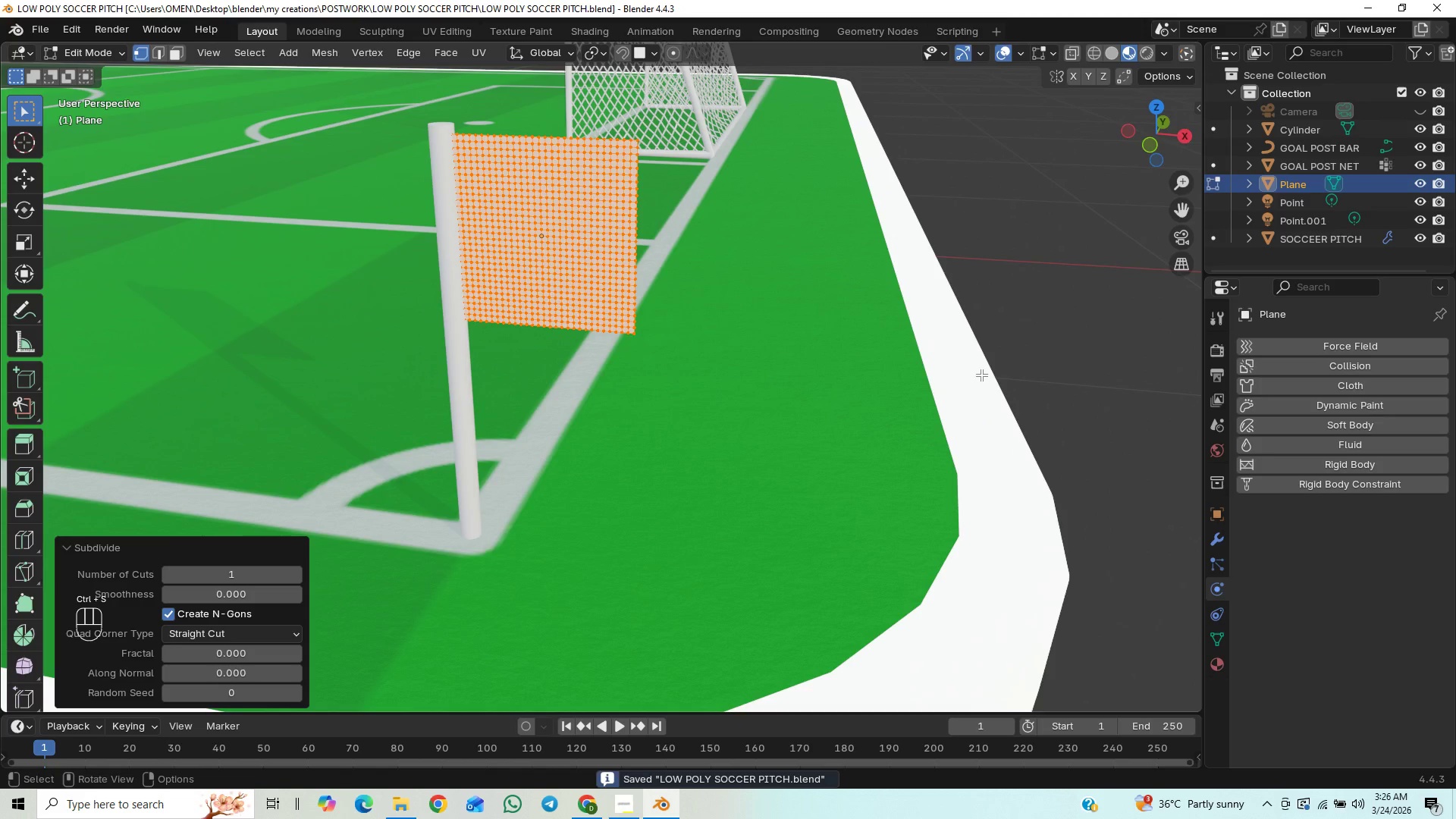 
key(Tab)
 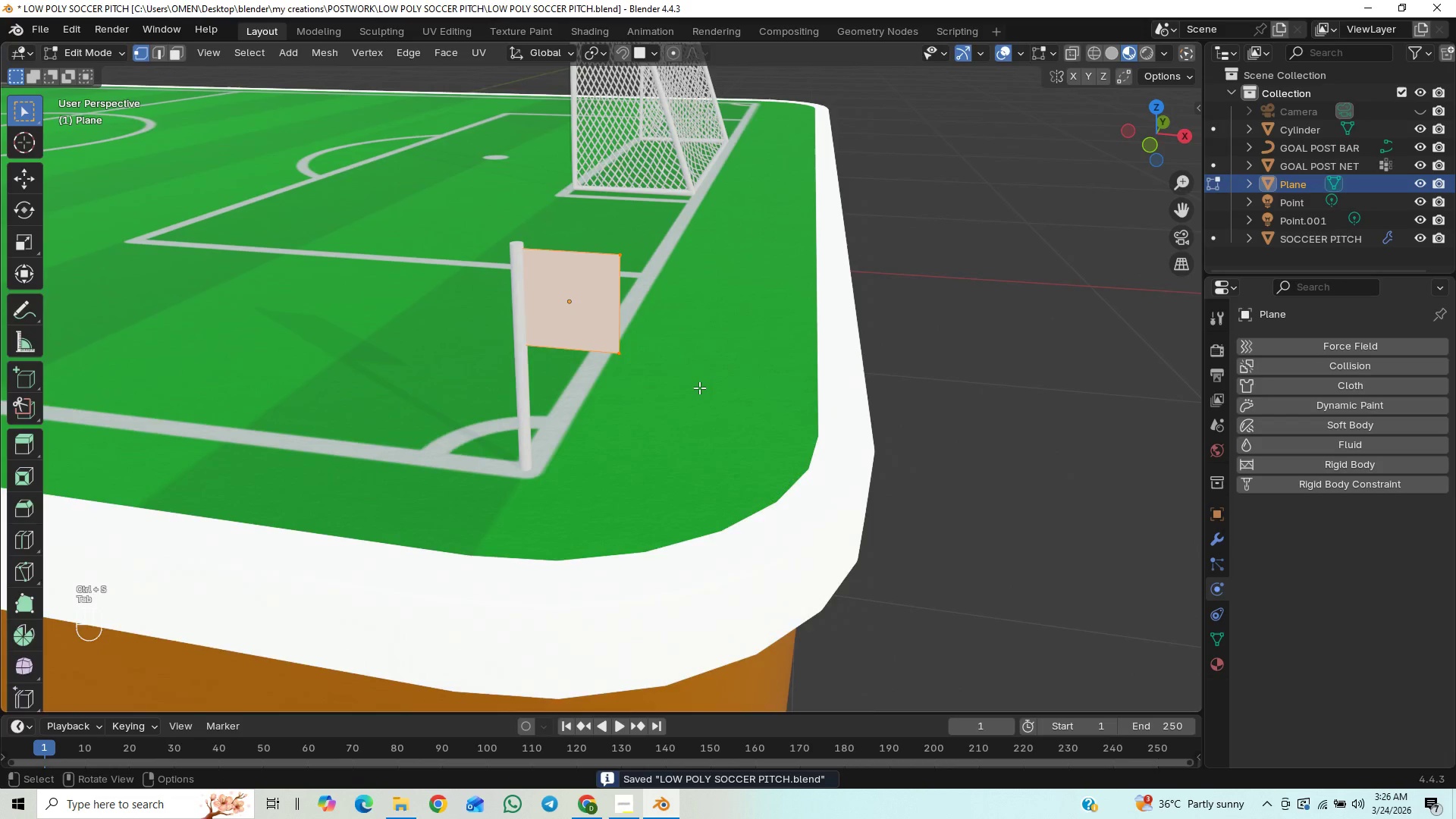 
scroll: coordinate [692, 389], scroll_direction: up, amount: 2.0
 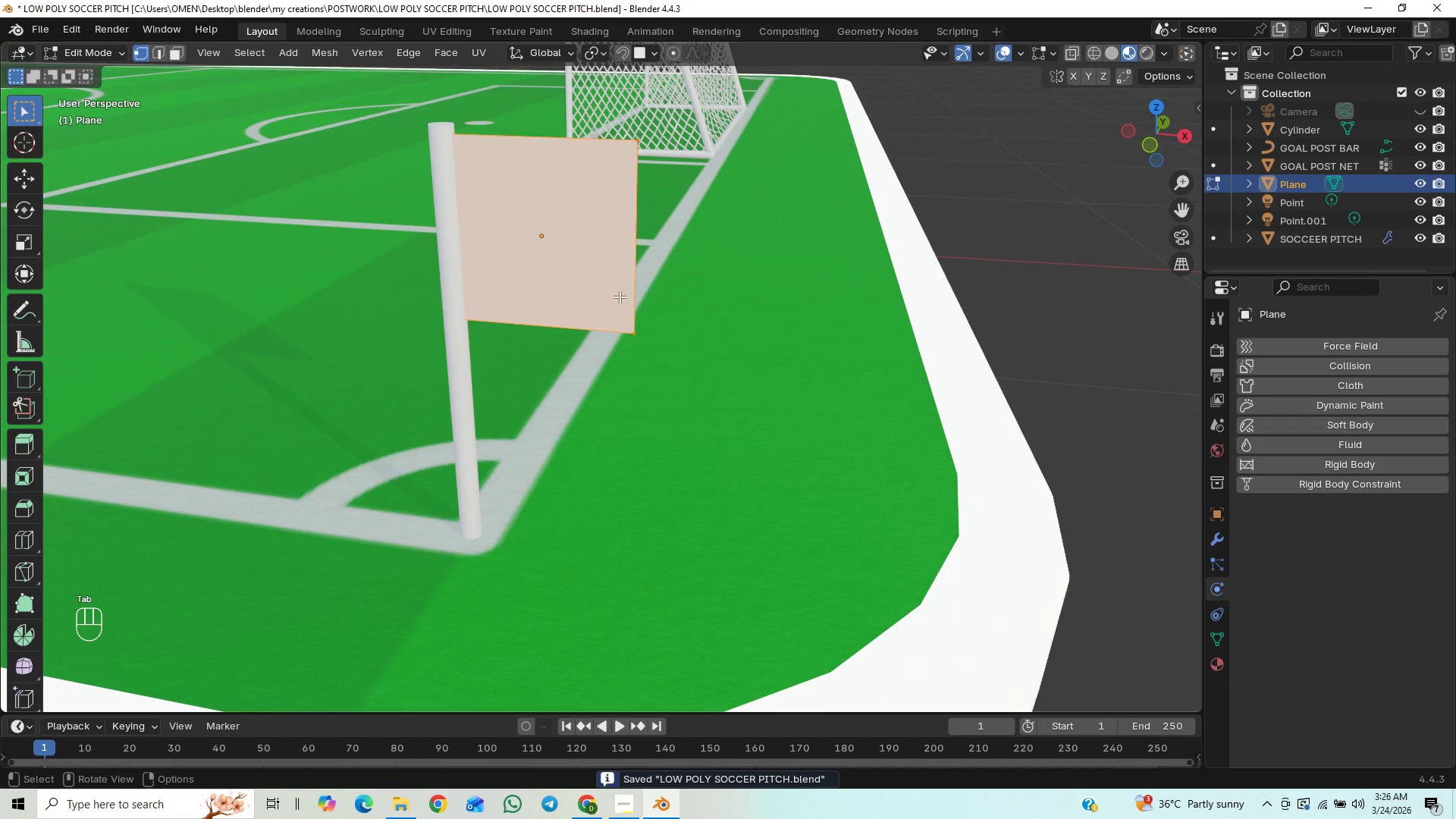 
right_click([567, 302])
 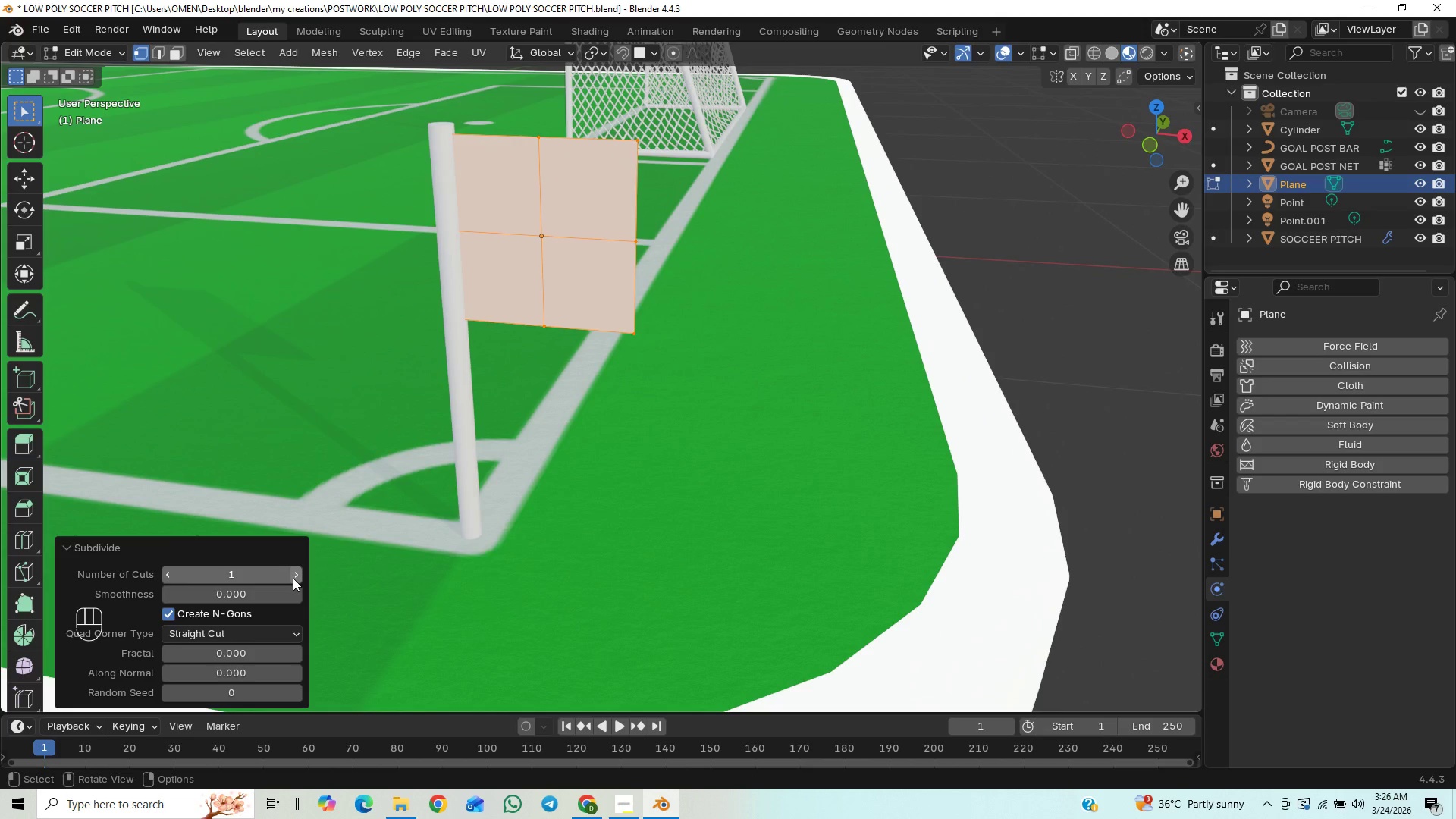 
left_click([297, 580])
 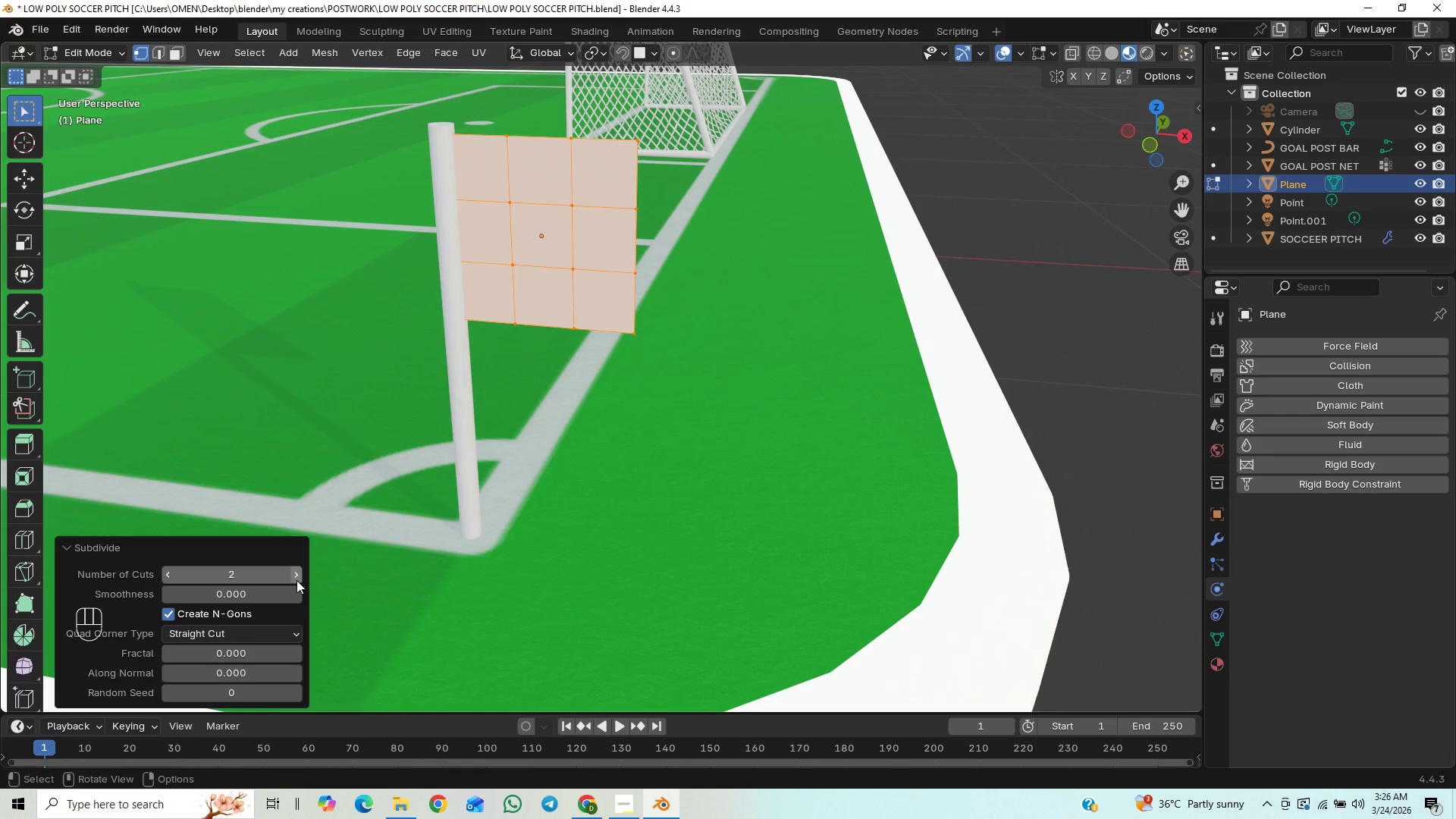 
double_click([297, 580])
 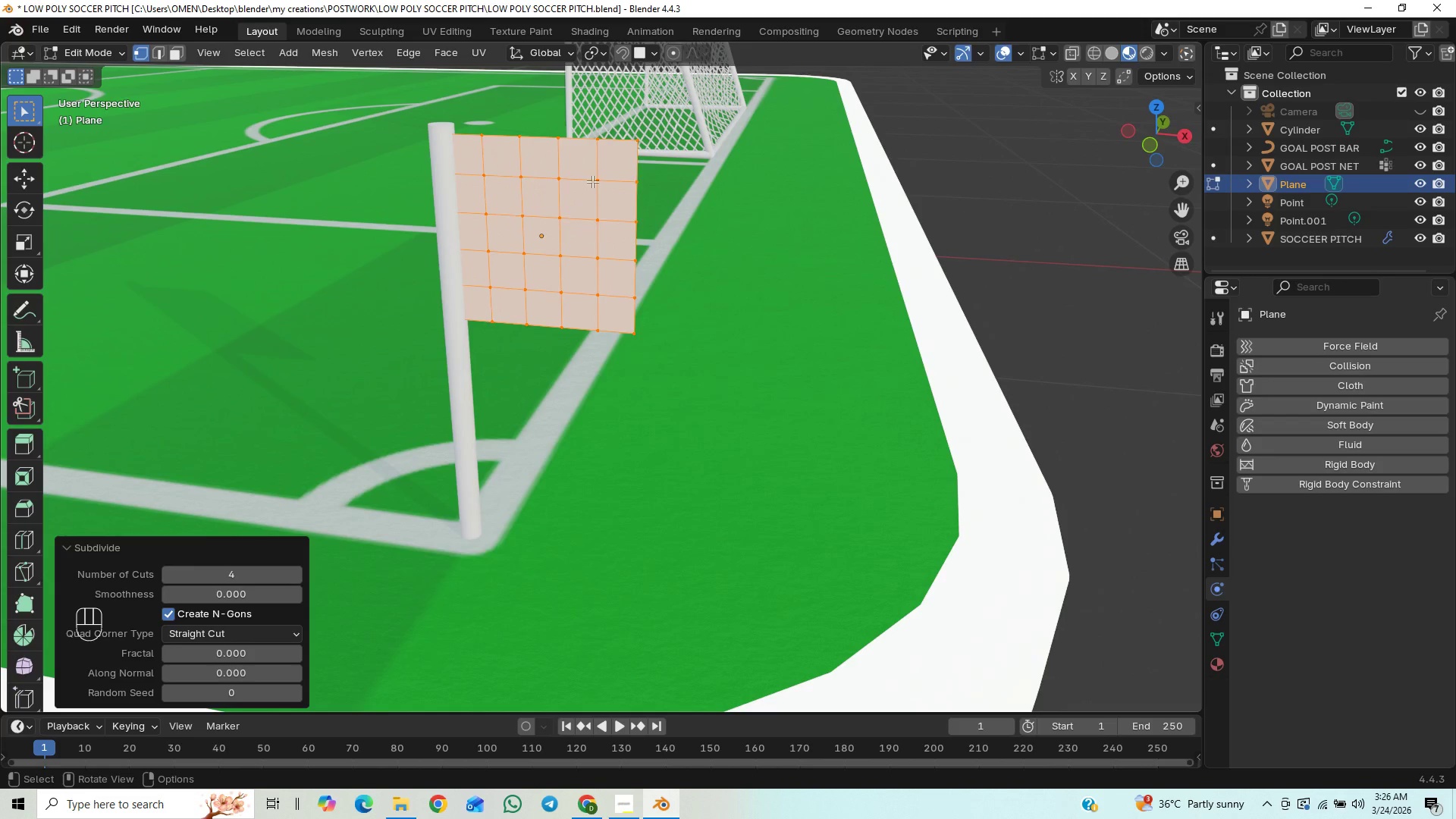 
right_click([590, 184])
 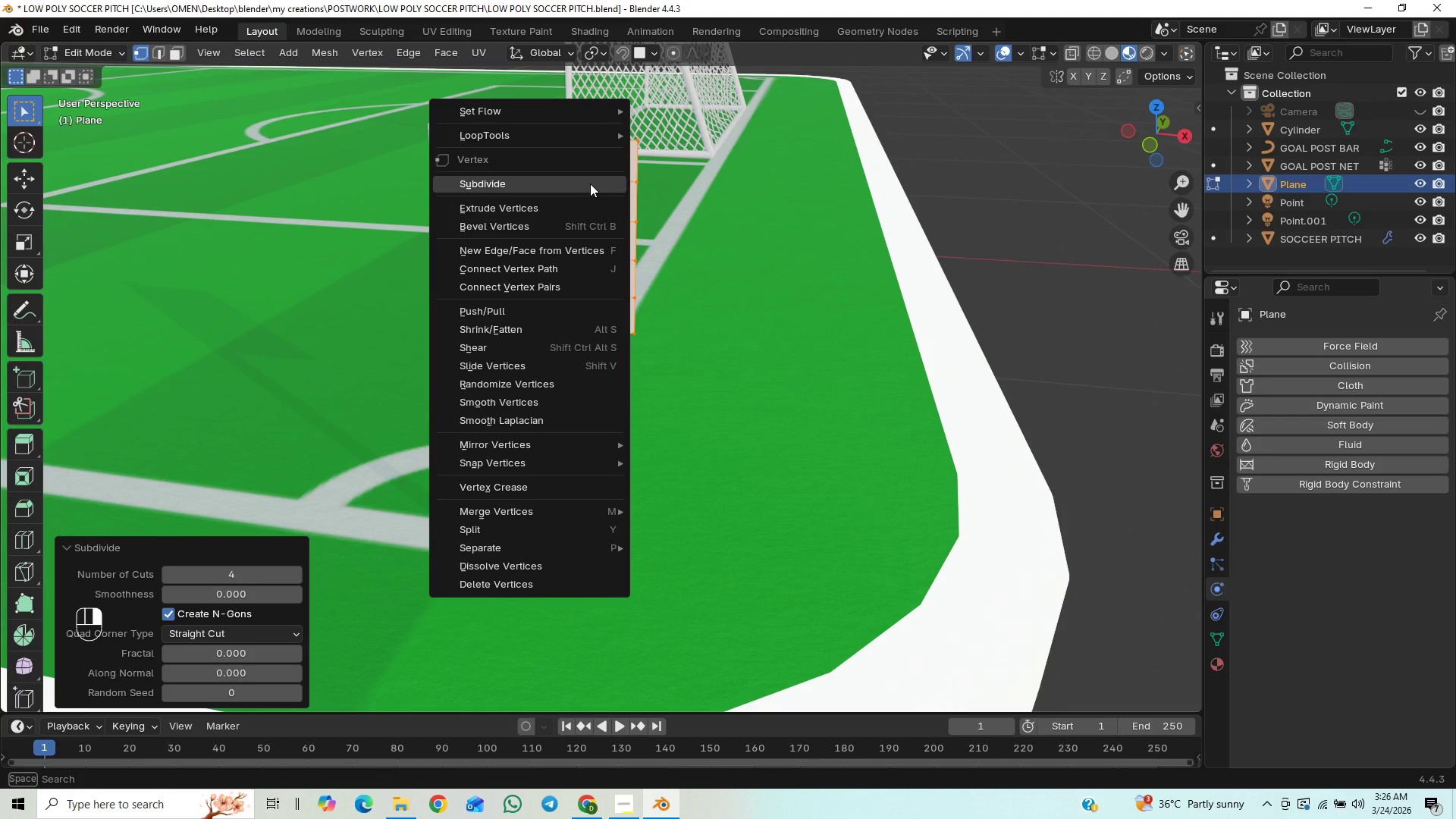 
left_click([590, 184])
 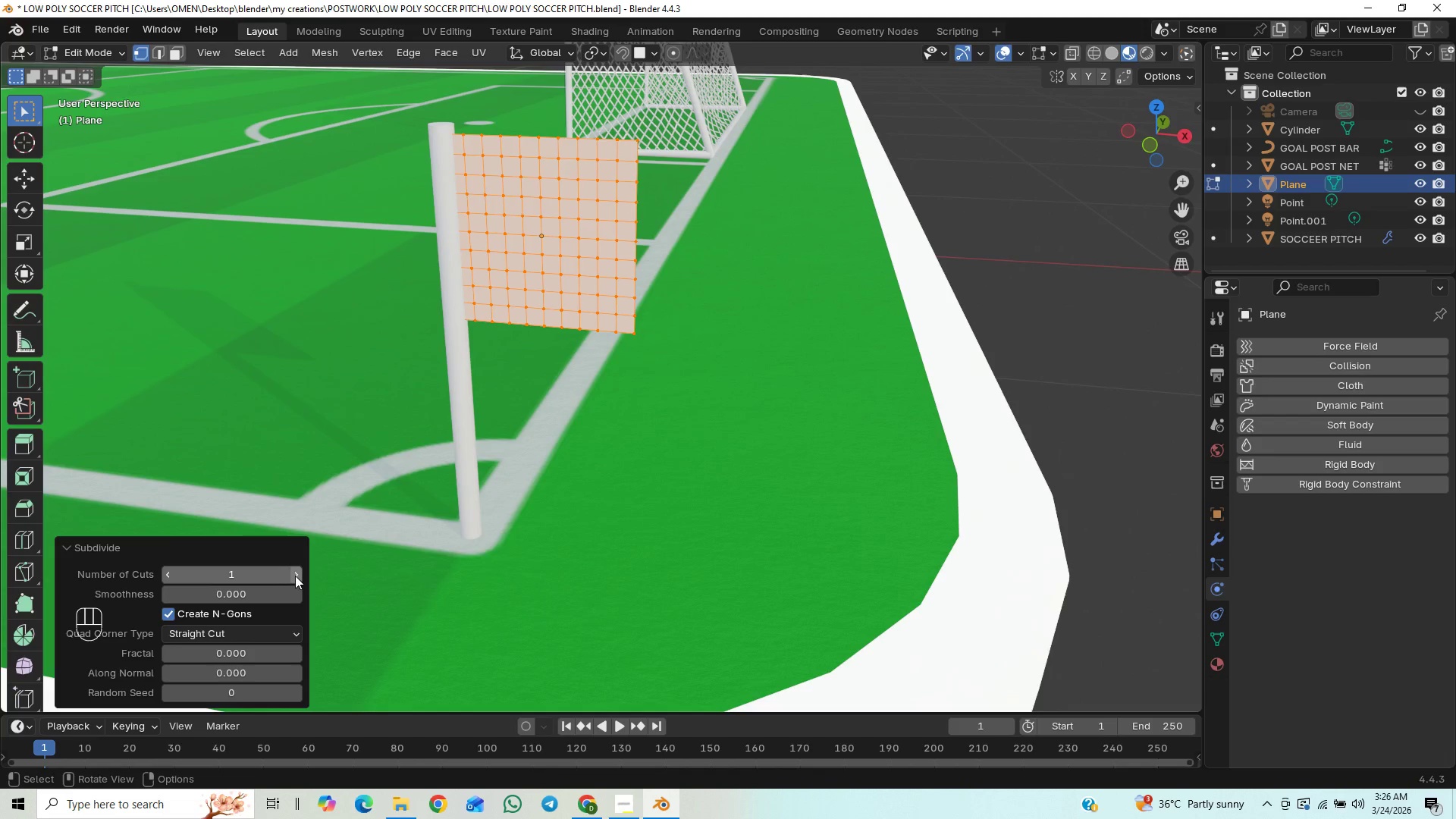 
left_click([295, 576])
 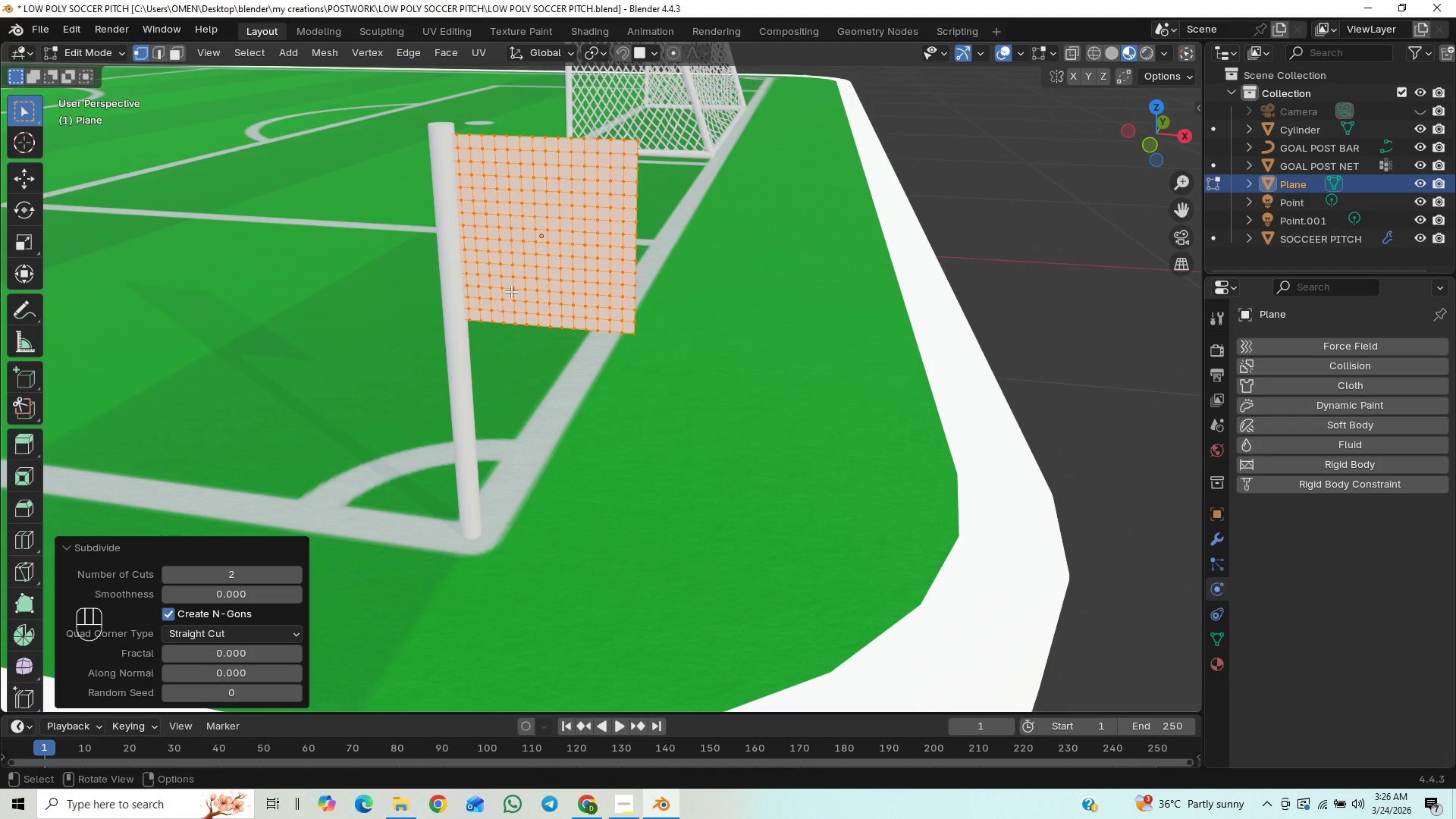 
right_click([557, 245])
 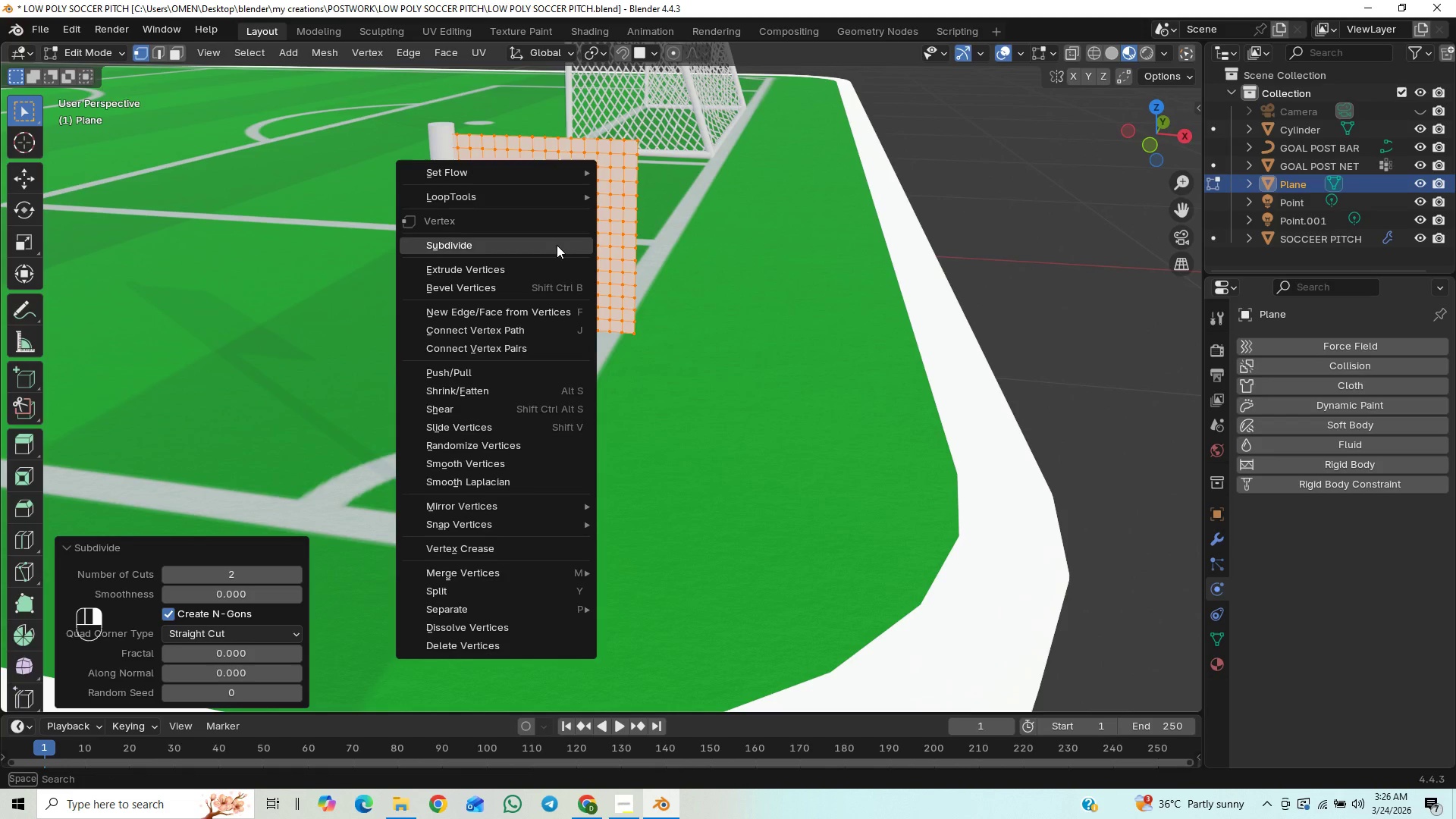 
left_click([557, 245])
 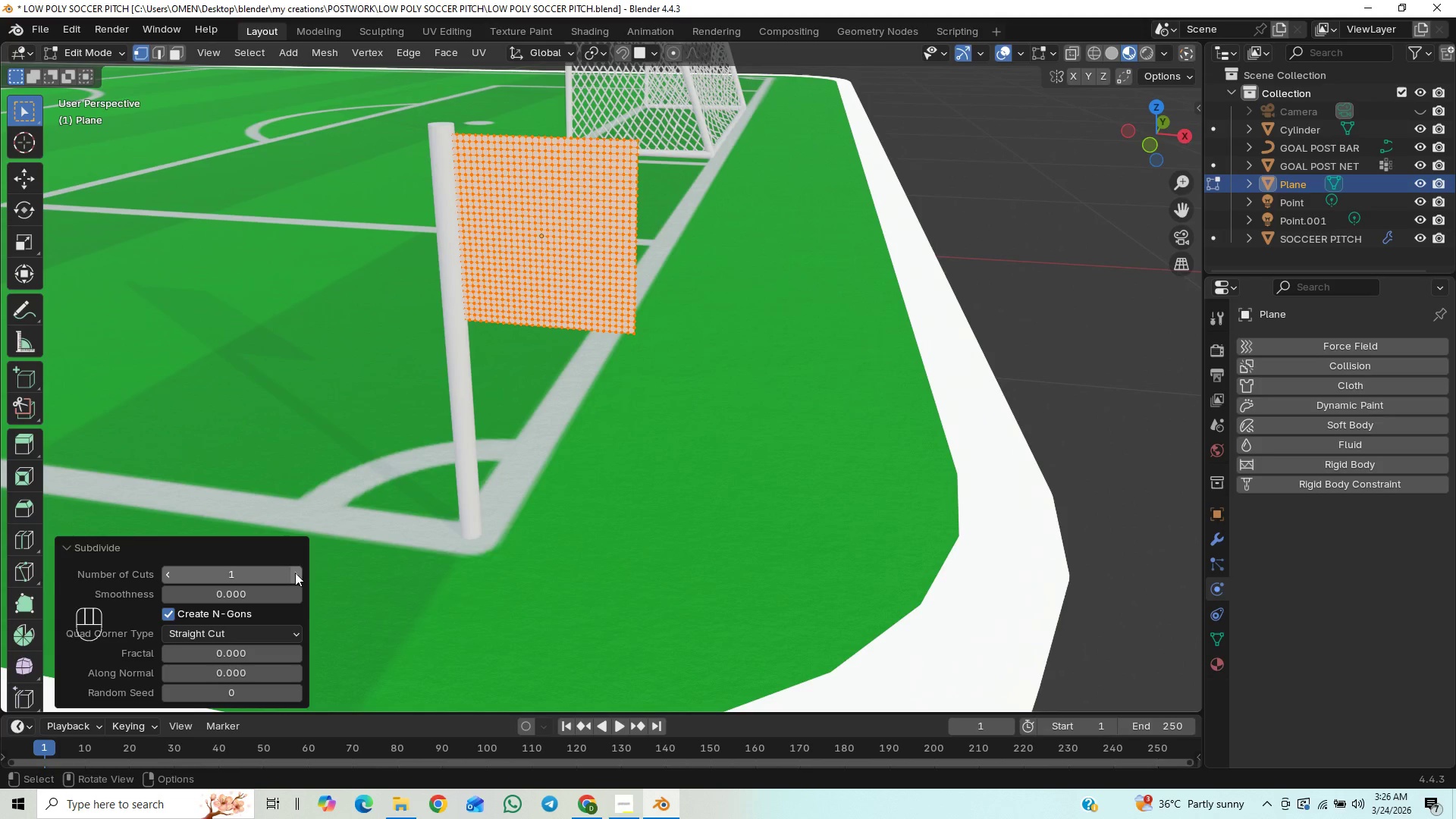 
left_click([295, 573])
 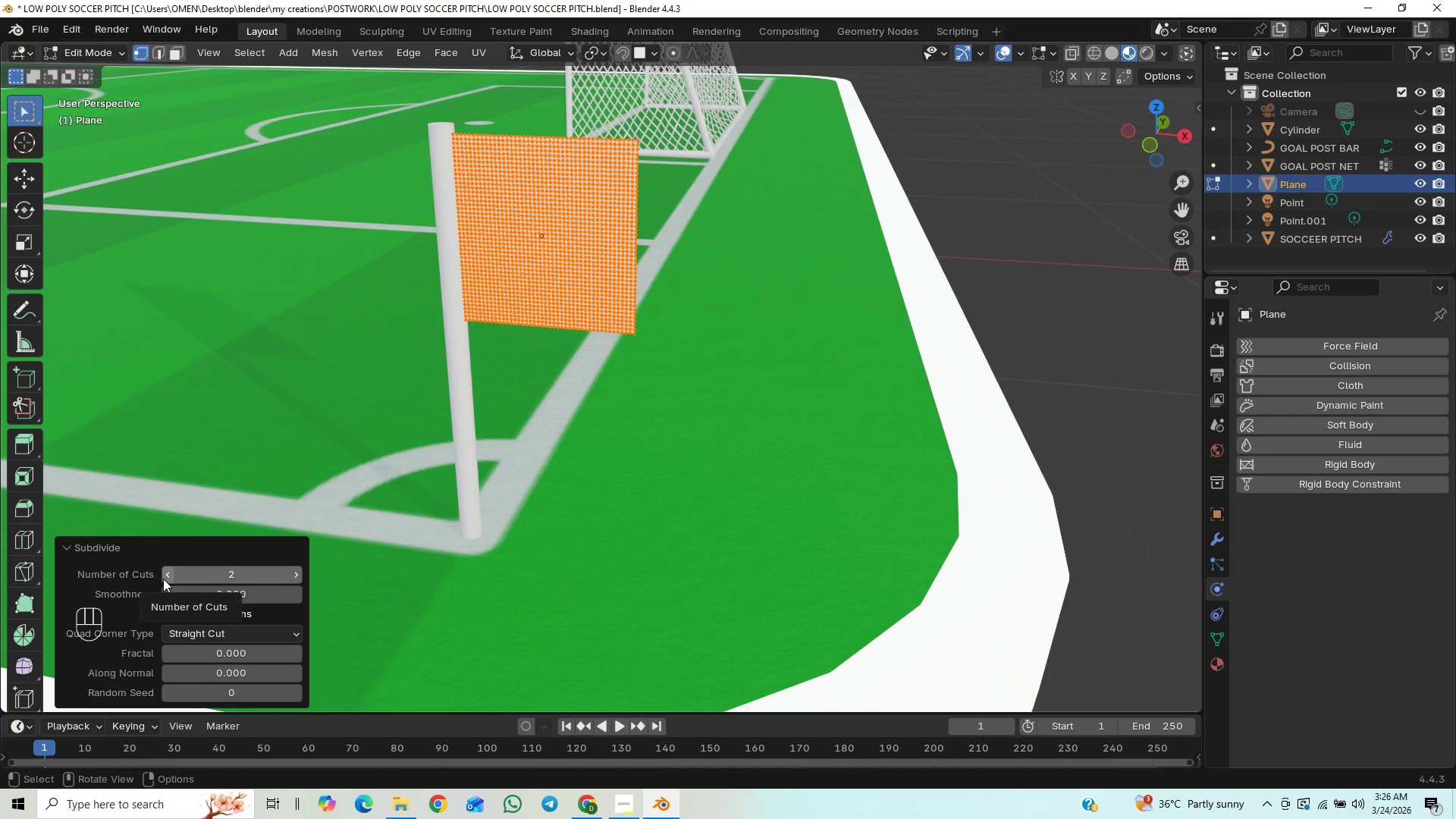 
left_click([163, 579])
 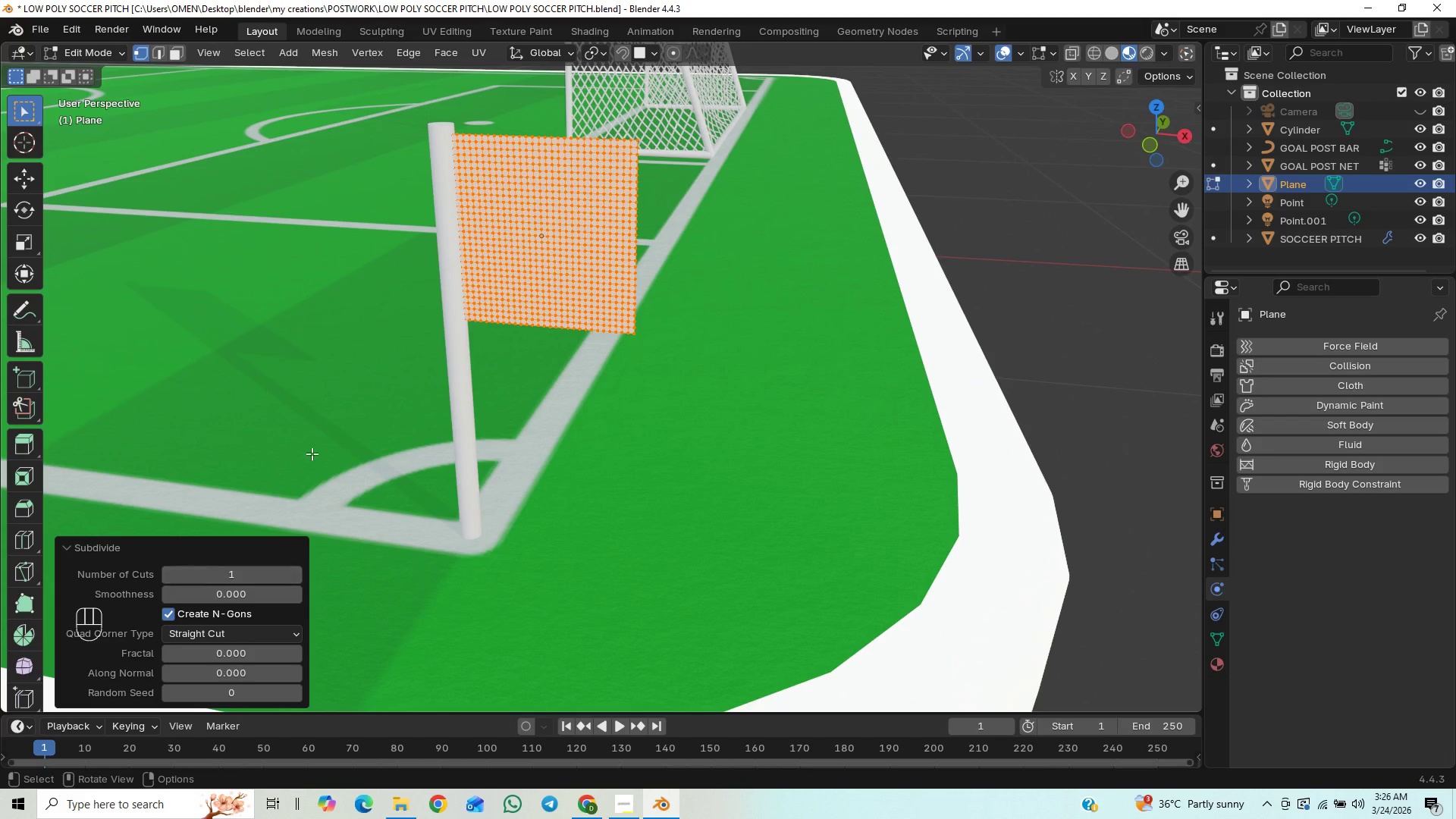 
hold_key(key=ControlLeft, duration=0.94)
 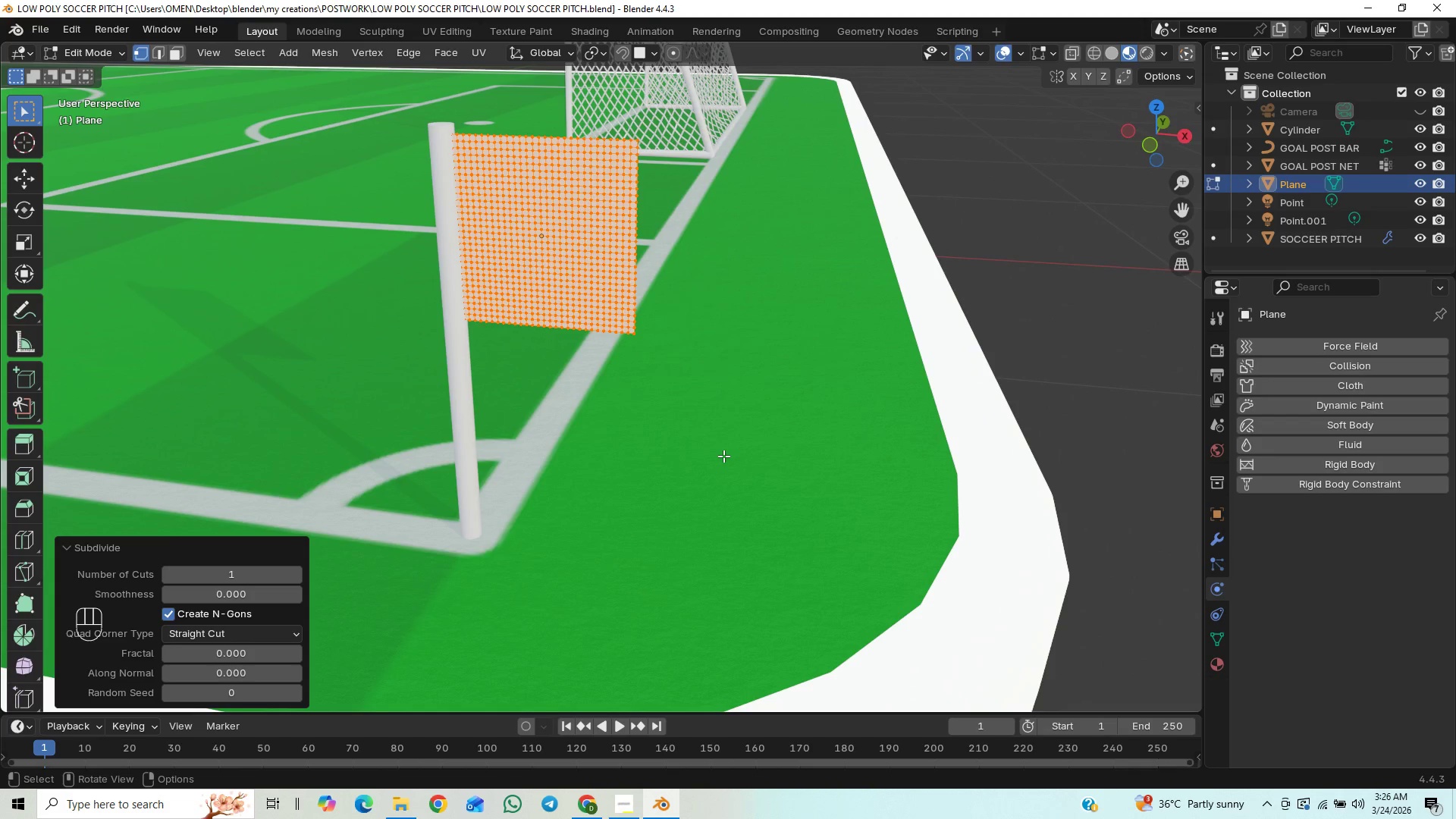 
wait(8.02)
 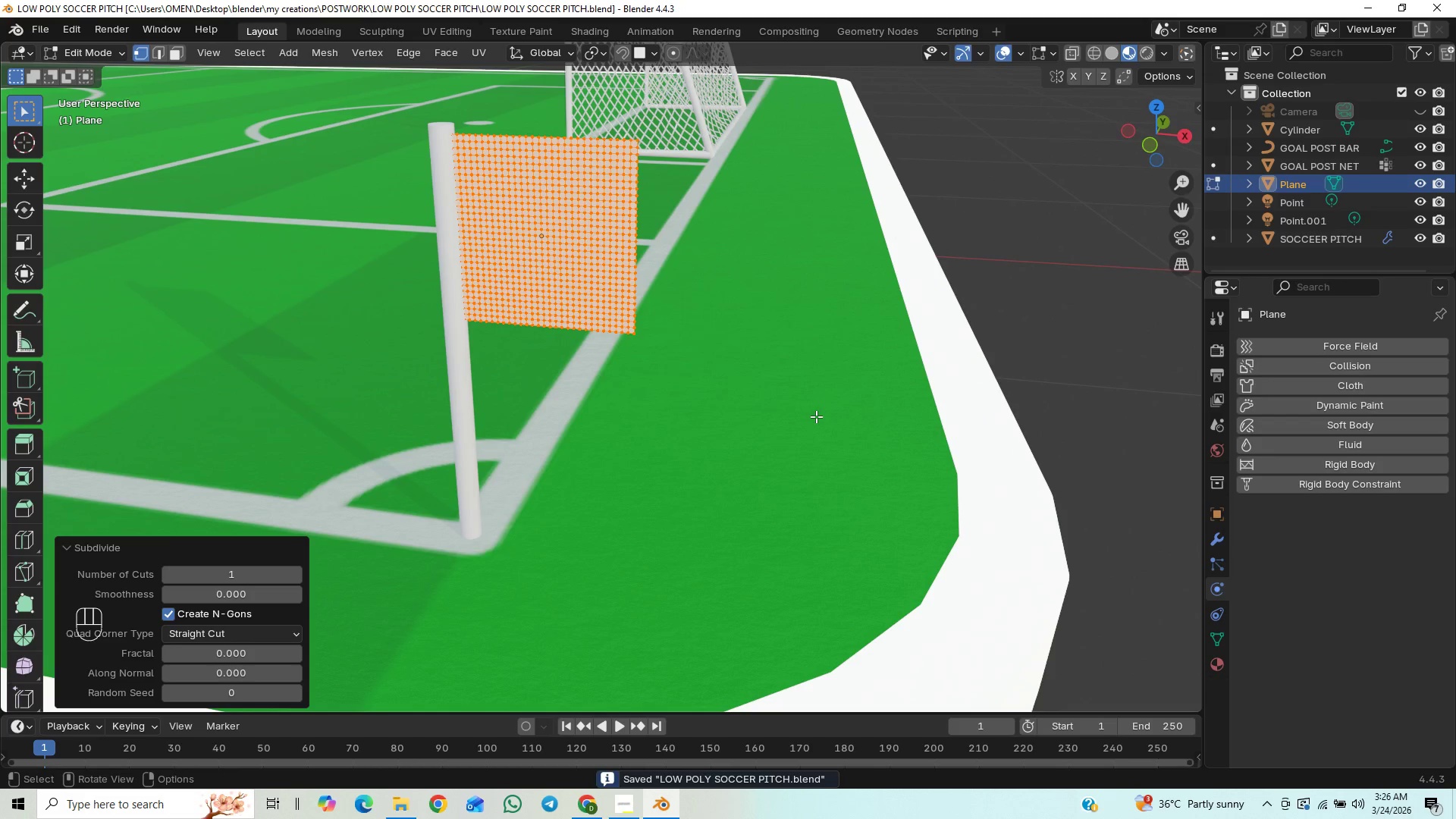 
key(Slash)
 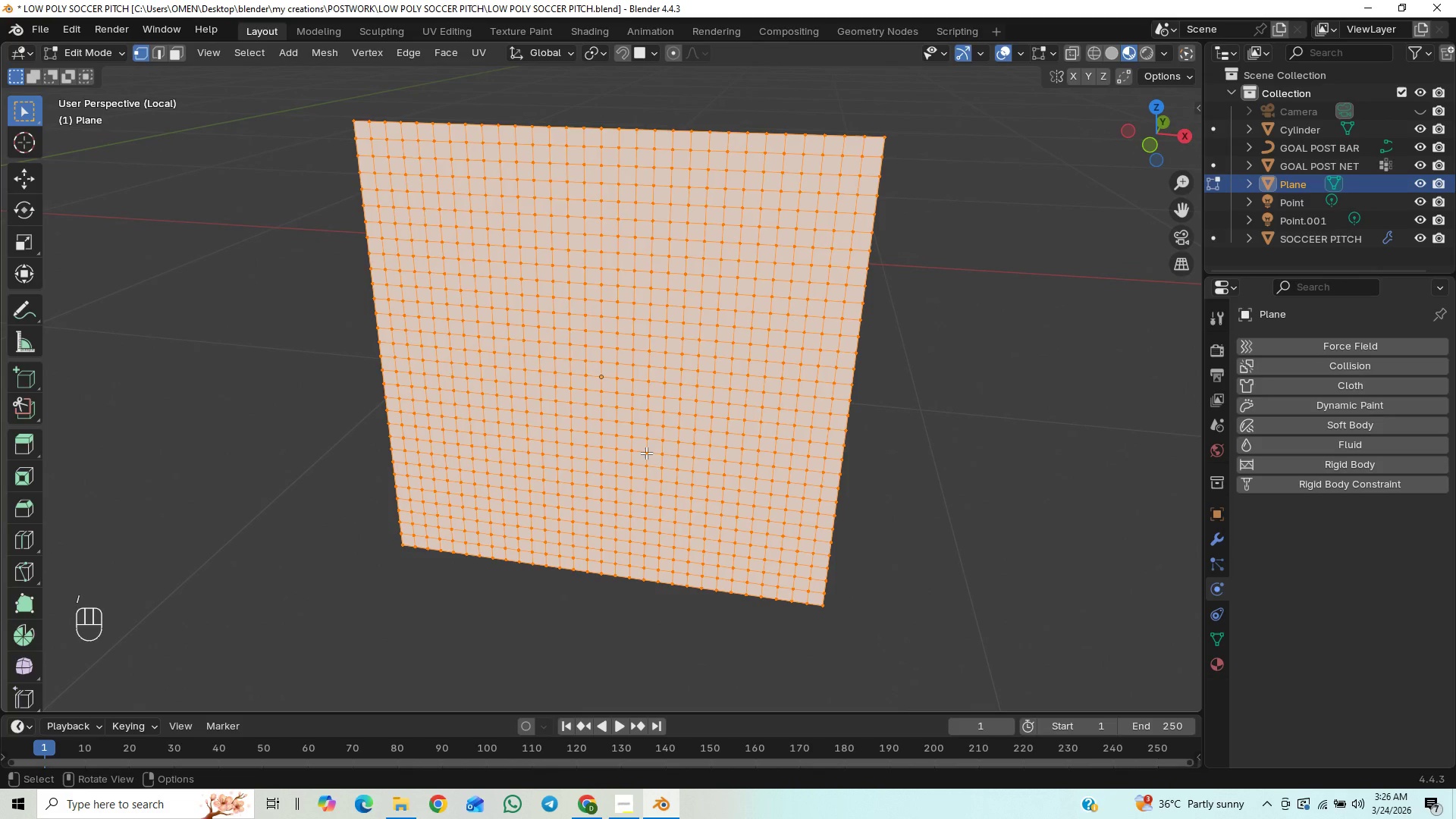 
key(Numpad1)
 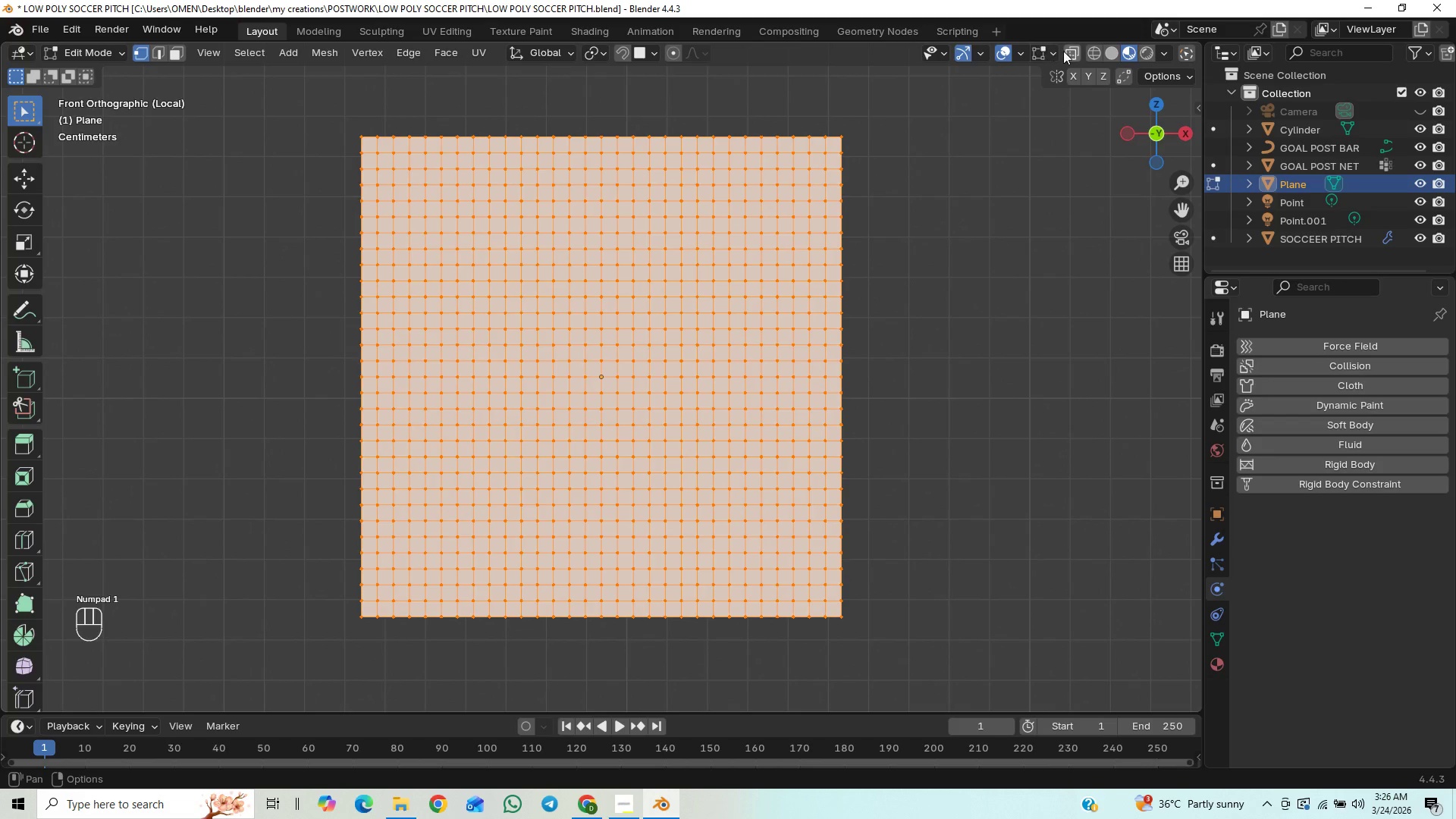 
left_click([1068, 51])
 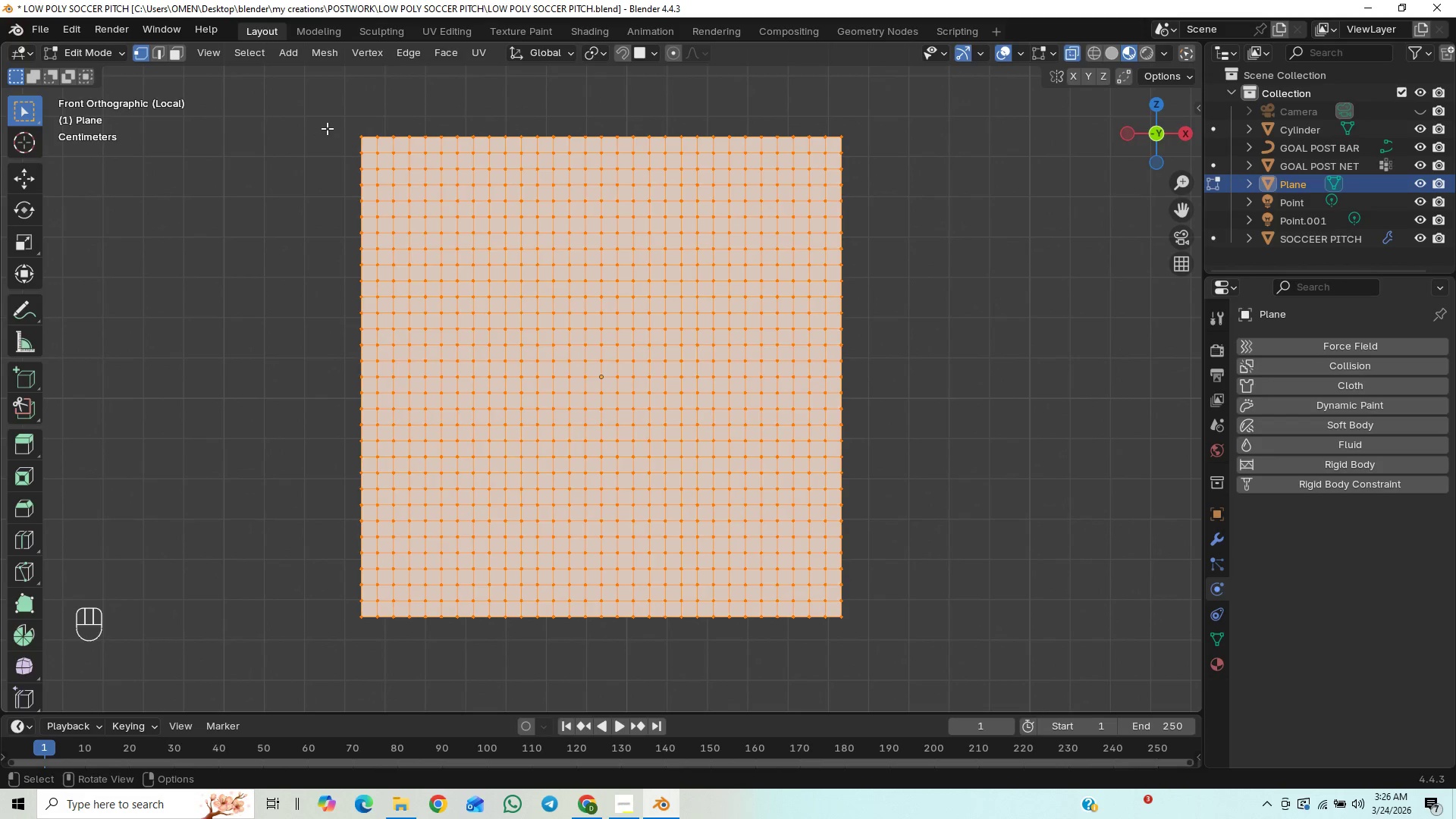 
left_click_drag(start_coordinate=[315, 114], to_coordinate=[371, 621])
 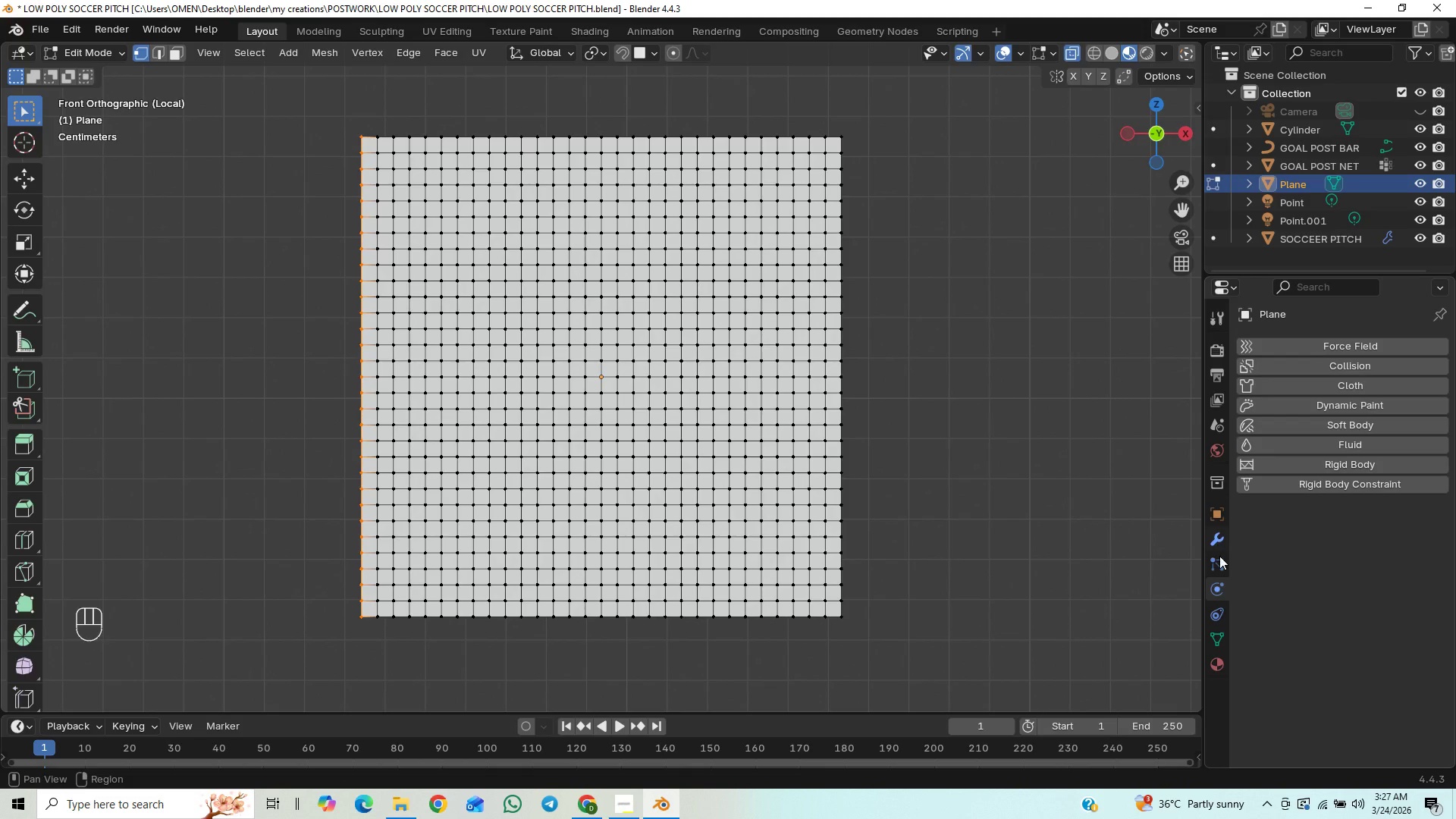 
left_click([1218, 632])
 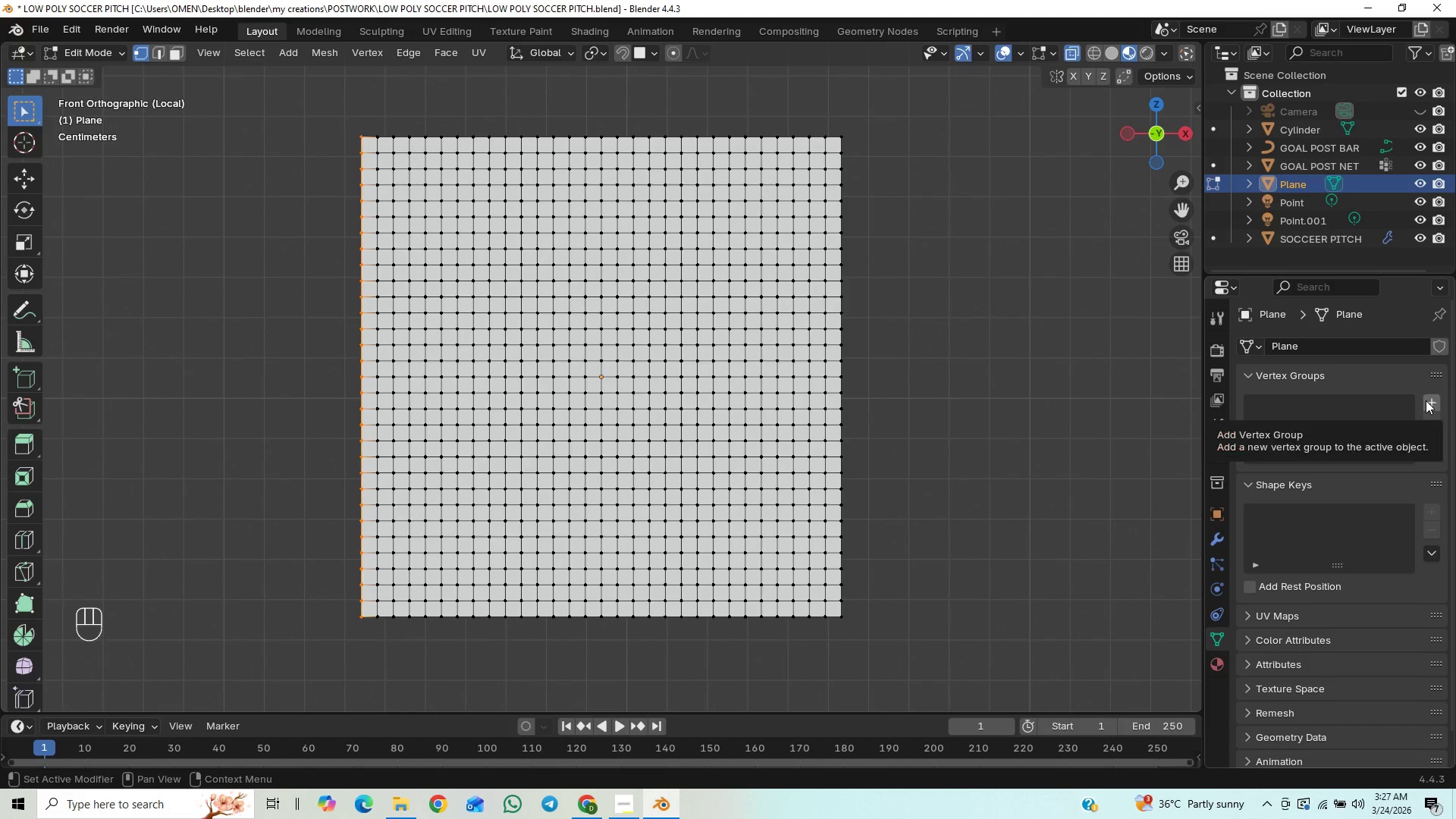 
left_click([1426, 400])
 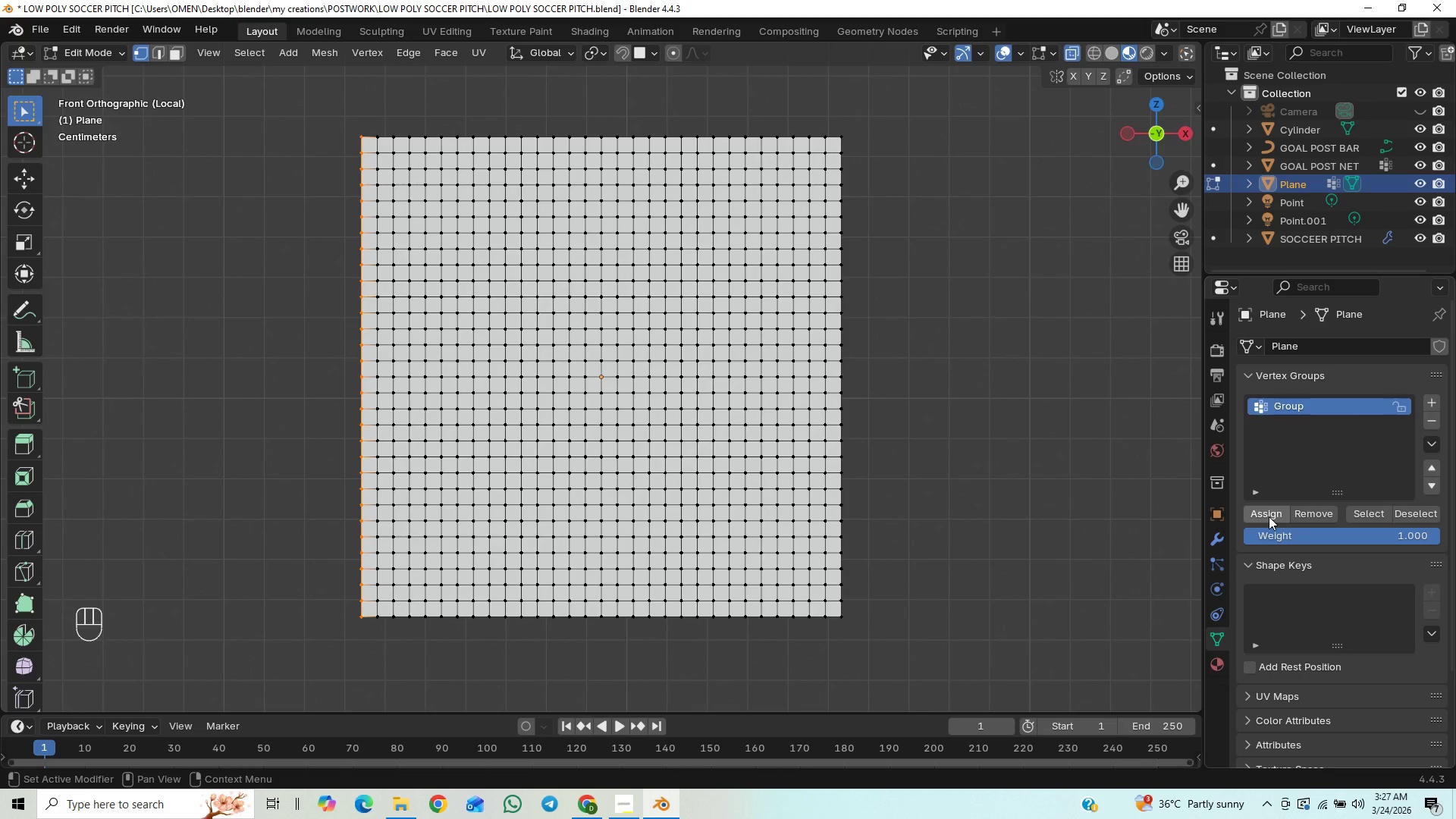 
double_click([1269, 516])
 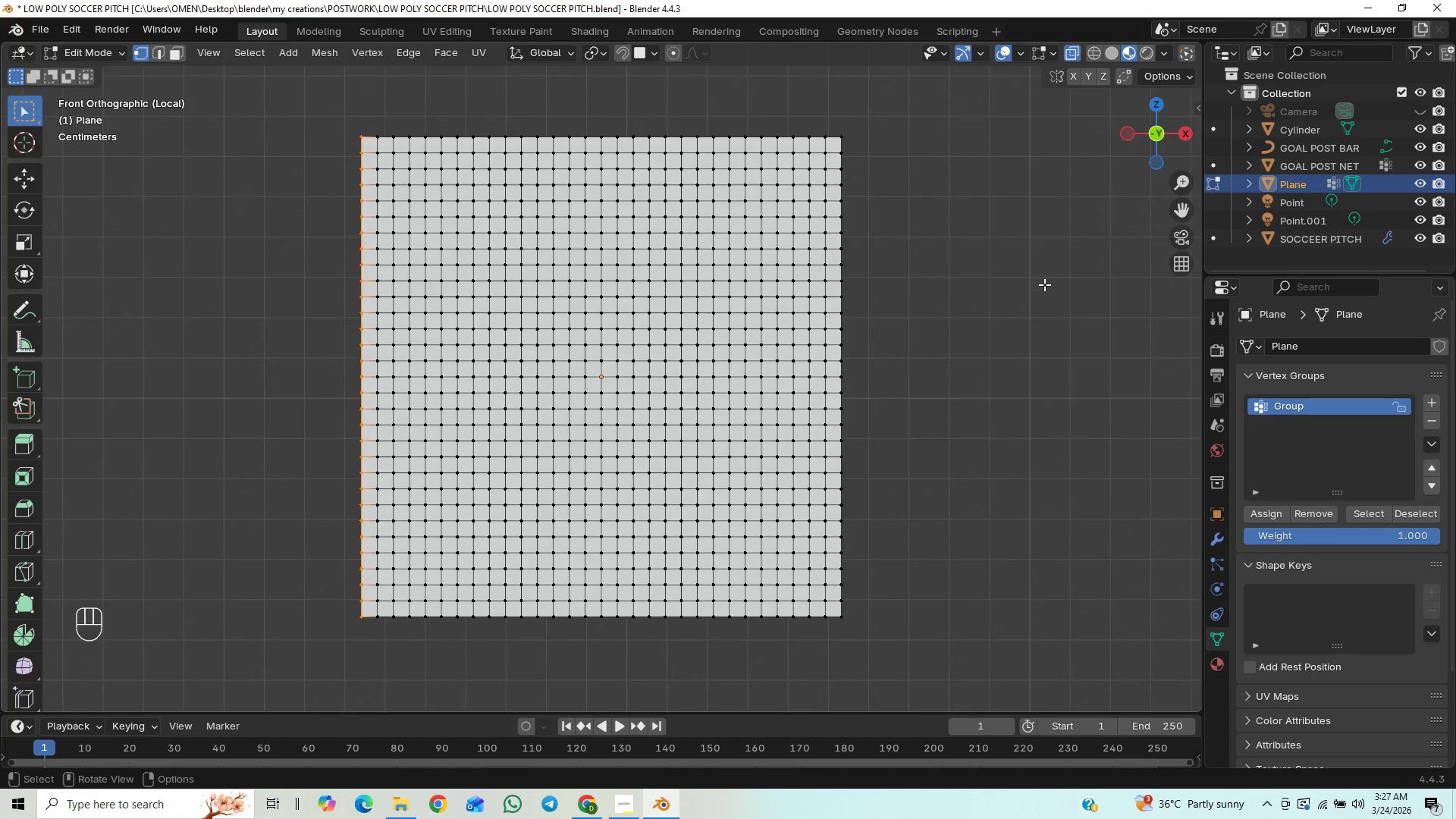 
wait(12.41)
 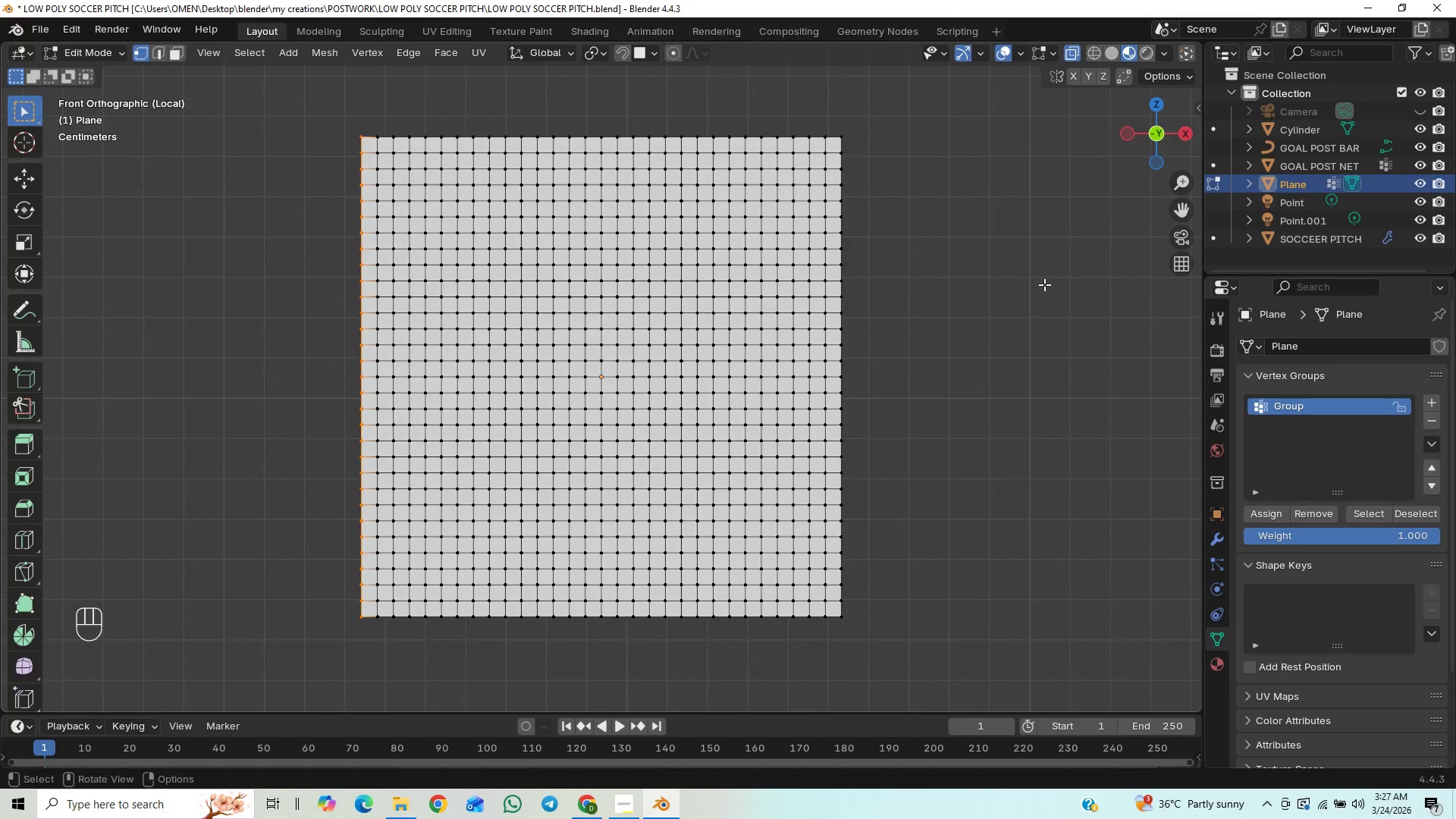 
key(Slash)
 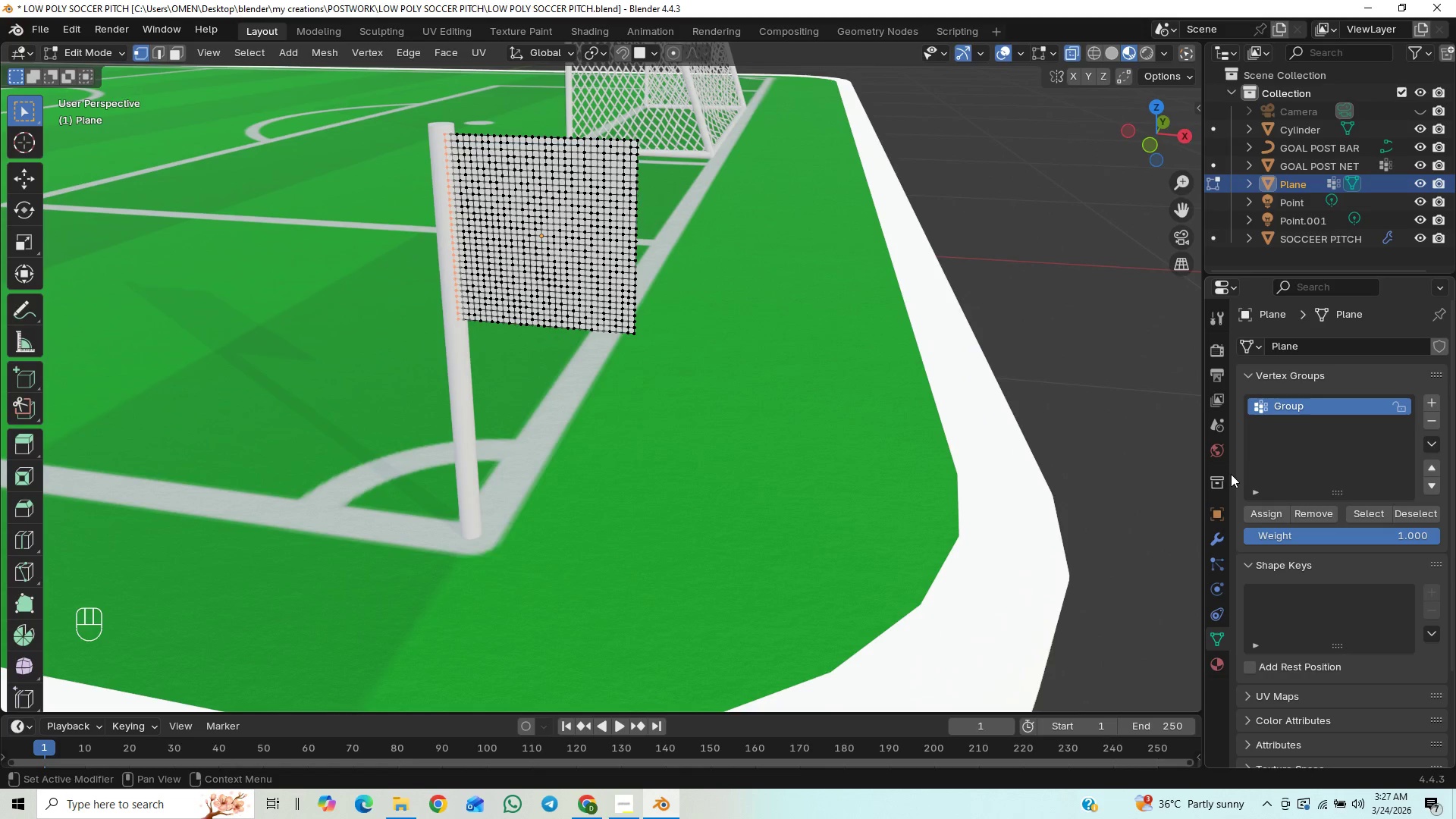 
wait(5.17)
 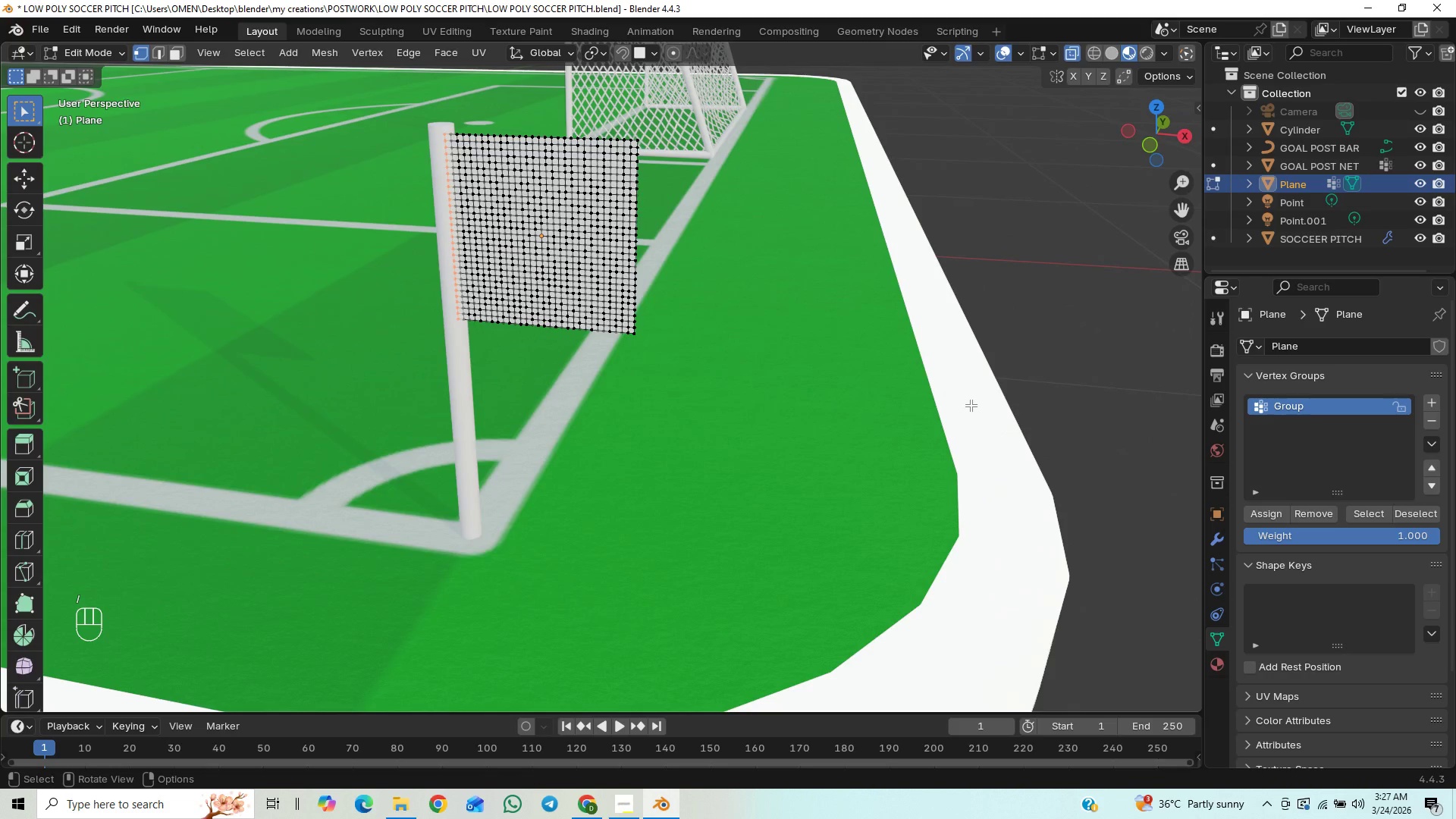 
left_click([1219, 594])
 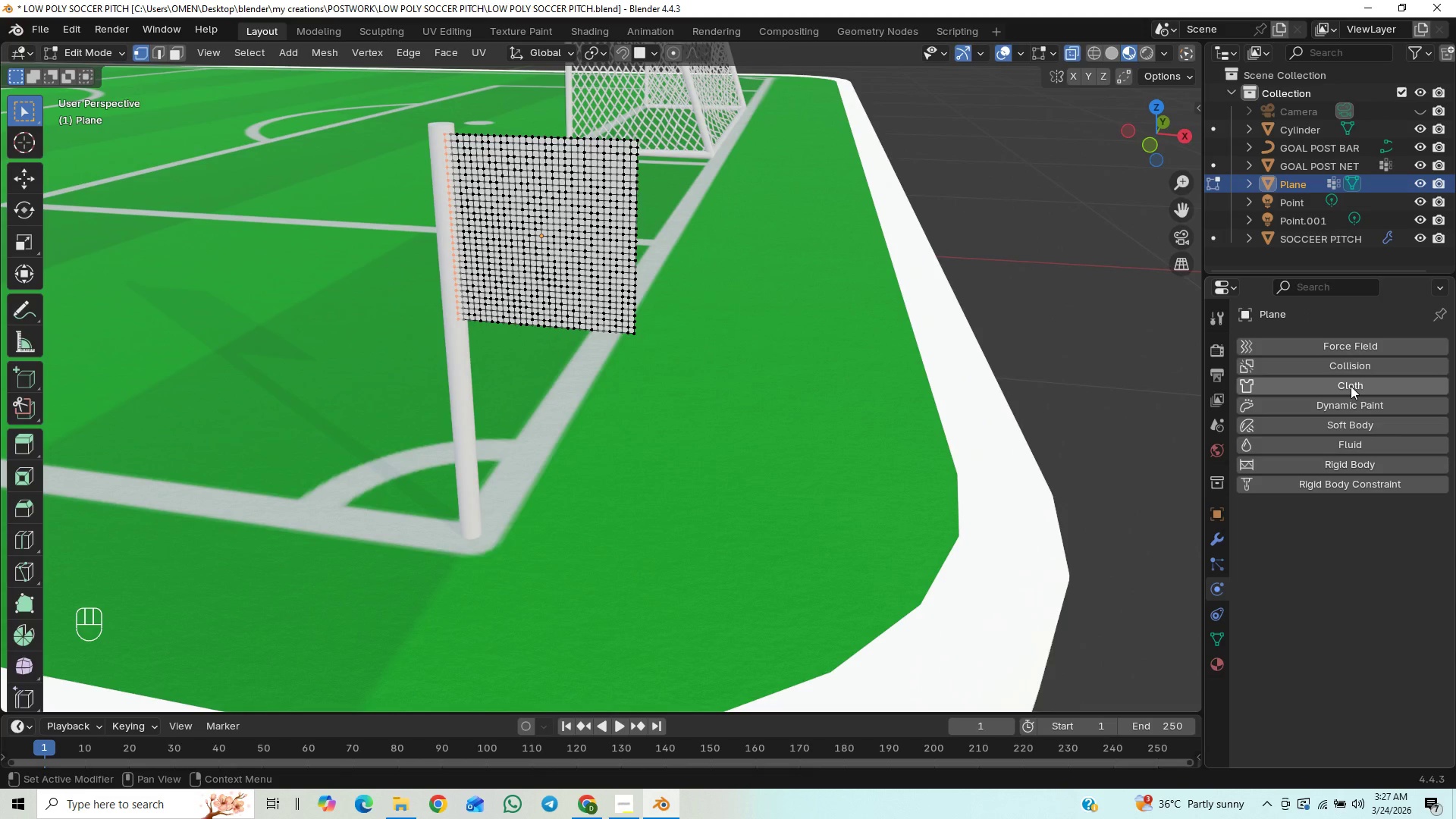 
left_click([1351, 386])
 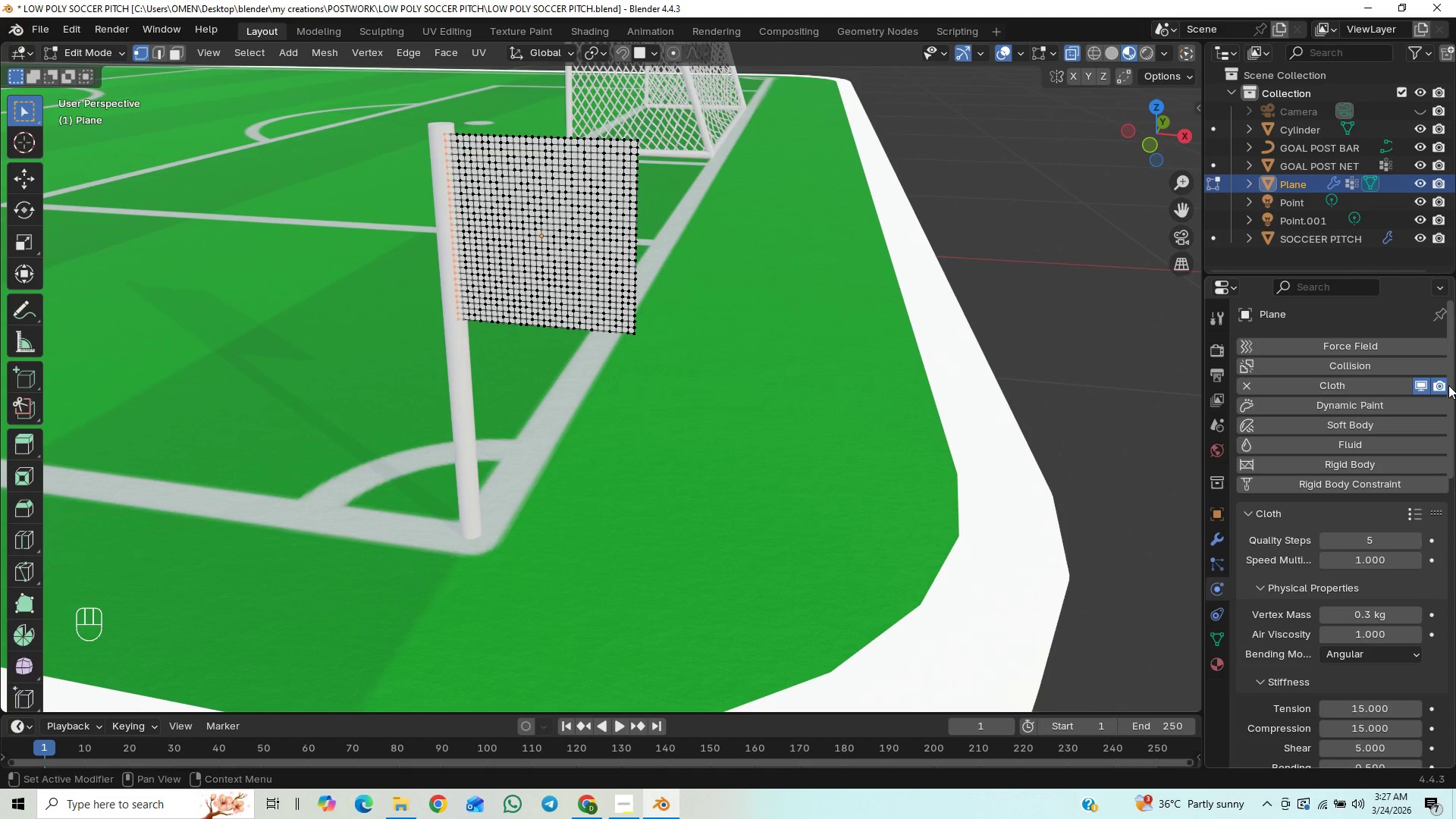 
left_click_drag(start_coordinate=[1453, 388], to_coordinate=[1395, 662])
 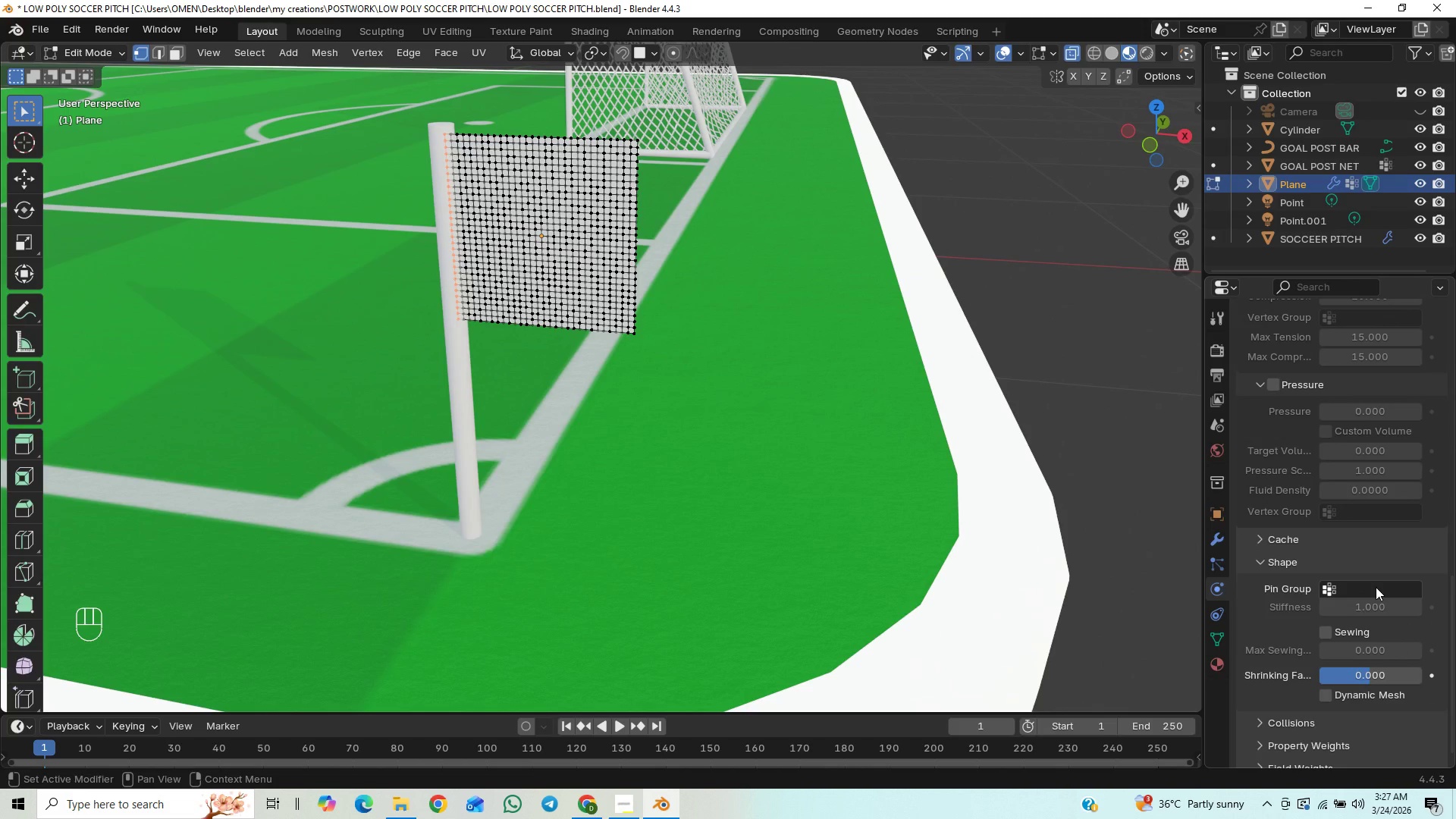 
left_click([1376, 587])
 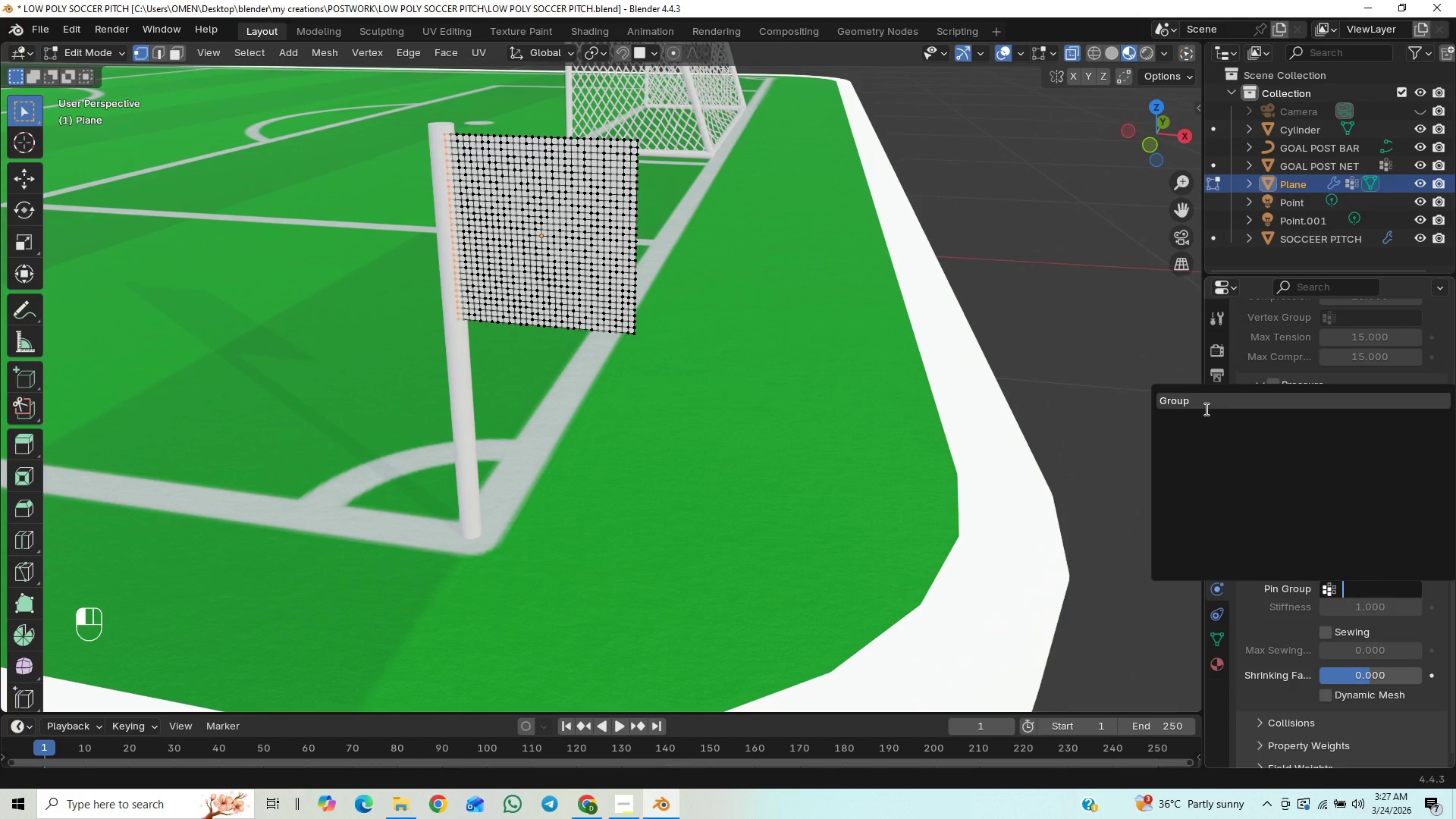 
left_click([1205, 405])
 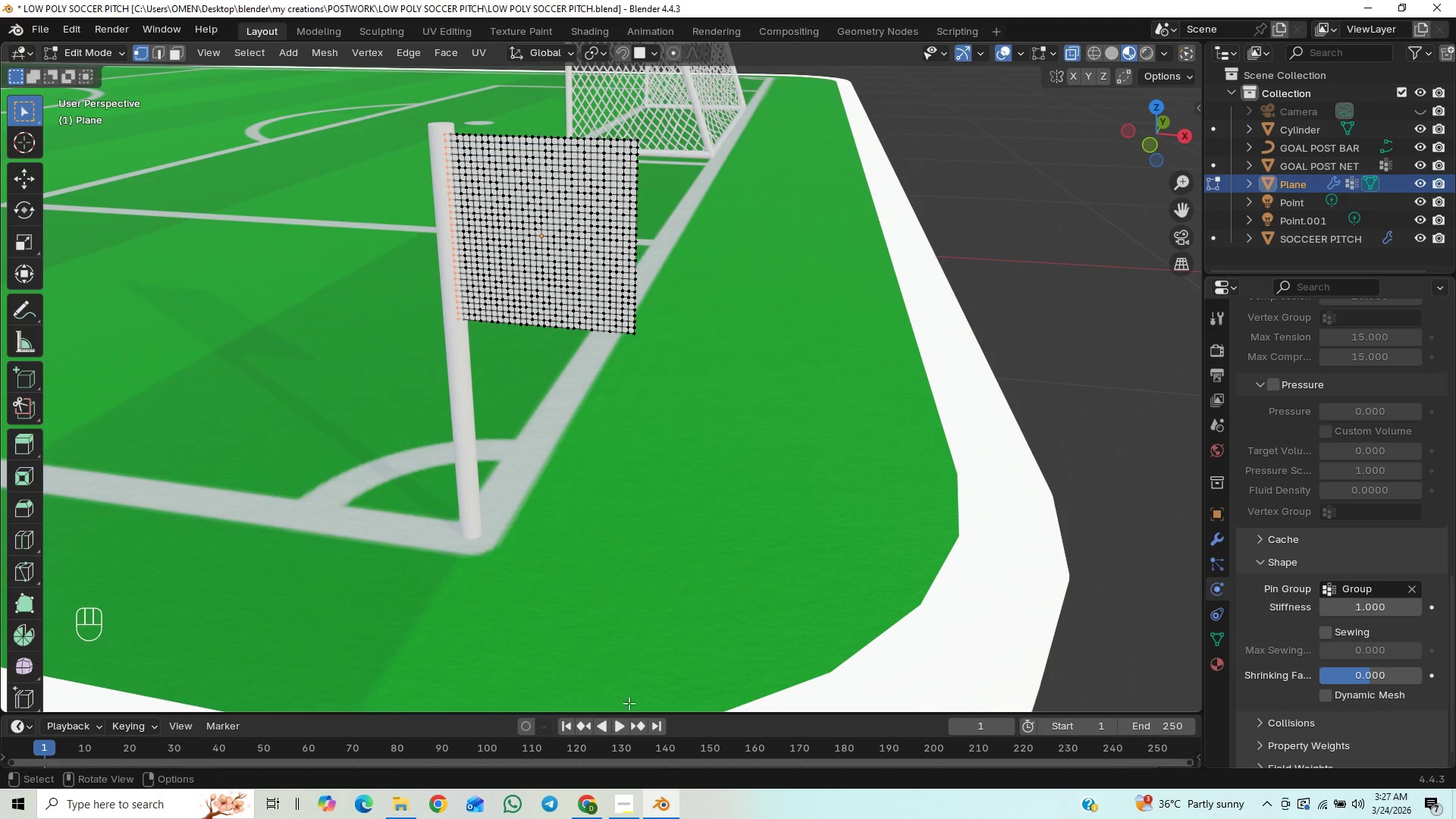 
left_click([616, 725])
 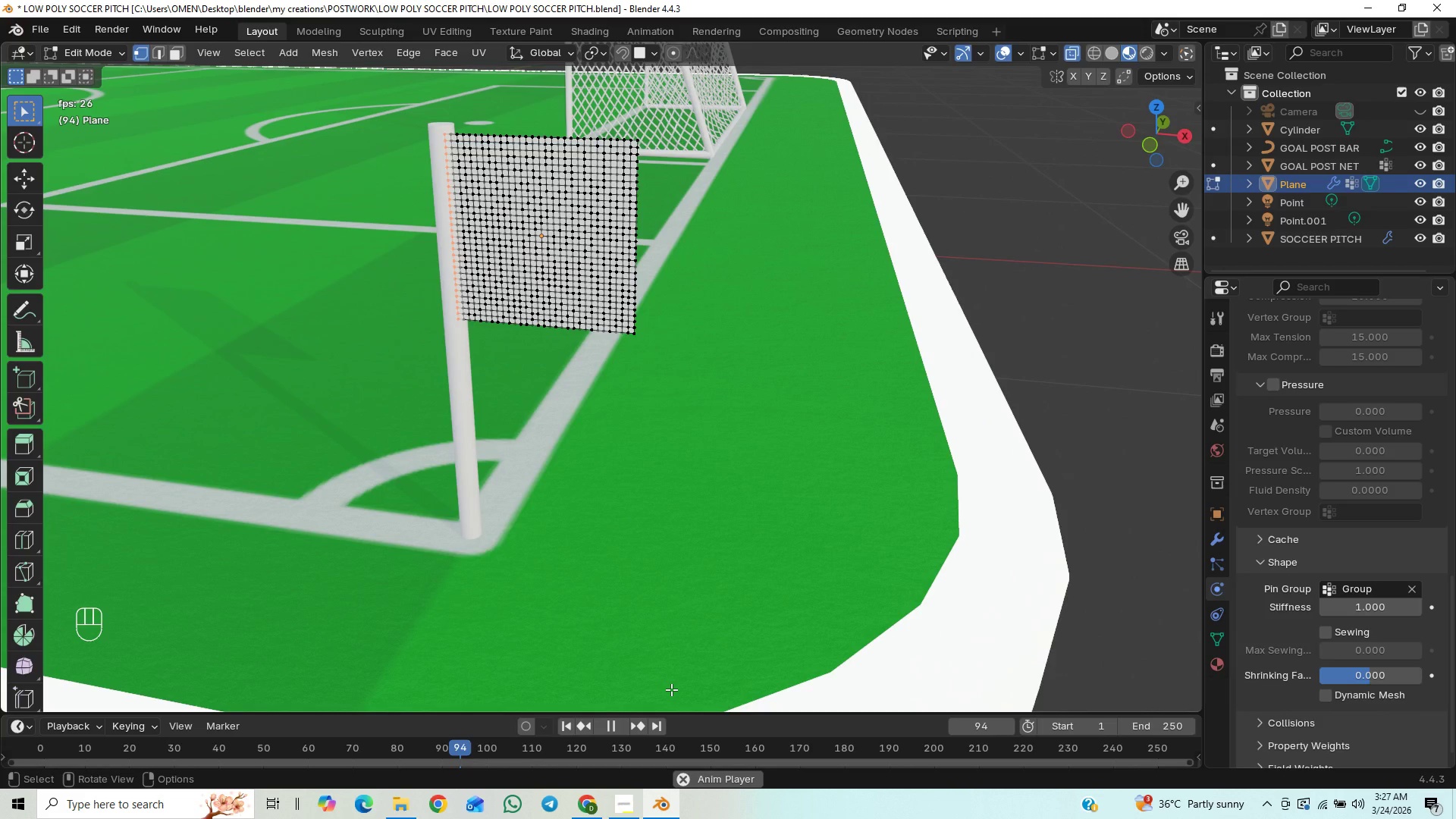 
wait(5.27)
 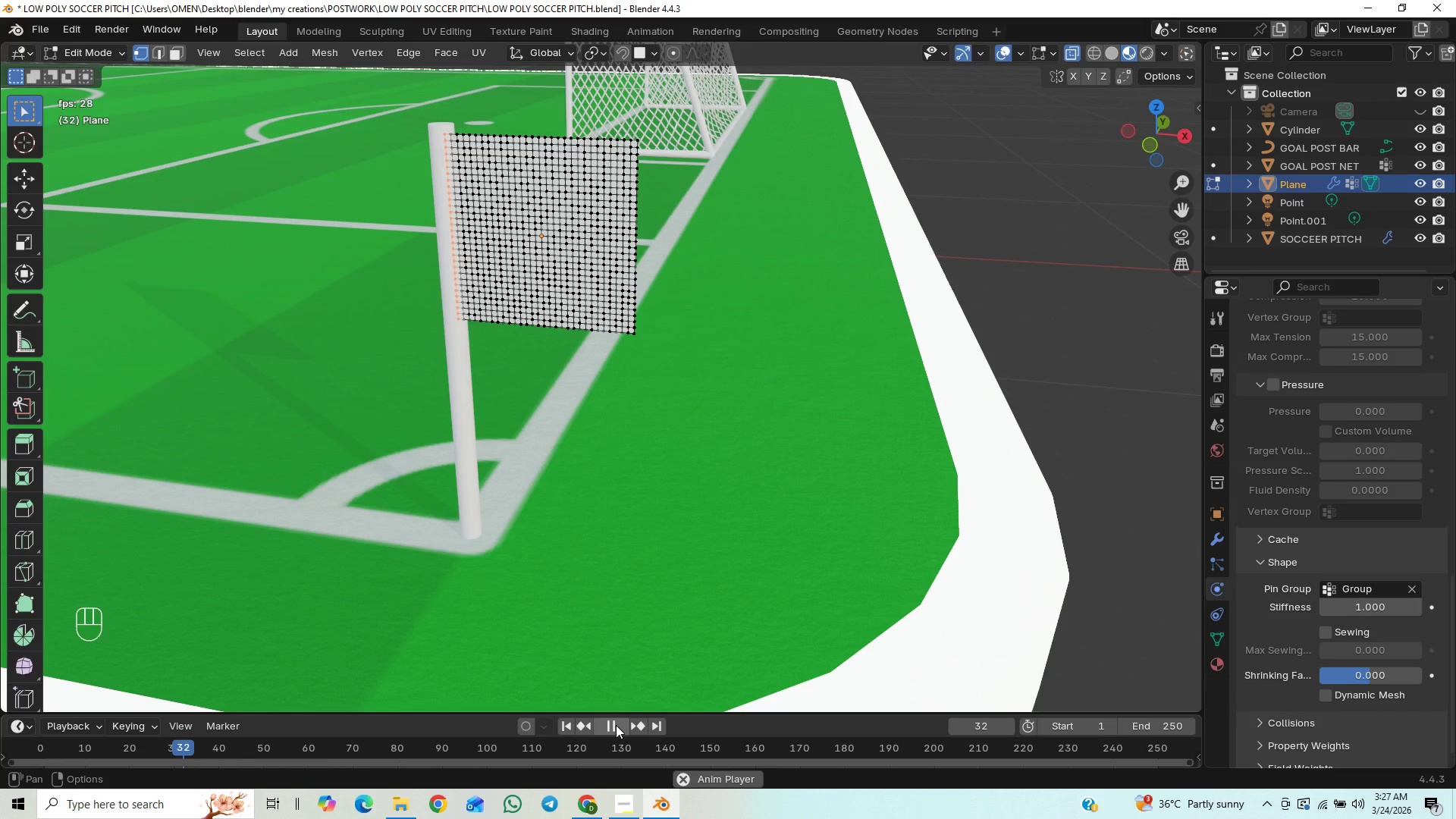 
left_click([615, 731])
 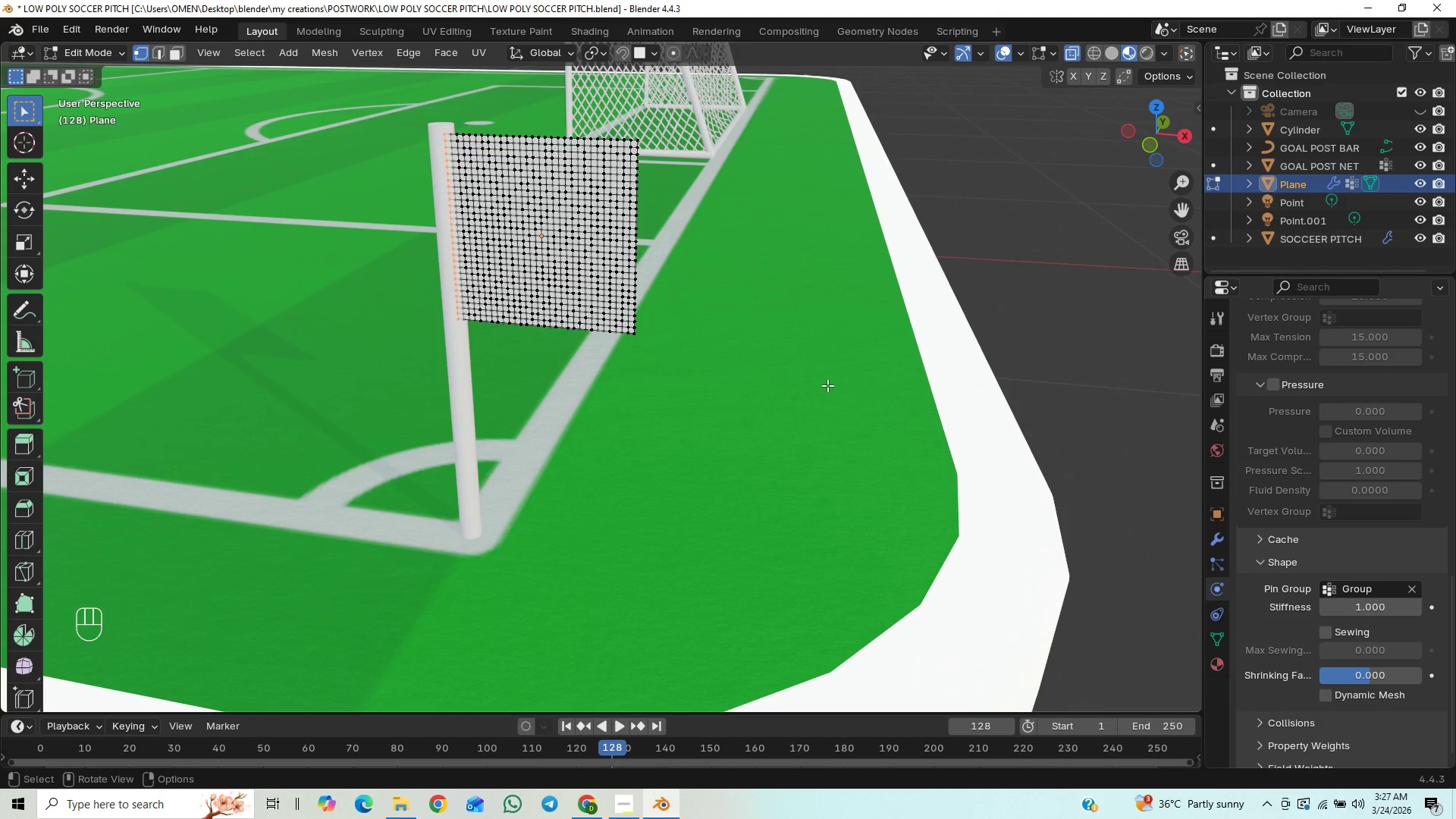 
wait(7.3)
 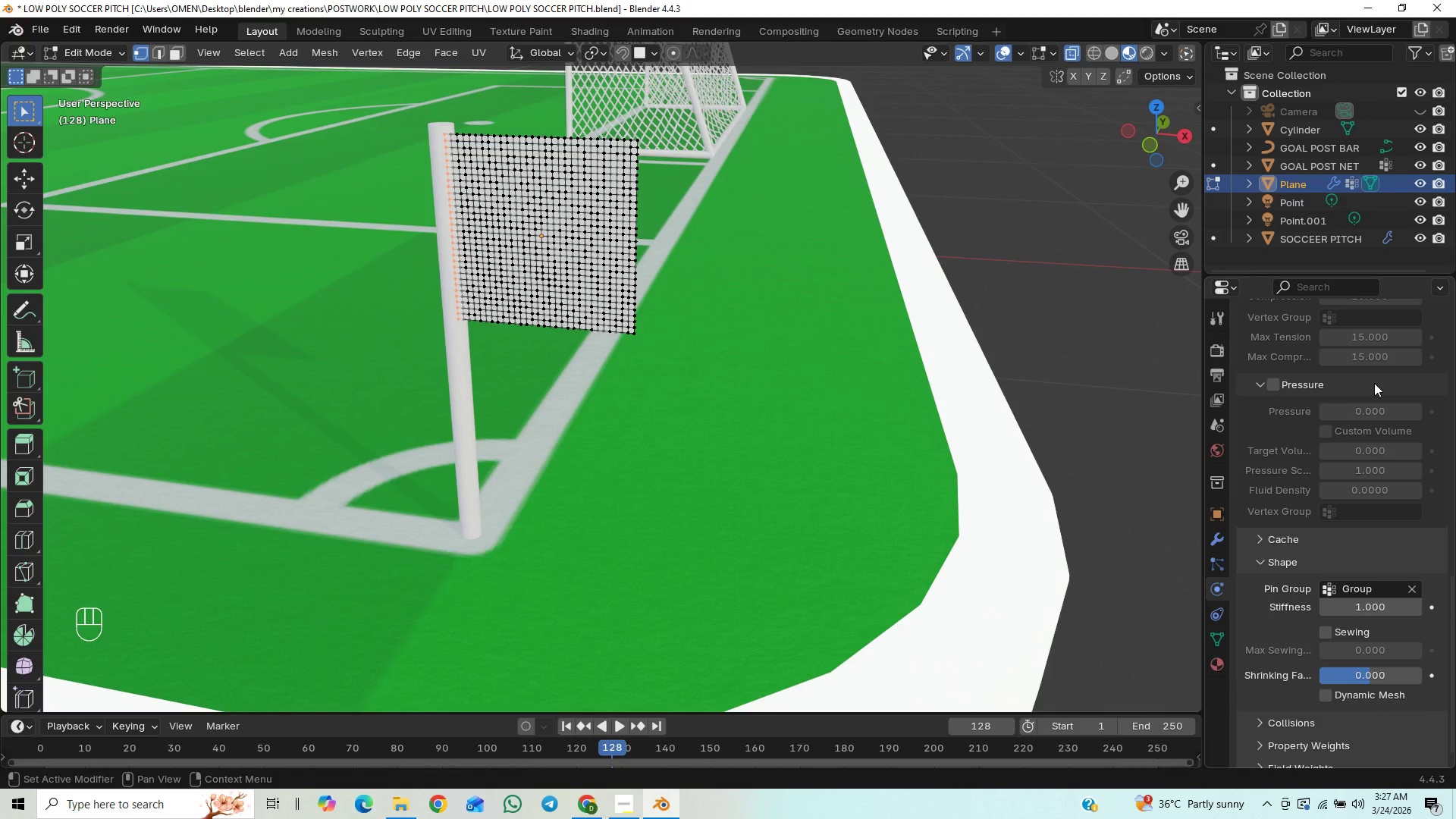 
left_click([566, 727])
 